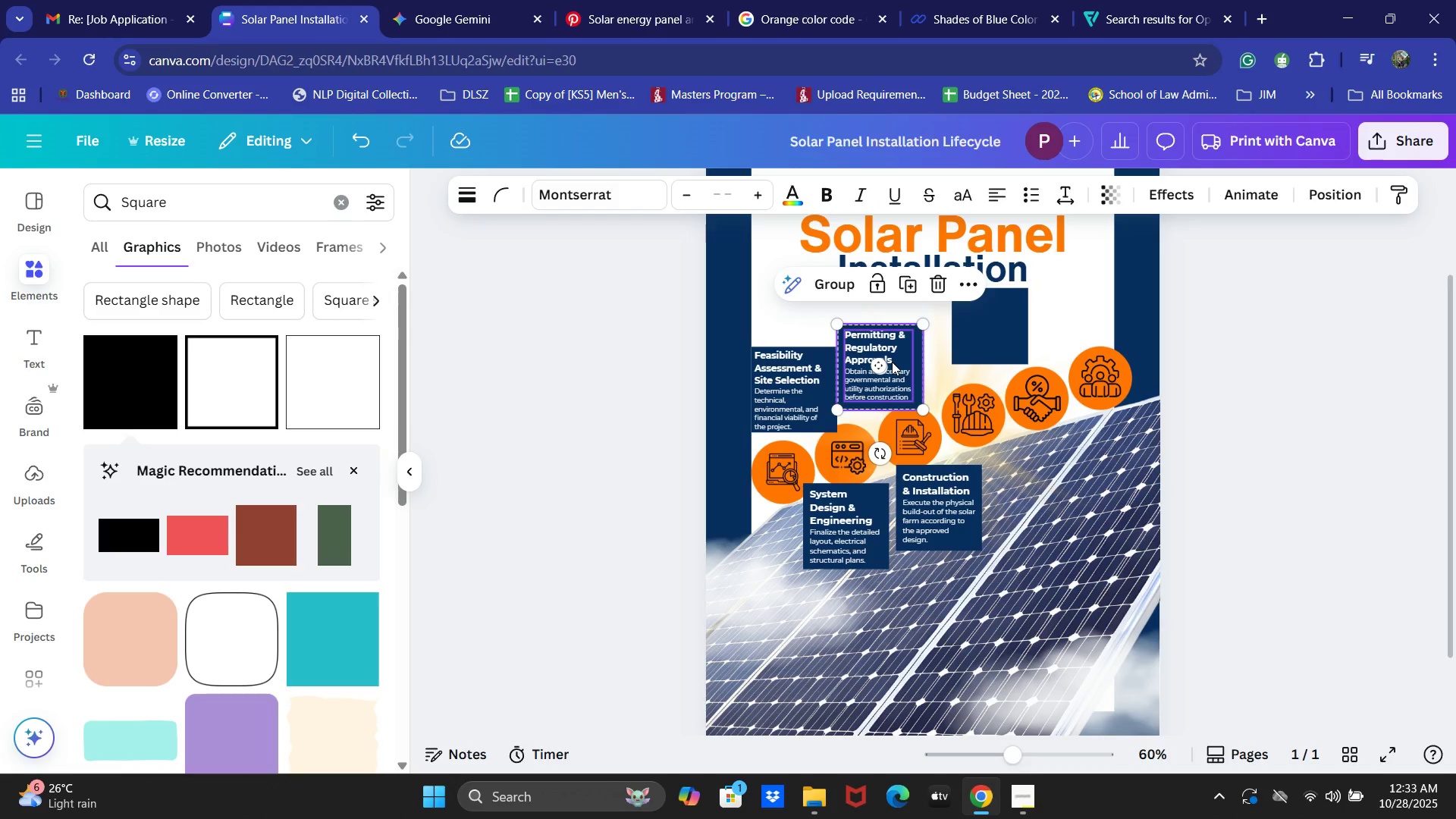 
key(Numpad0)
 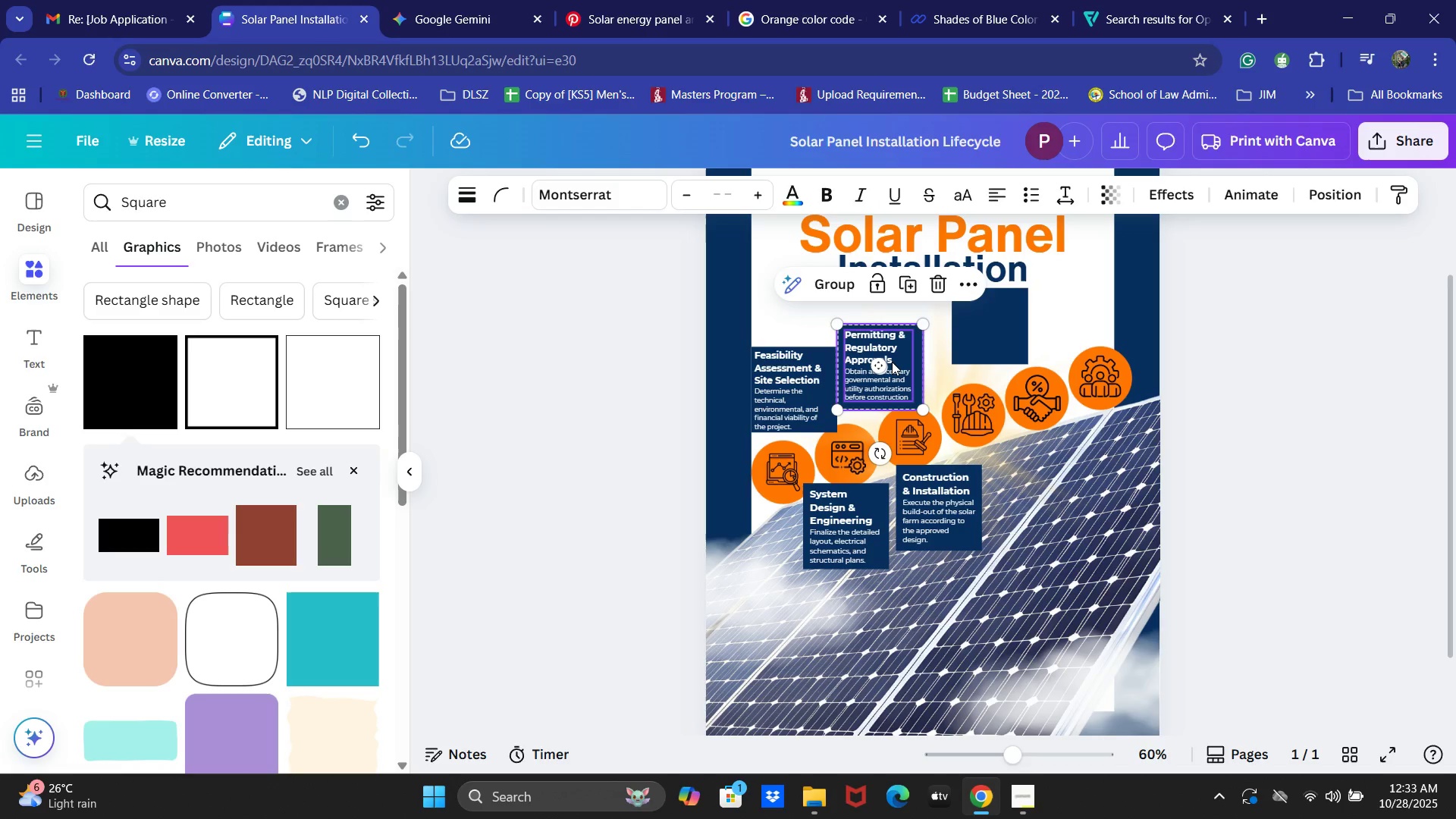 
key(ArrowRight)
 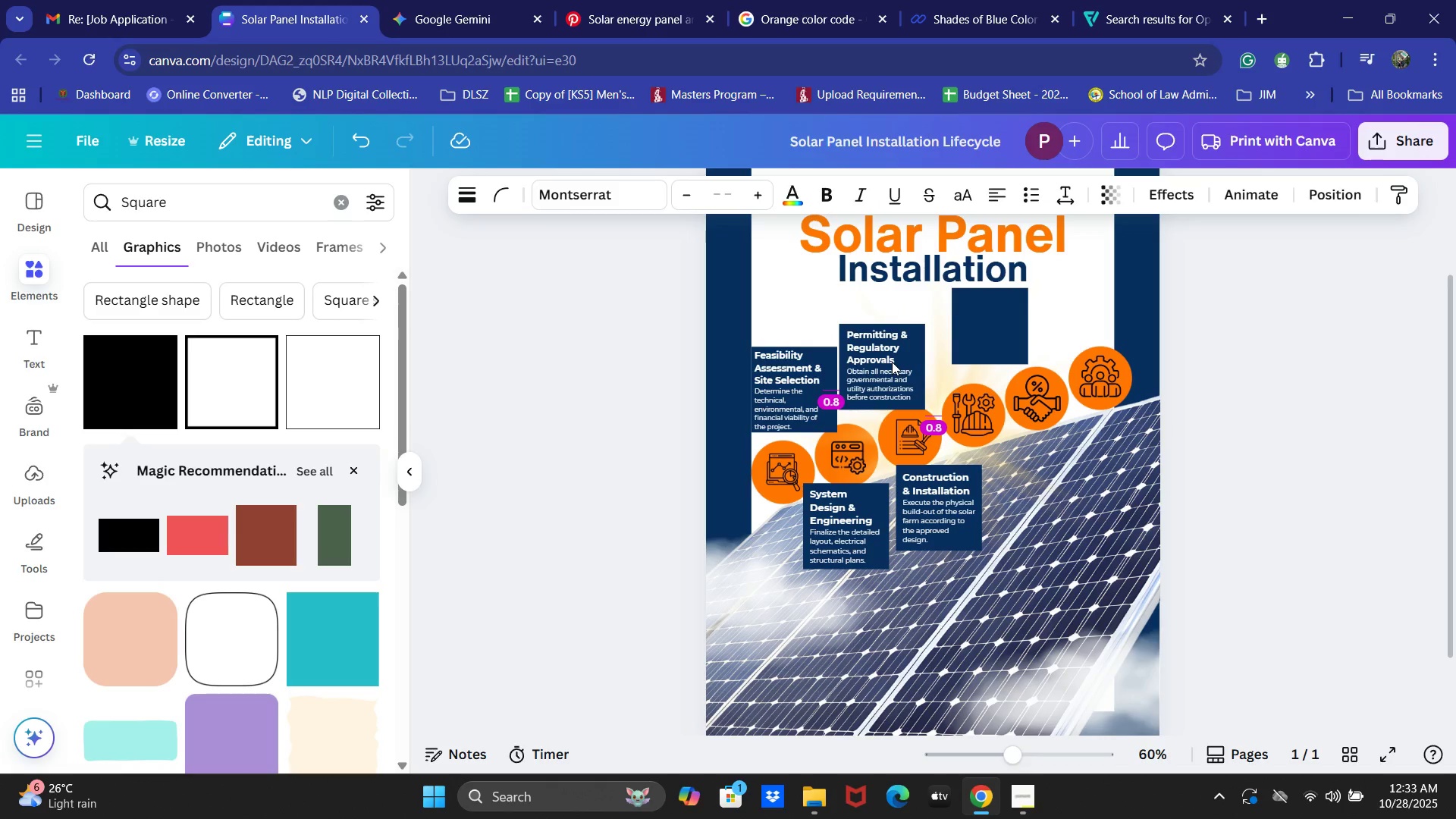 
key(ArrowRight)
 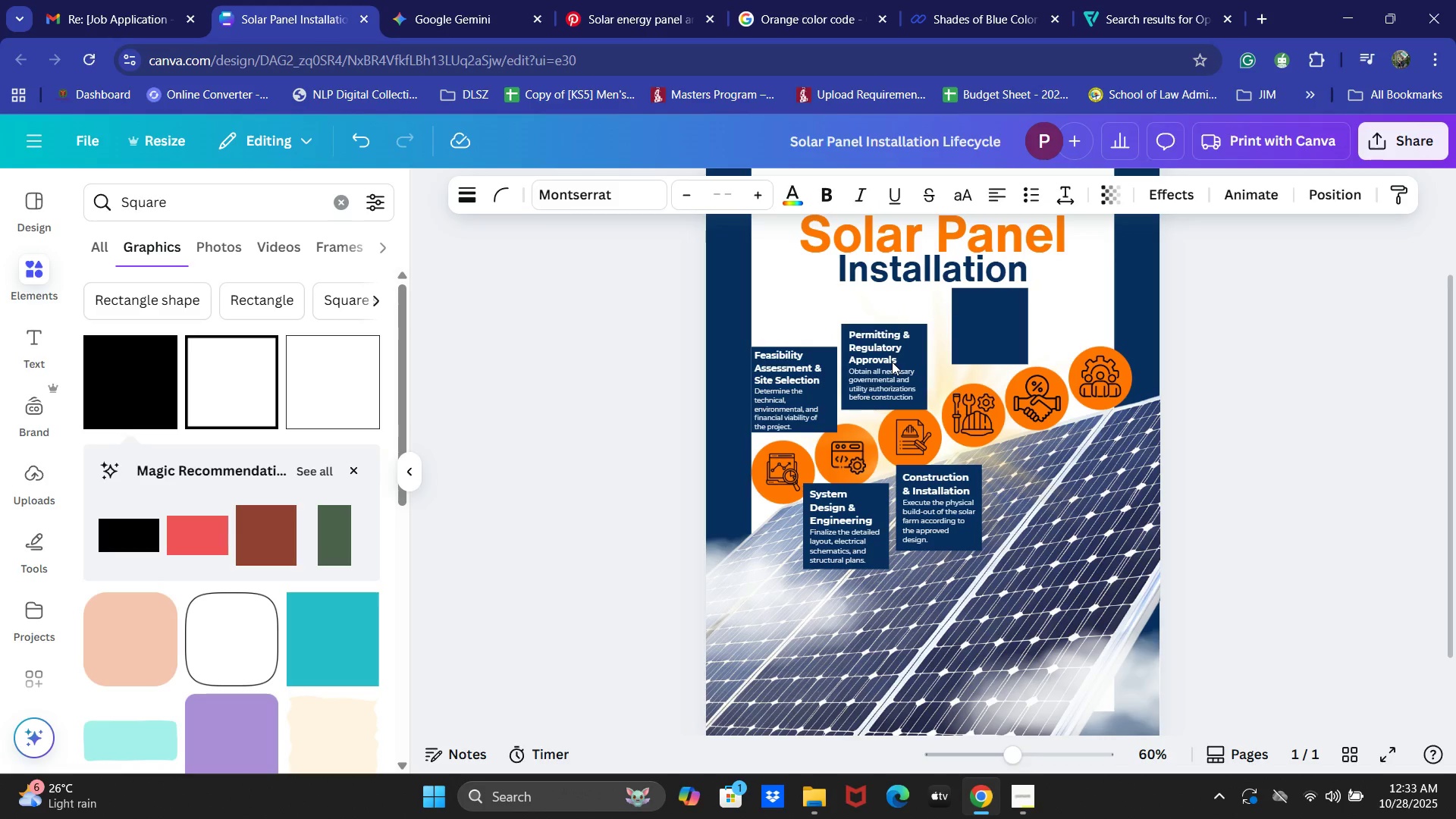 
key(ArrowRight)
 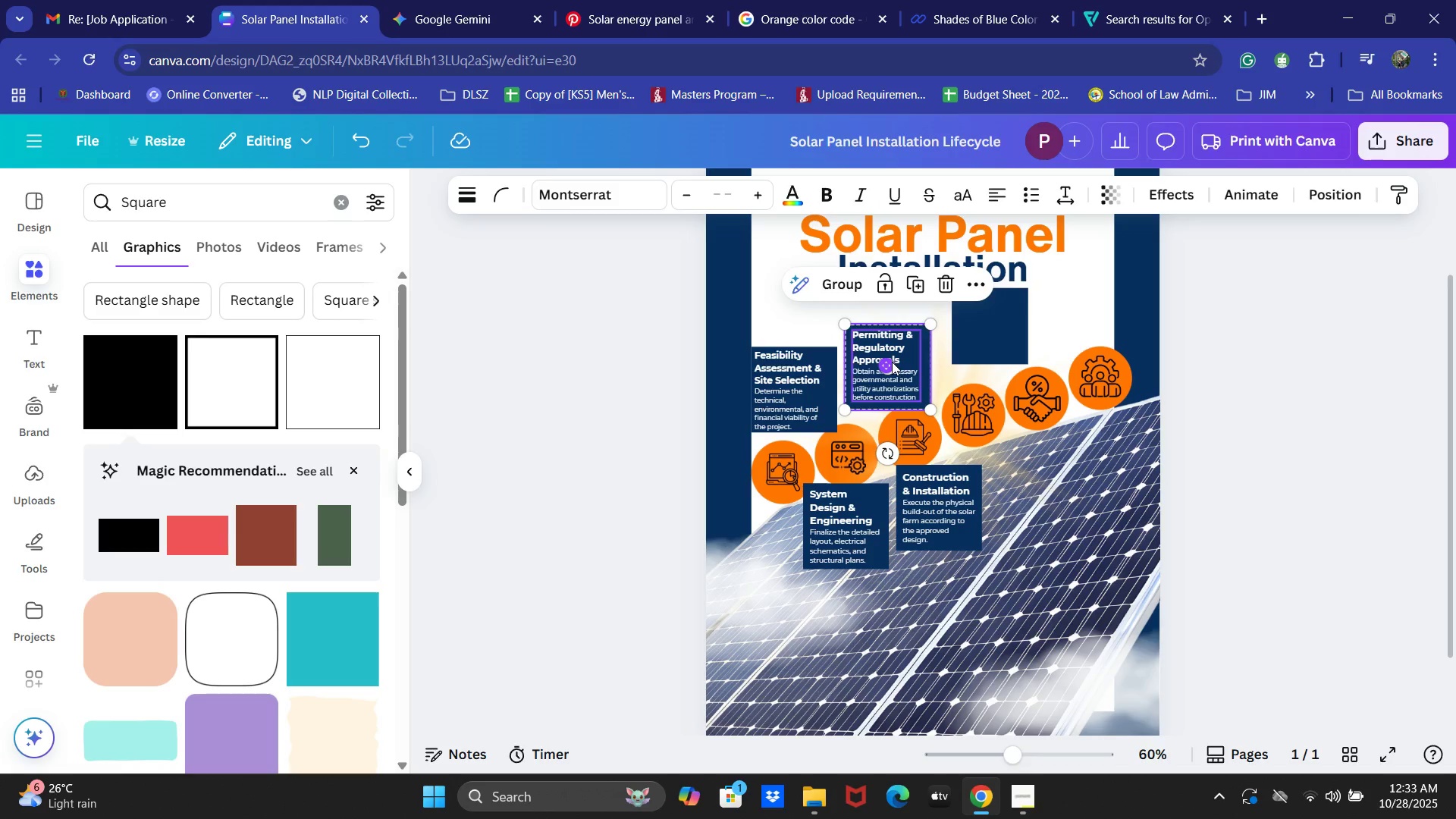 
left_click([1336, 372])
 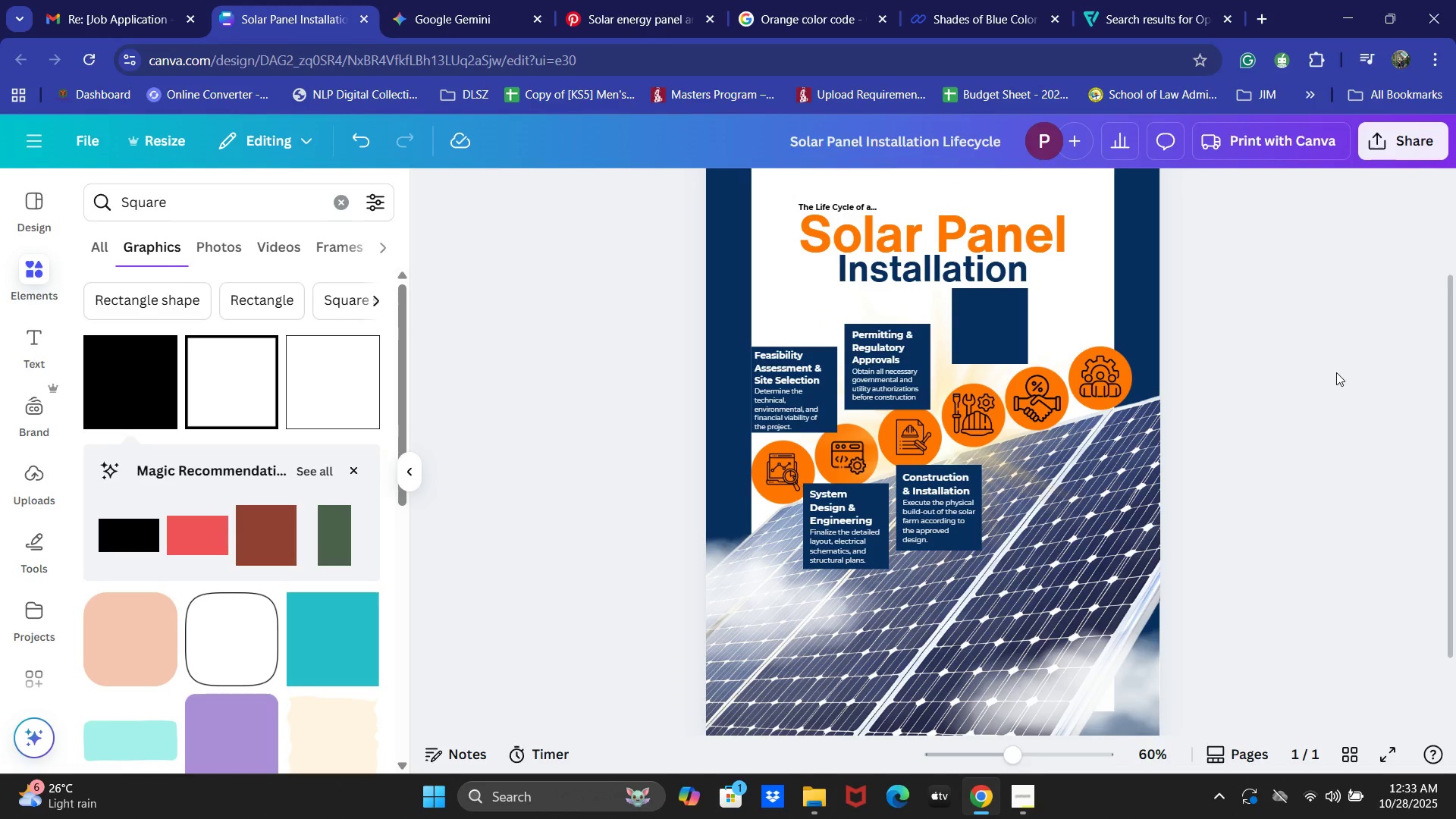 
double_click([985, 318])
 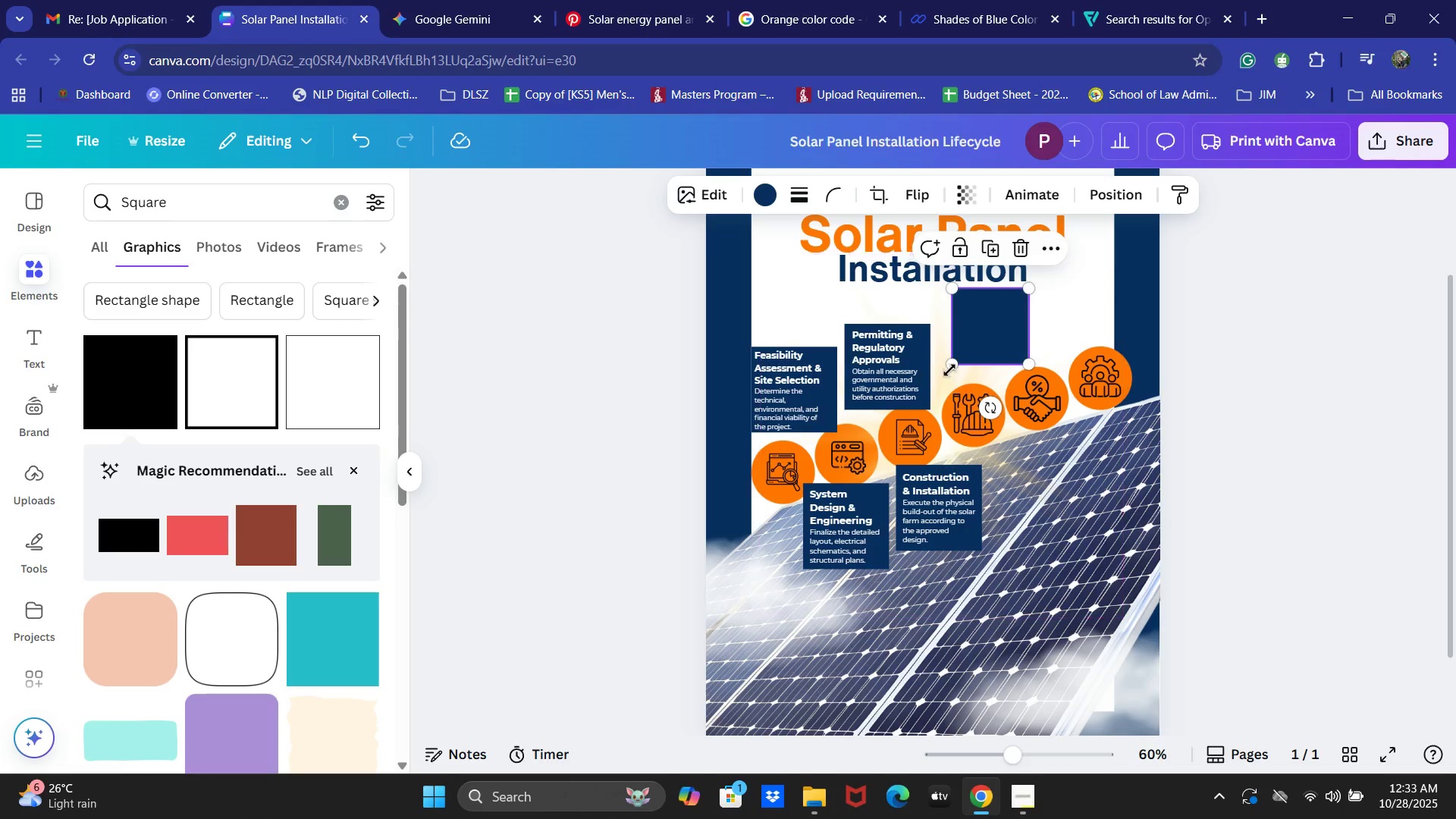 
left_click_drag(start_coordinate=[952, 365], to_coordinate=[943, 369])
 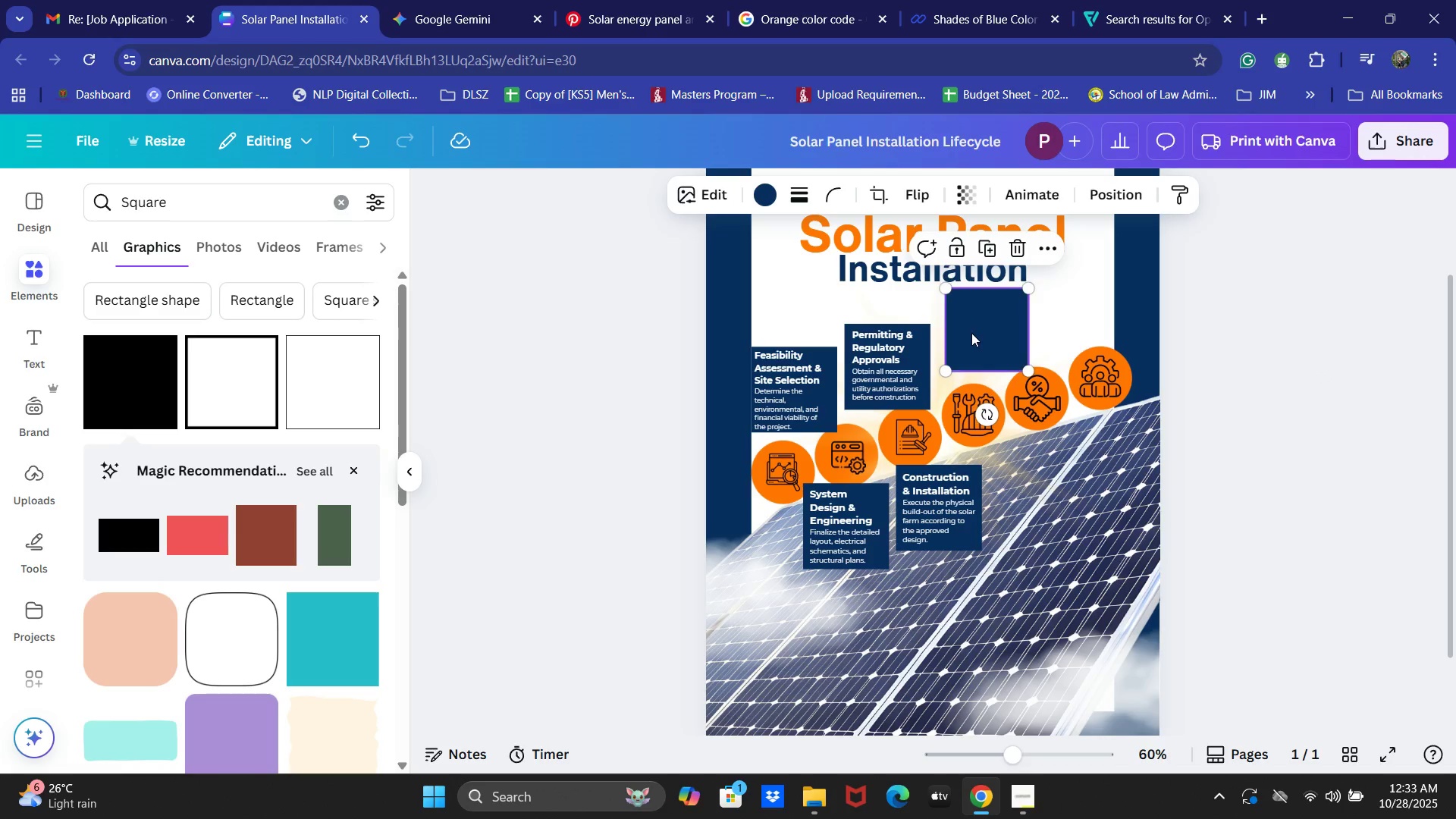 
left_click_drag(start_coordinate=[971, 333], to_coordinate=[962, 344])
 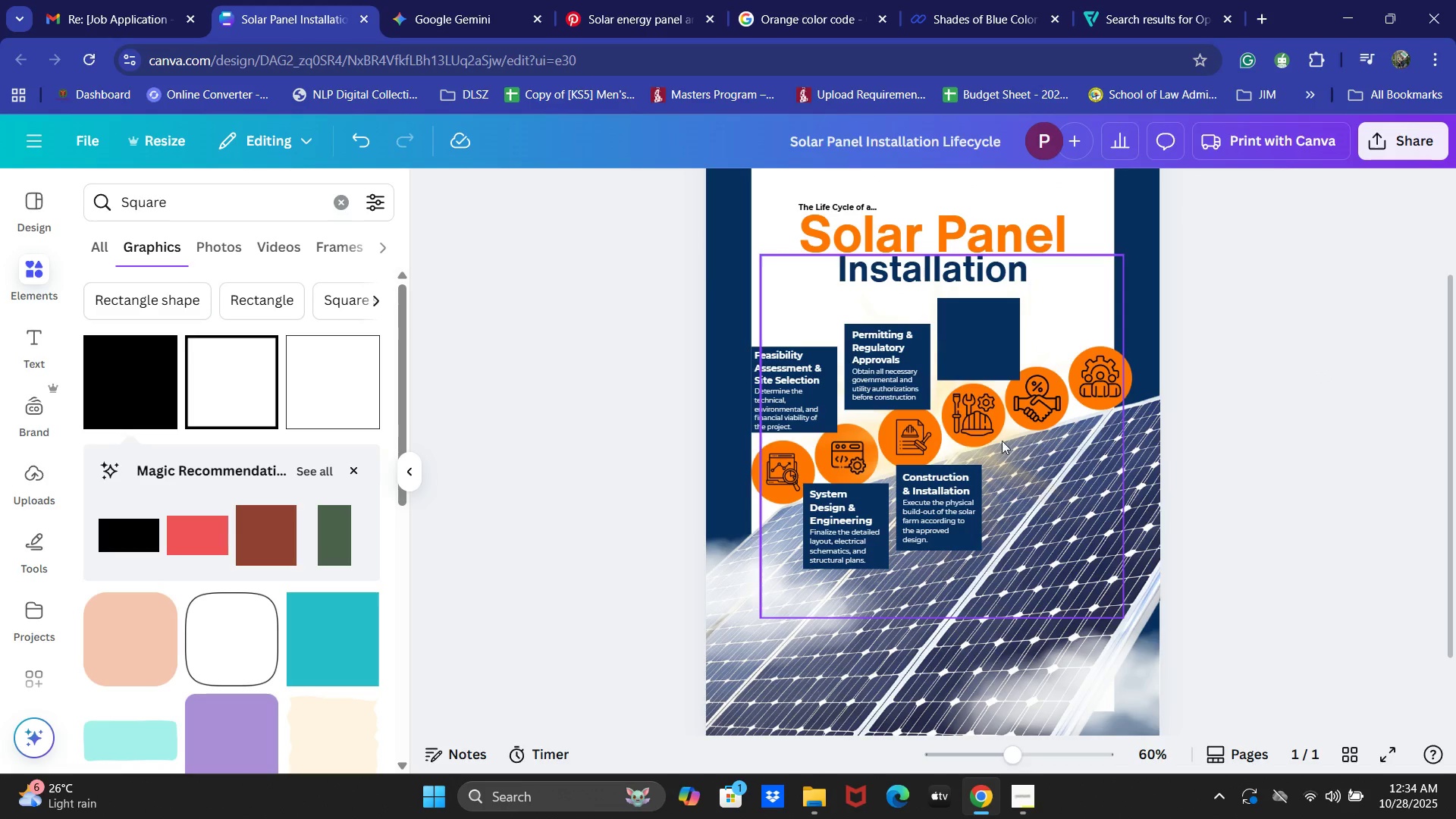 
left_click([948, 510])
 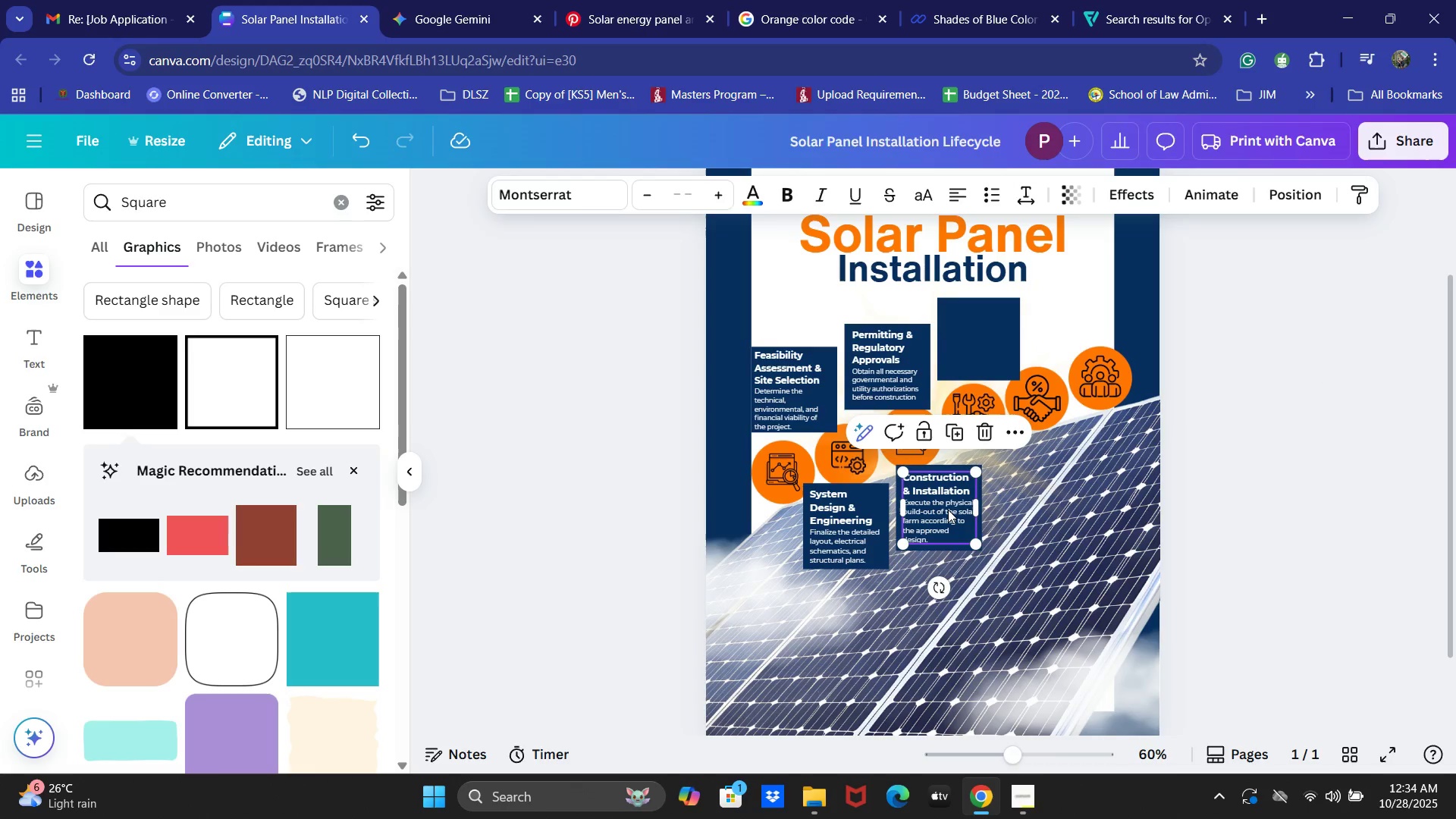 
key(Control+C)
 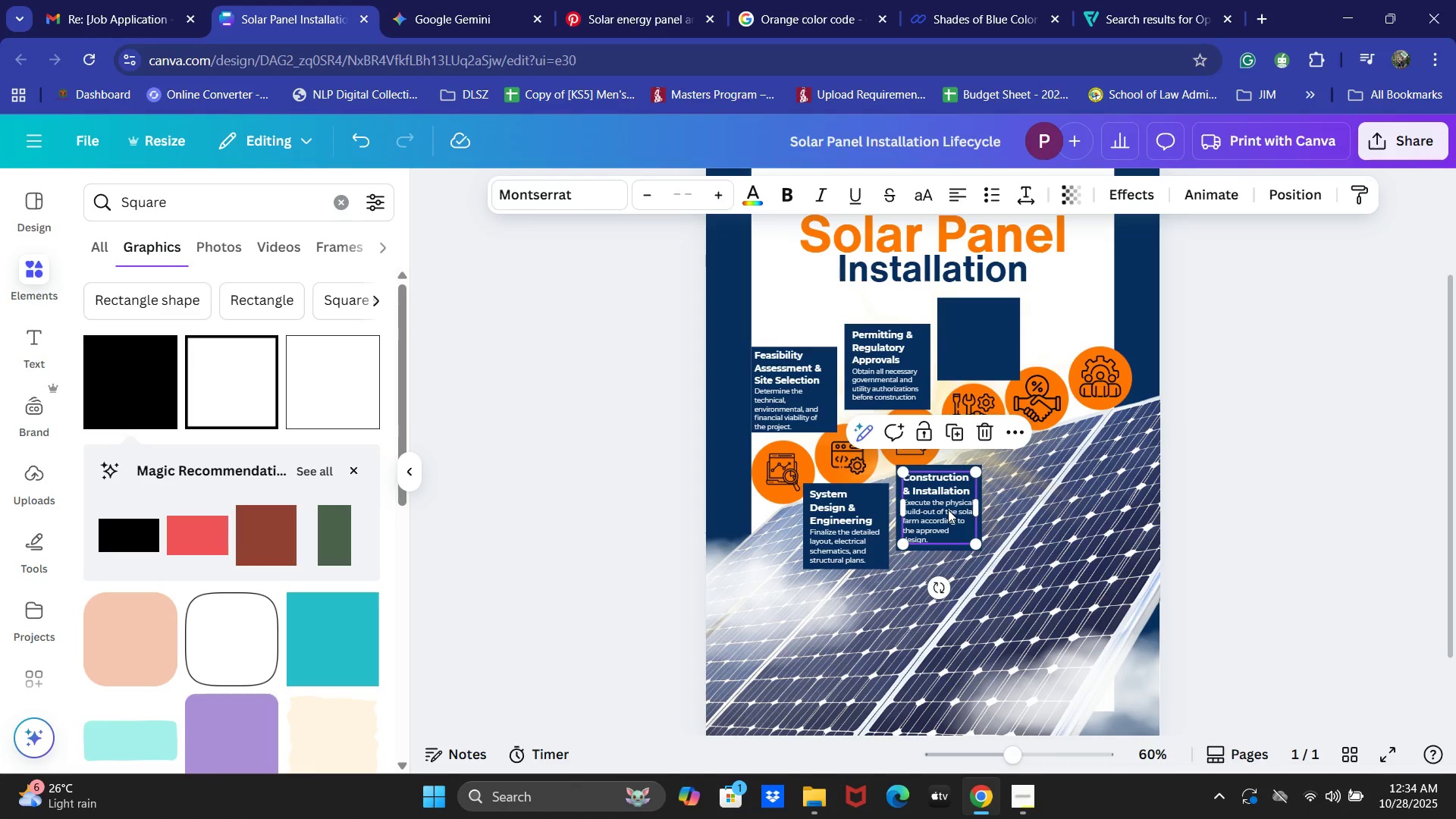 
key(Control+V)
 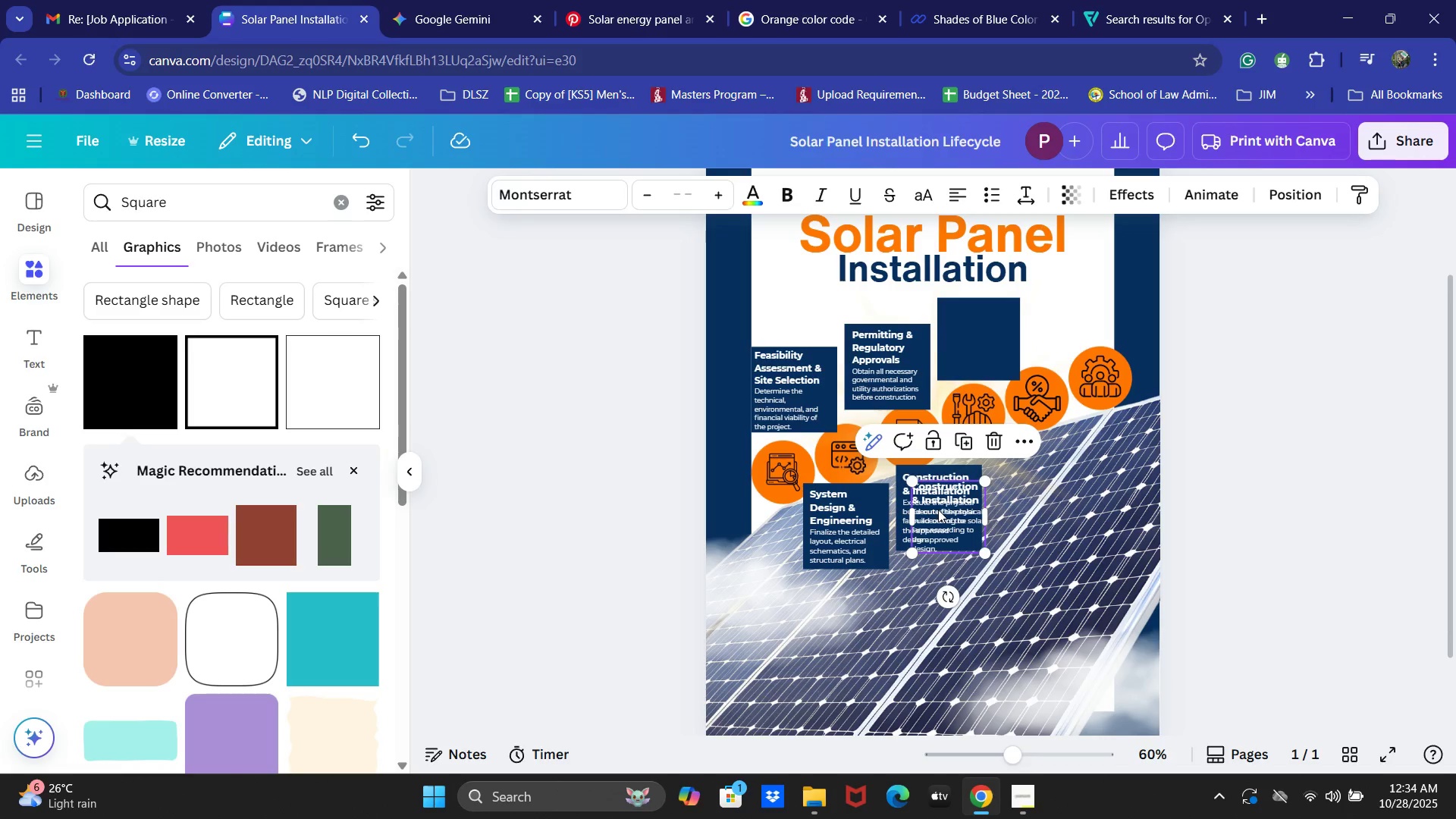 
left_click_drag(start_coordinate=[938, 510], to_coordinate=[969, 332])
 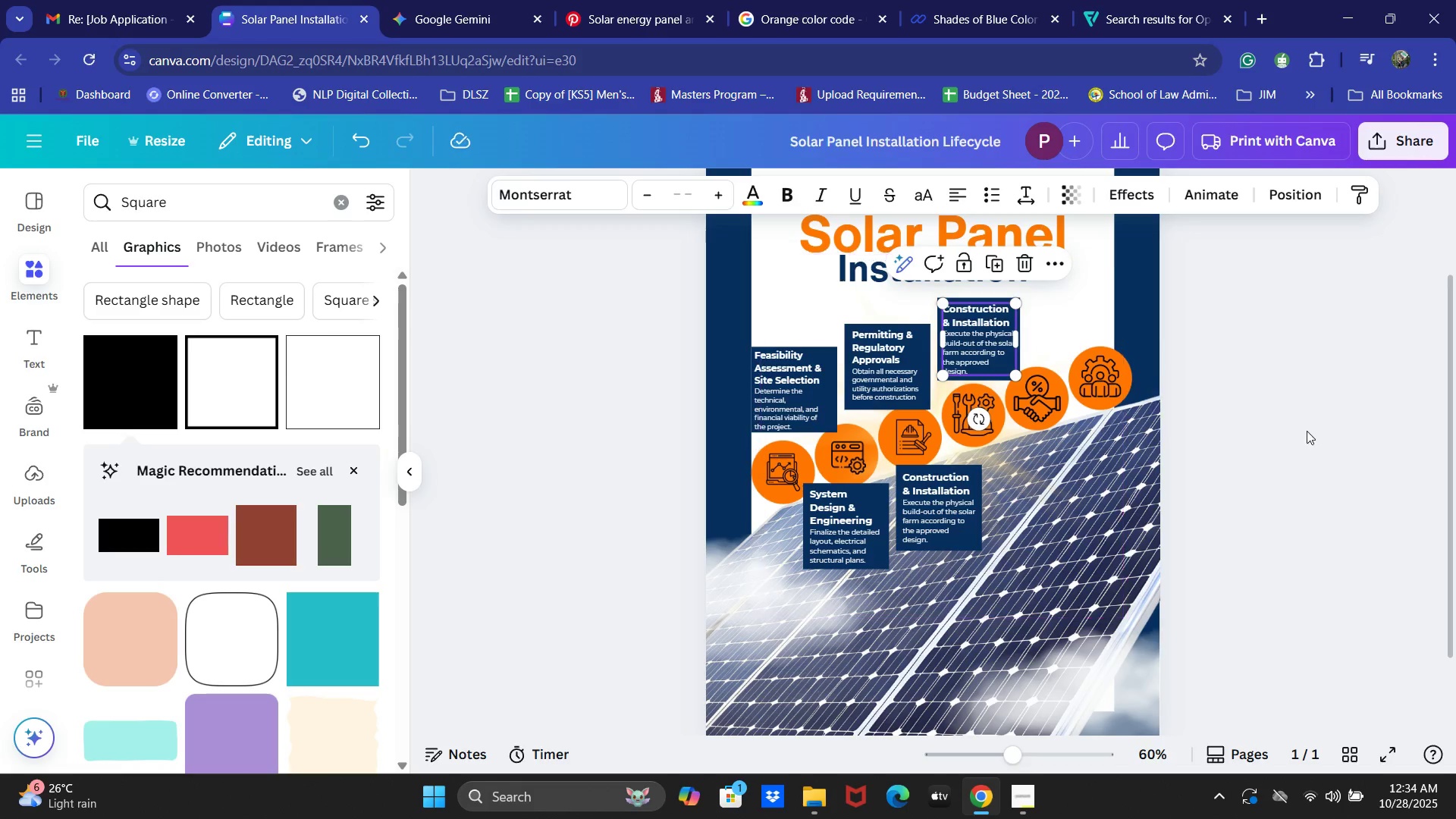 
left_click([1322, 434])
 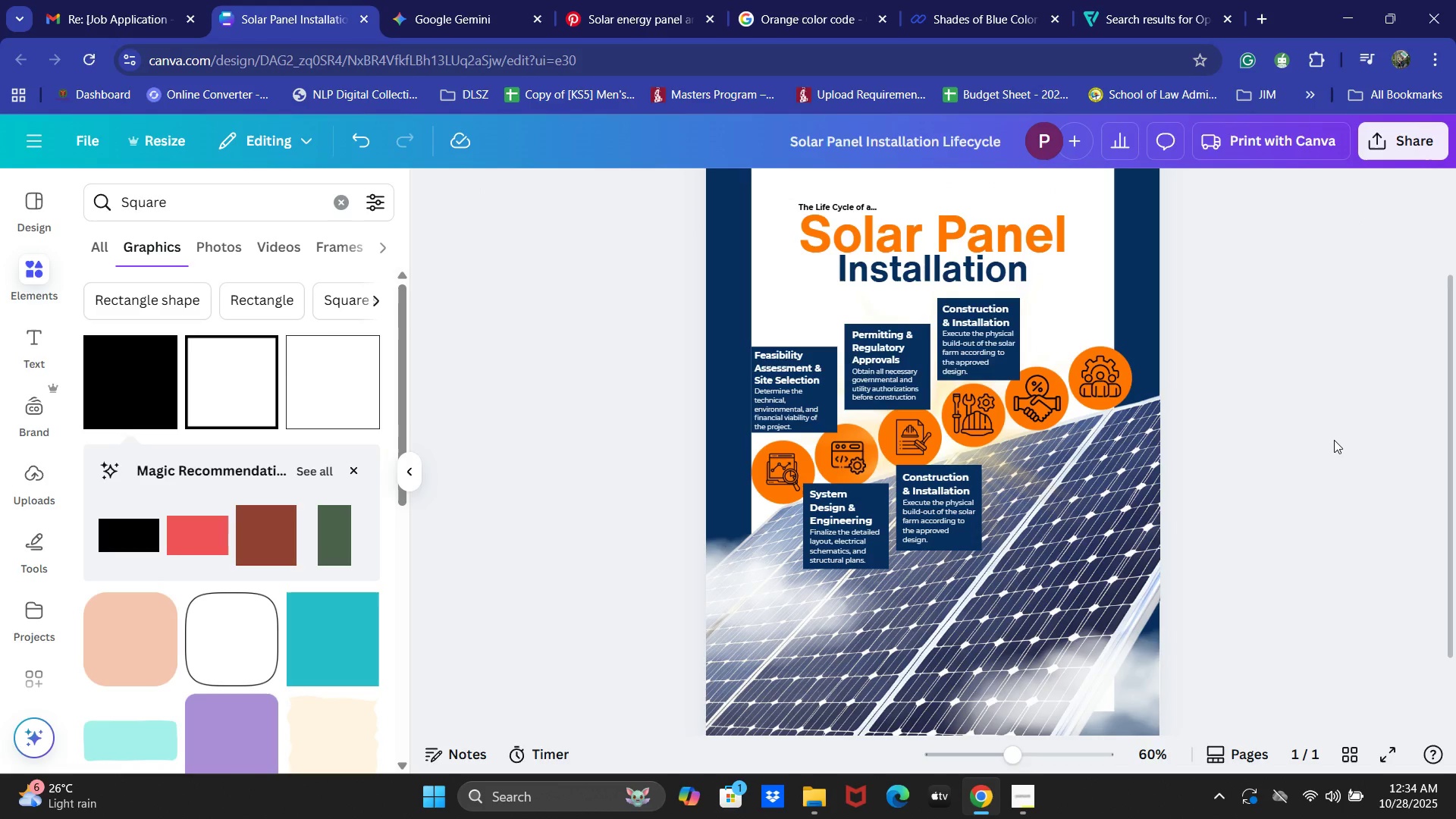 
wait(9.27)
 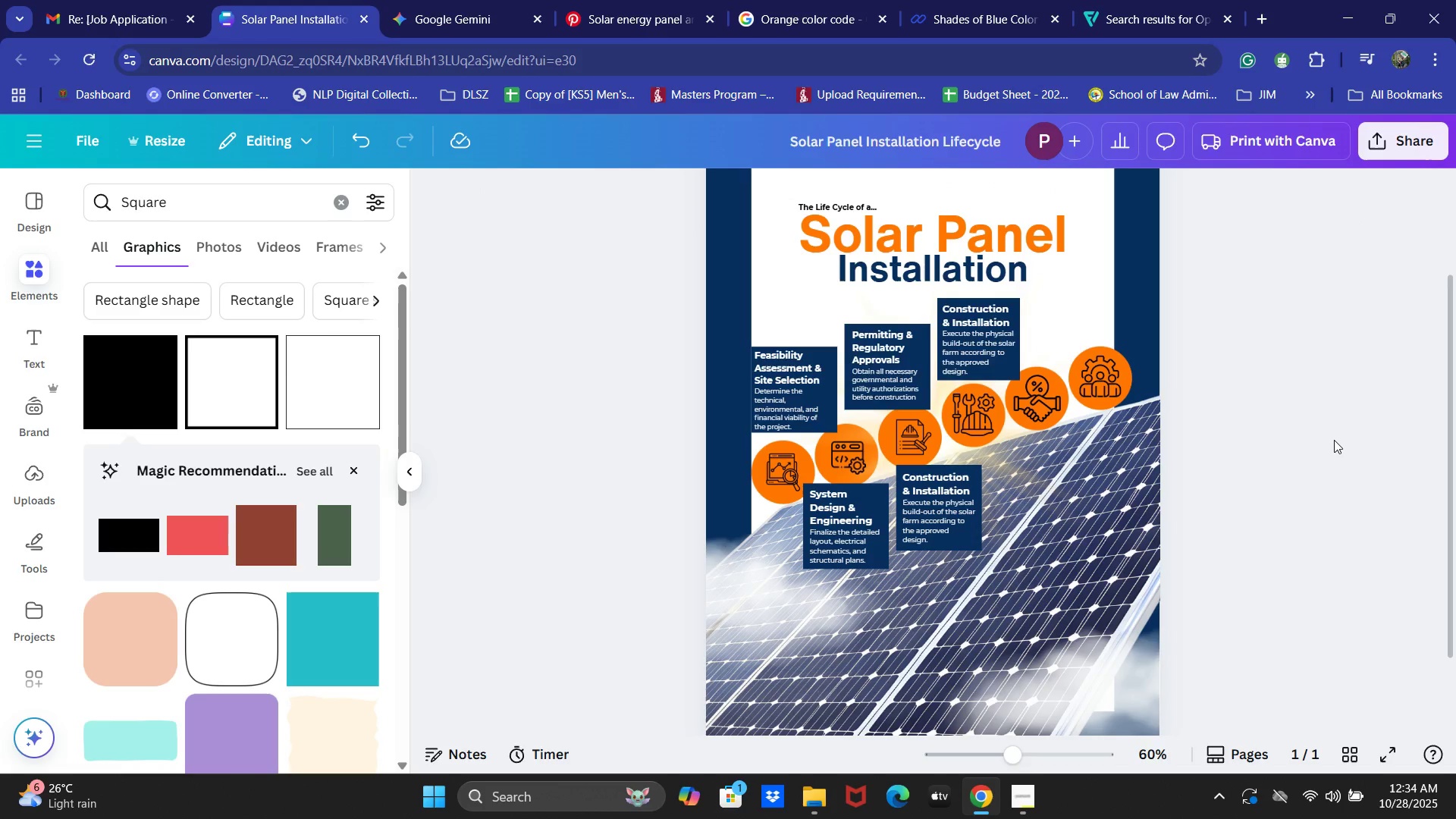 
hold_key(key=ShiftLeft, duration=1.53)
 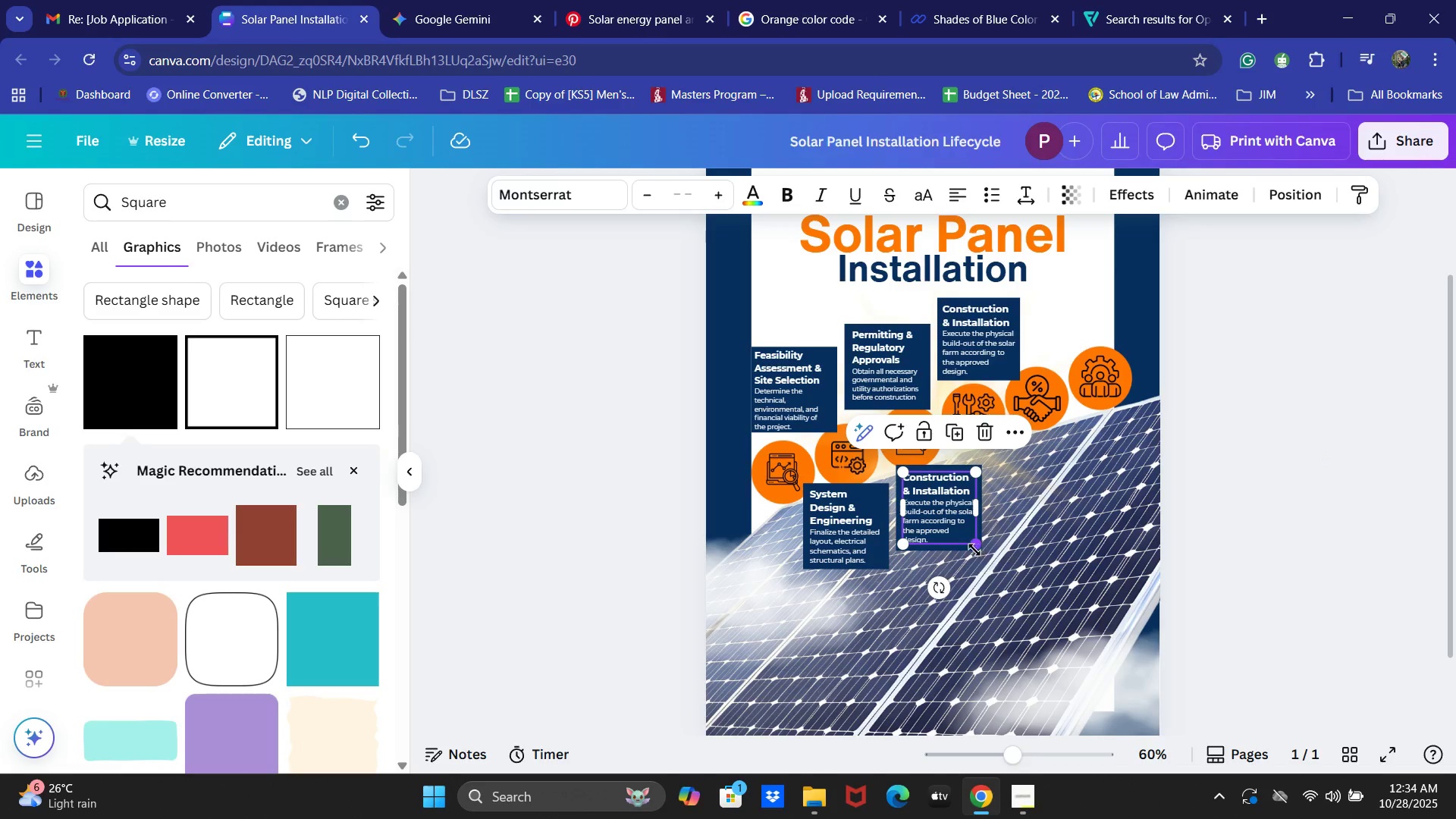 
hold_key(key=ShiftLeft, duration=1.31)
left_click([952, 550])
 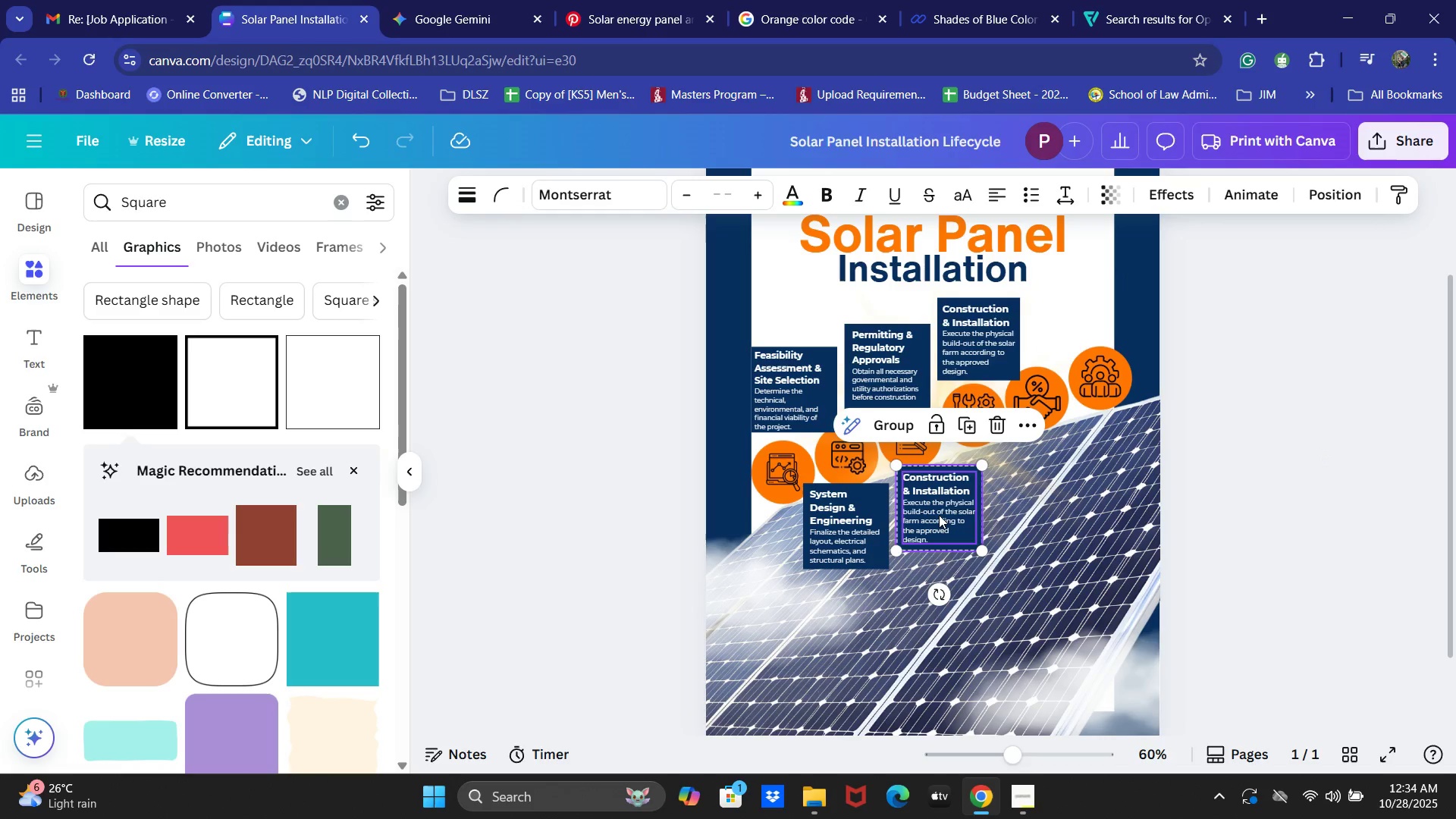 
left_click_drag(start_coordinate=[939, 515], to_coordinate=[967, 498])
 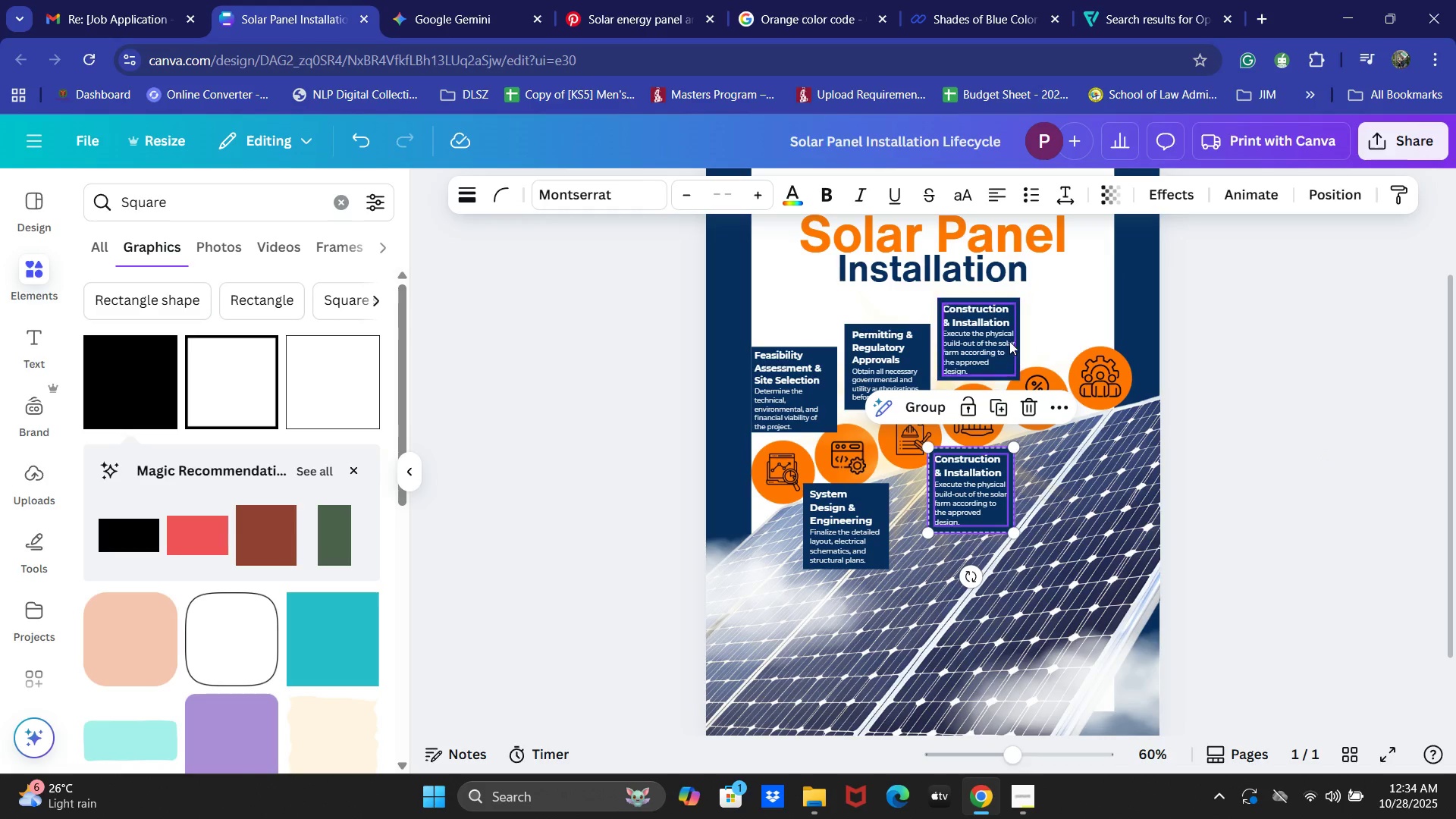 
hold_key(key=ShiftLeft, duration=1.51)
left_click([993, 340])
 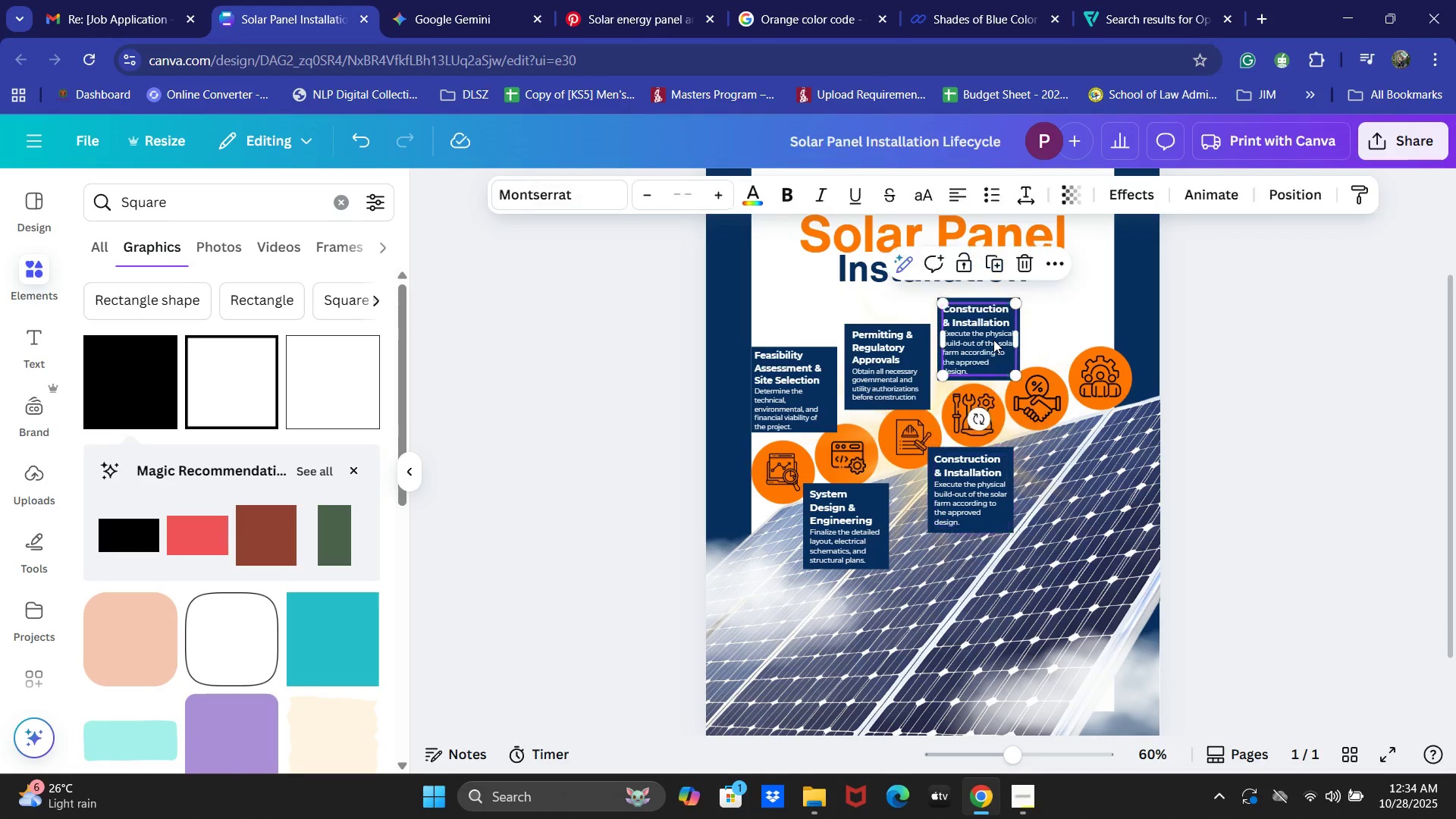 
hold_key(key=ShiftLeft, duration=0.38)
left_click([1000, 381])
 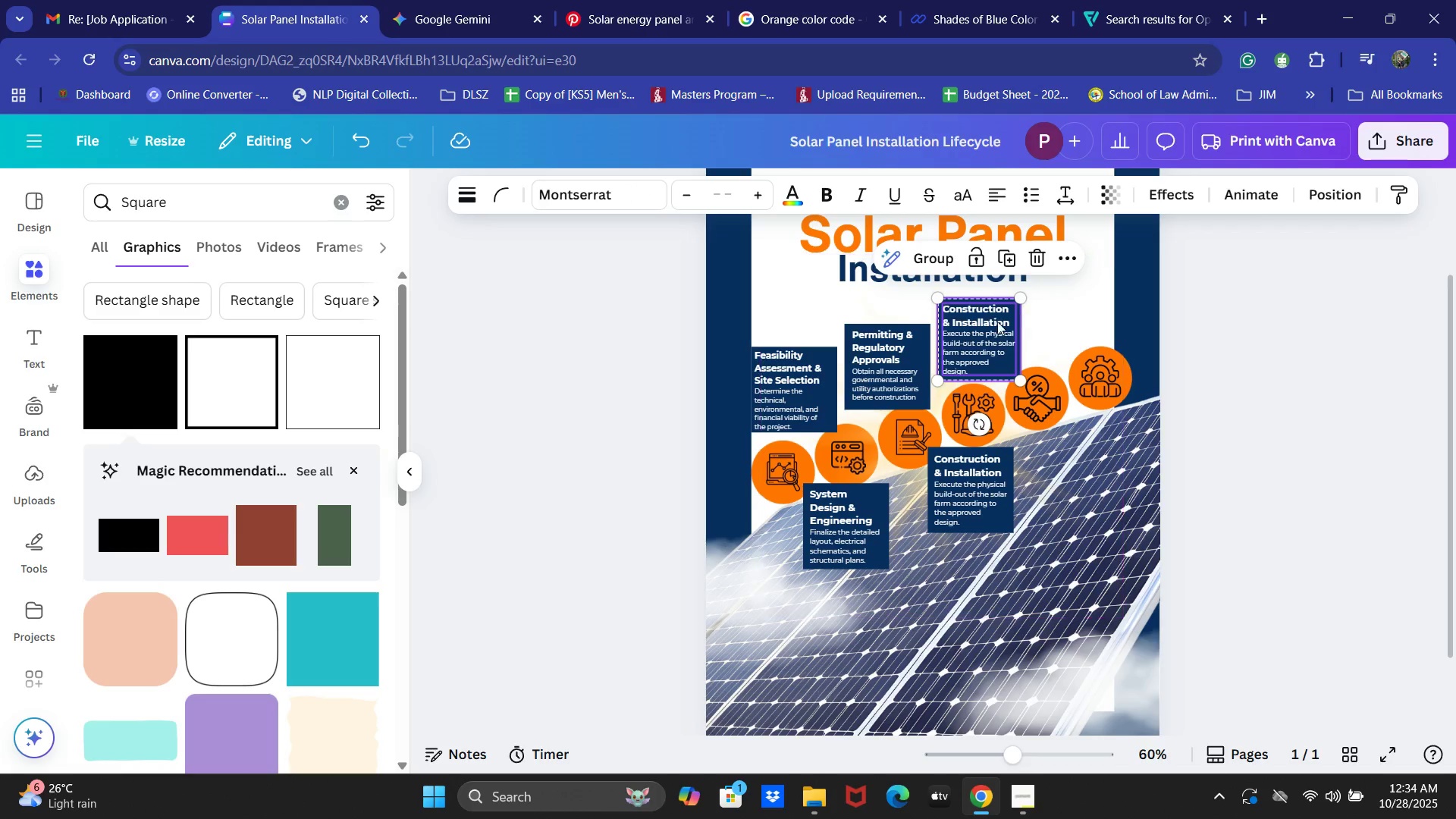 
left_click_drag(start_coordinate=[973, 328], to_coordinate=[1003, 326])
 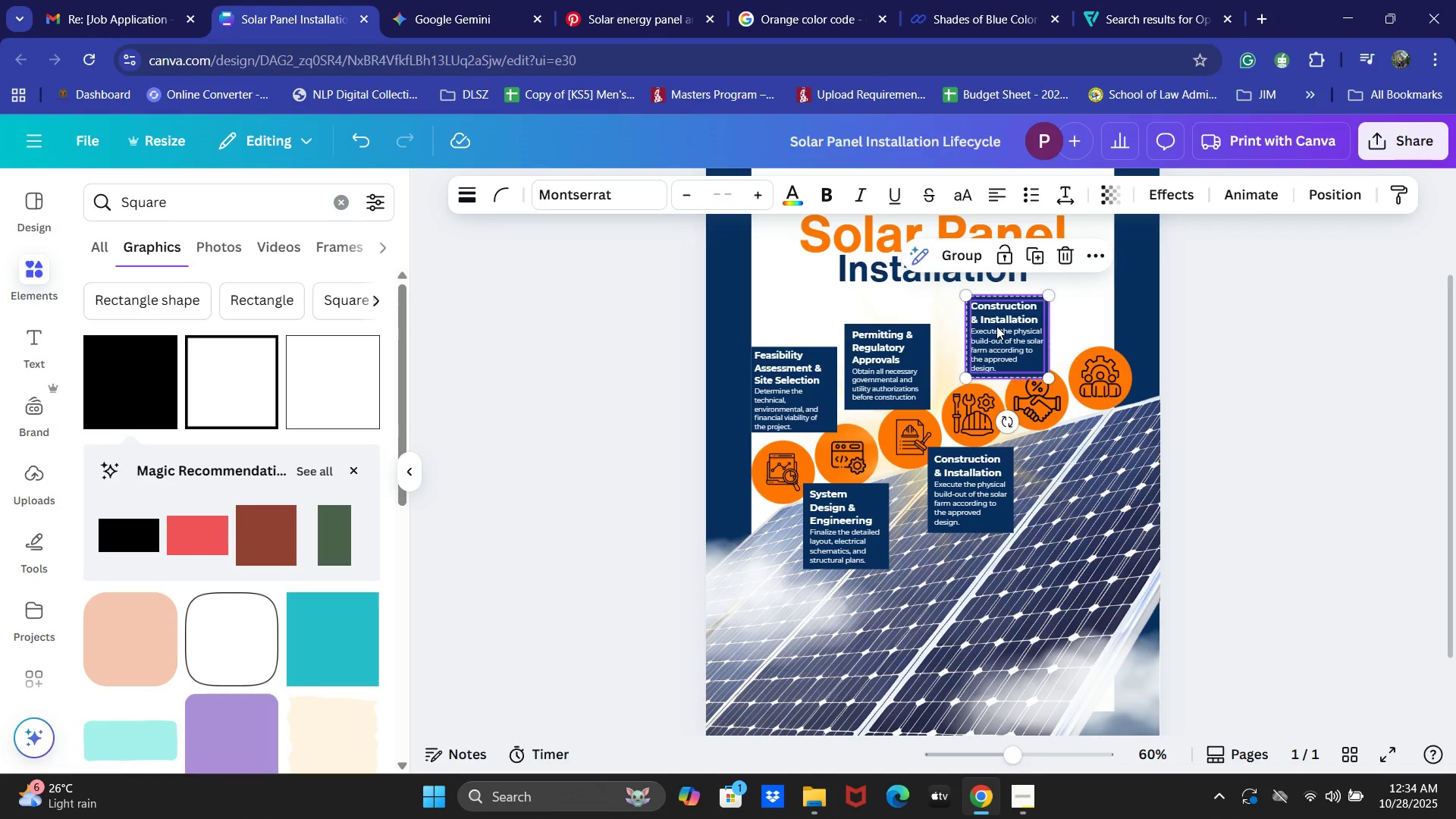 
left_click([893, 355])
 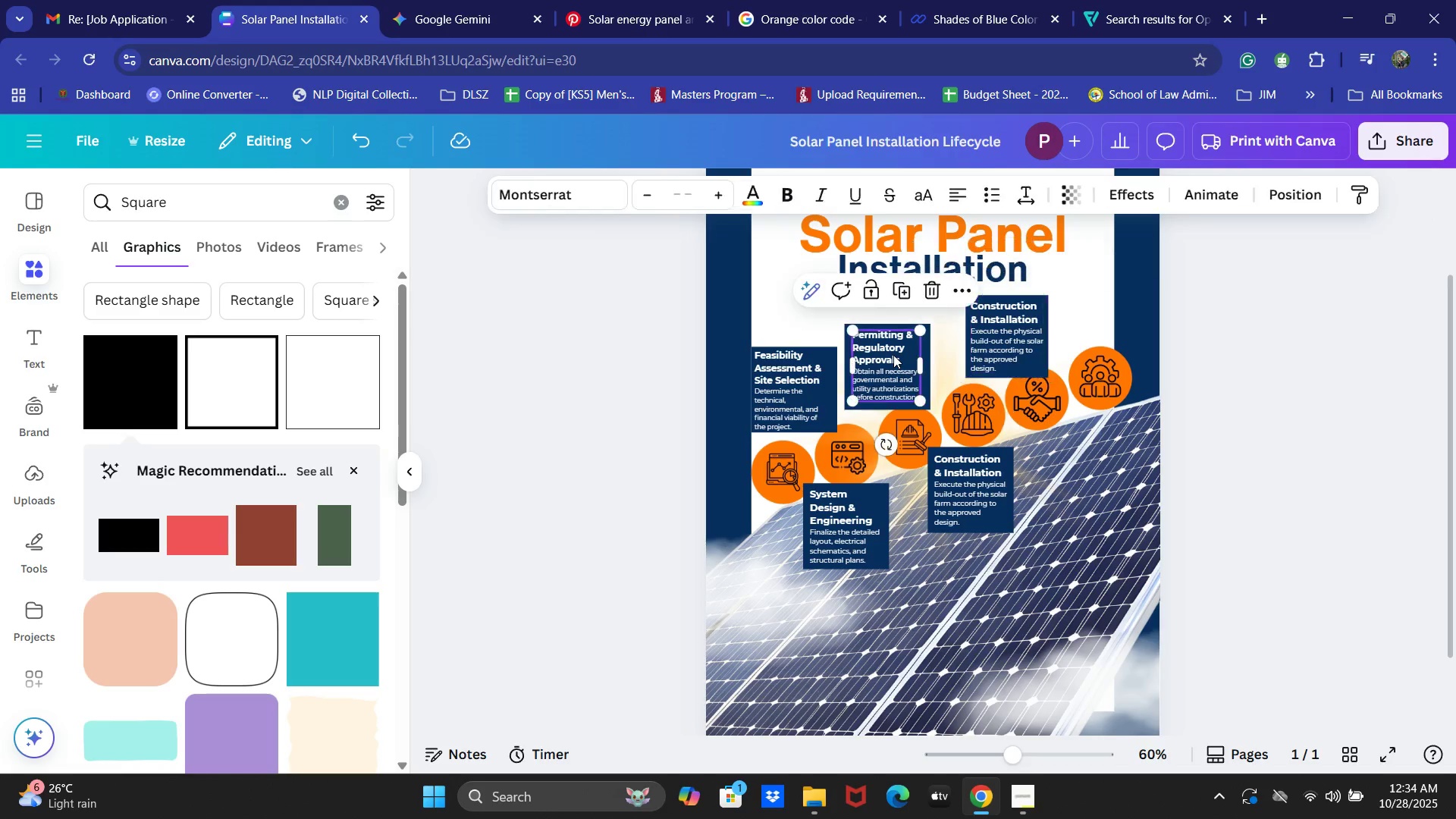 
hold_key(key=ShiftLeft, duration=1.51)
 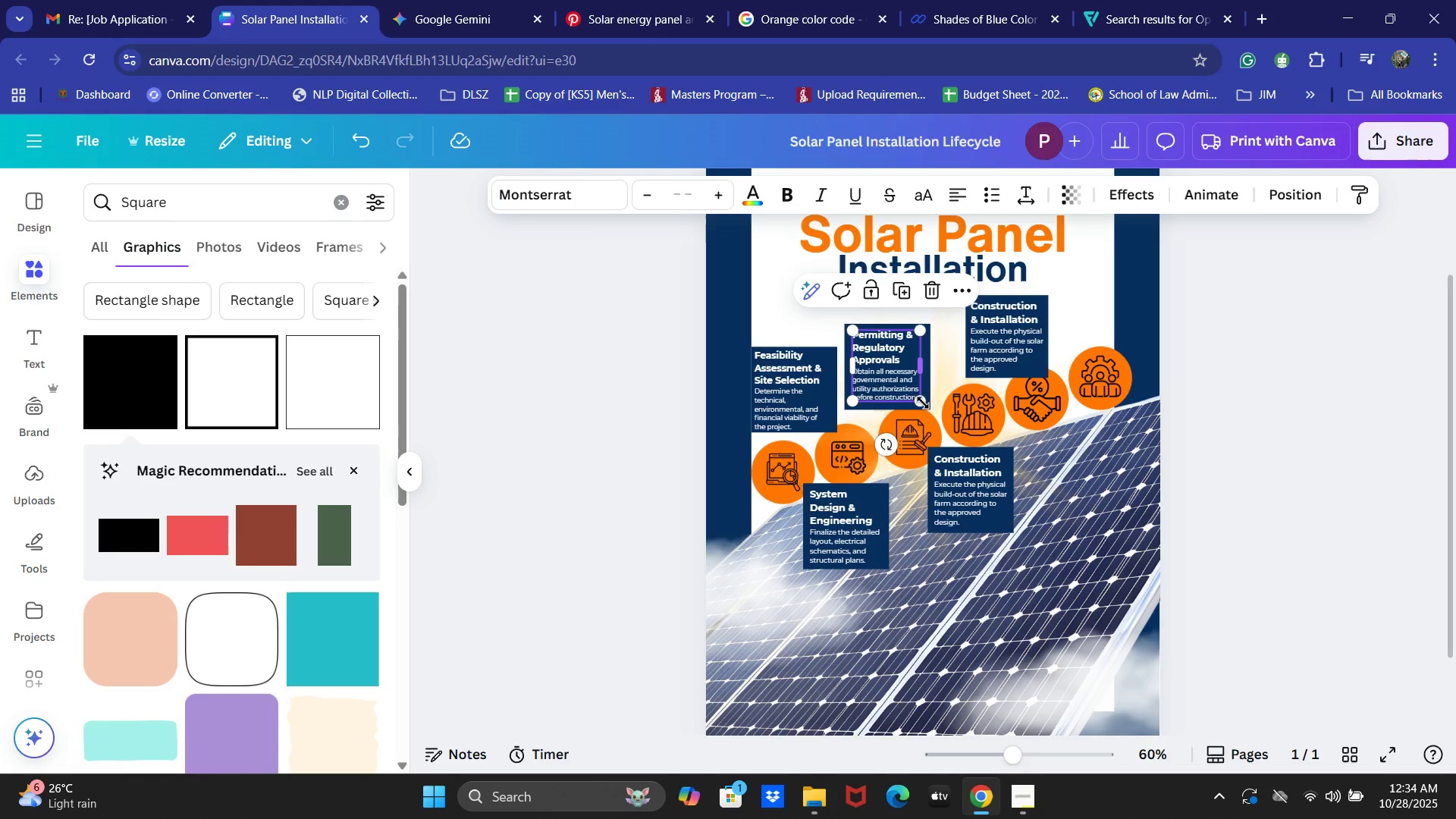 
hold_key(key=ShiftLeft, duration=0.51)
 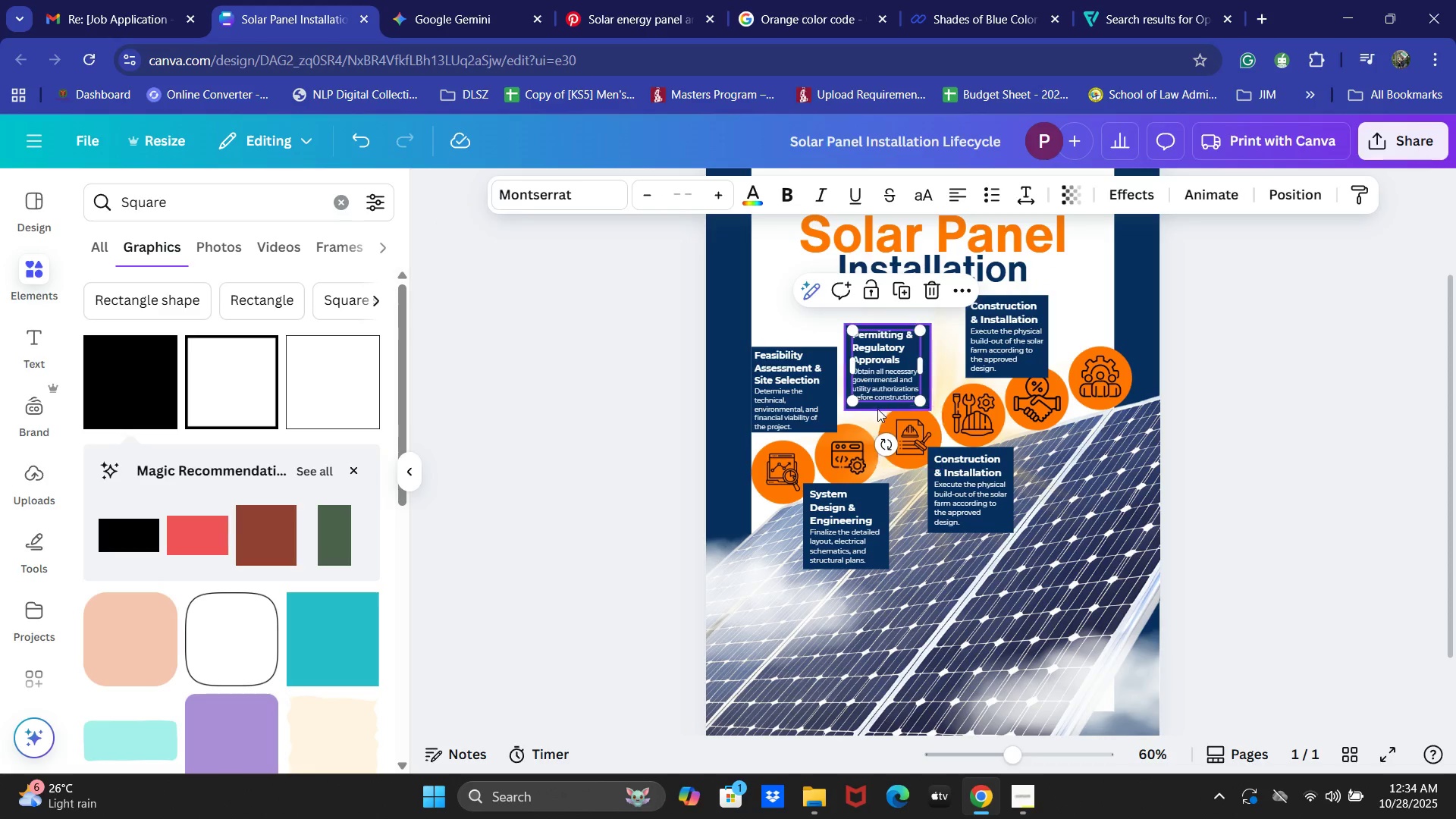 
hold_key(key=ShiftLeft, duration=0.57)
left_click([865, 405])
 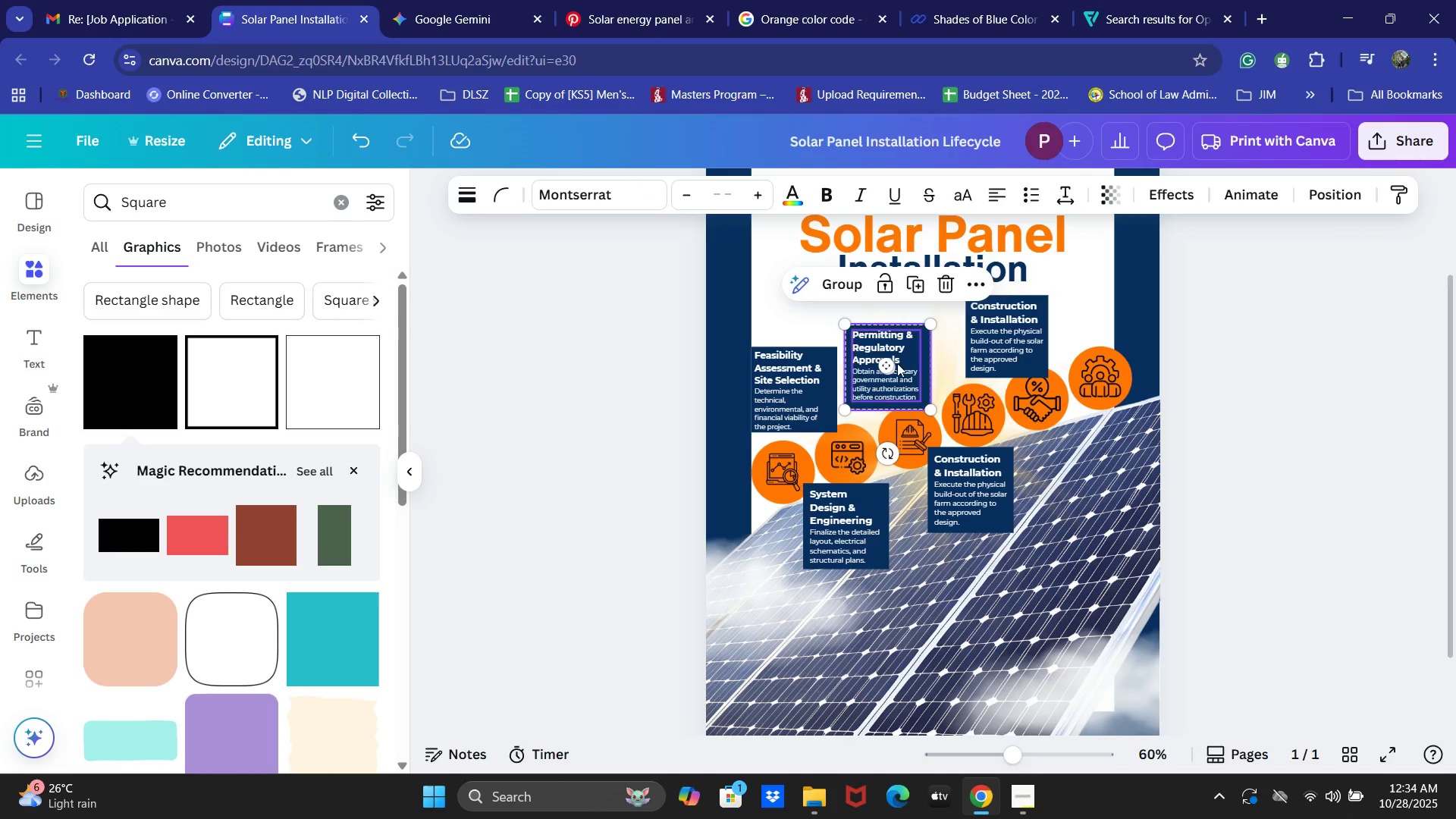 
left_click_drag(start_coordinate=[897, 363], to_coordinate=[915, 356])
 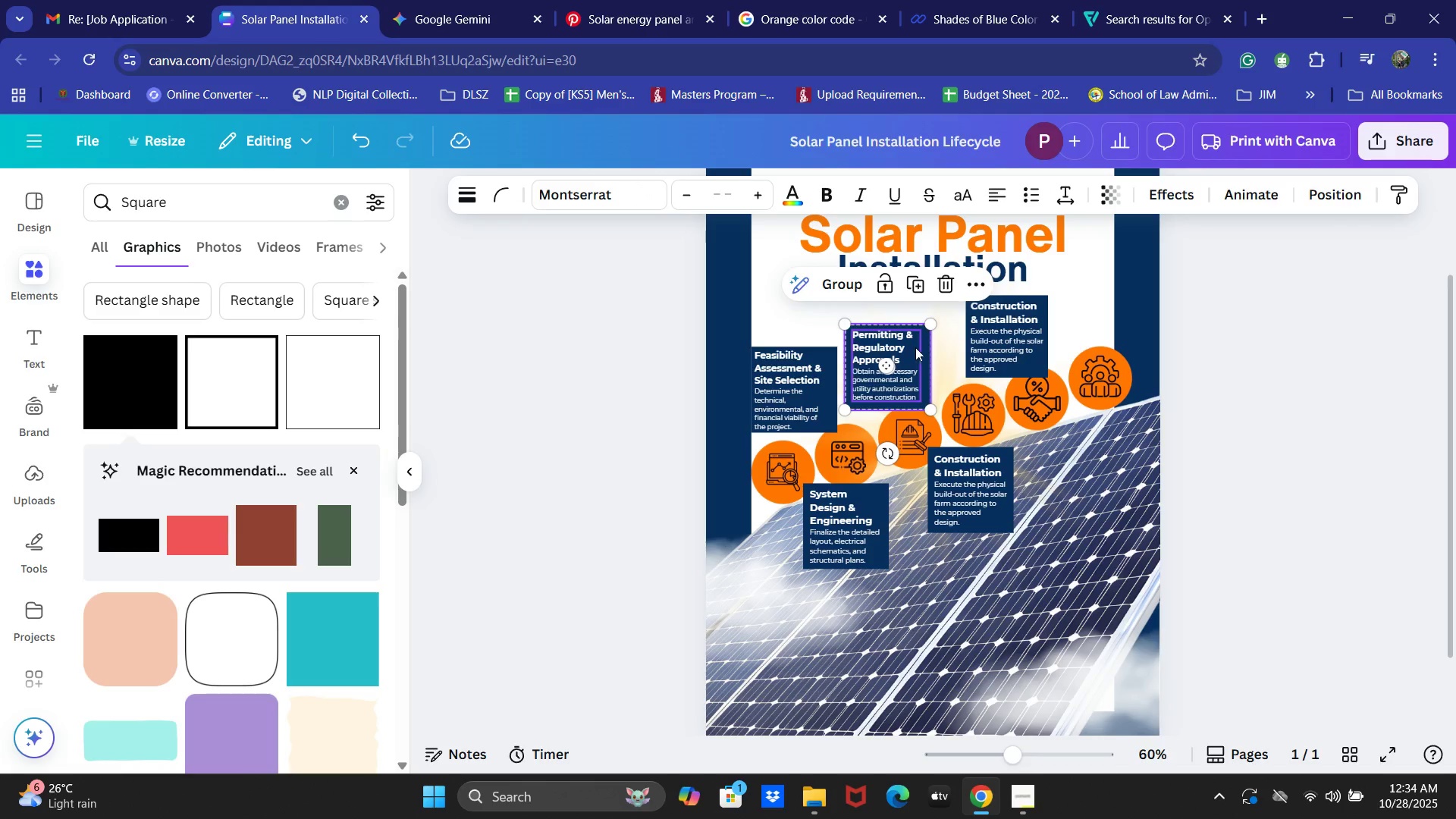 
left_click_drag(start_coordinate=[912, 349], to_coordinate=[927, 344])
 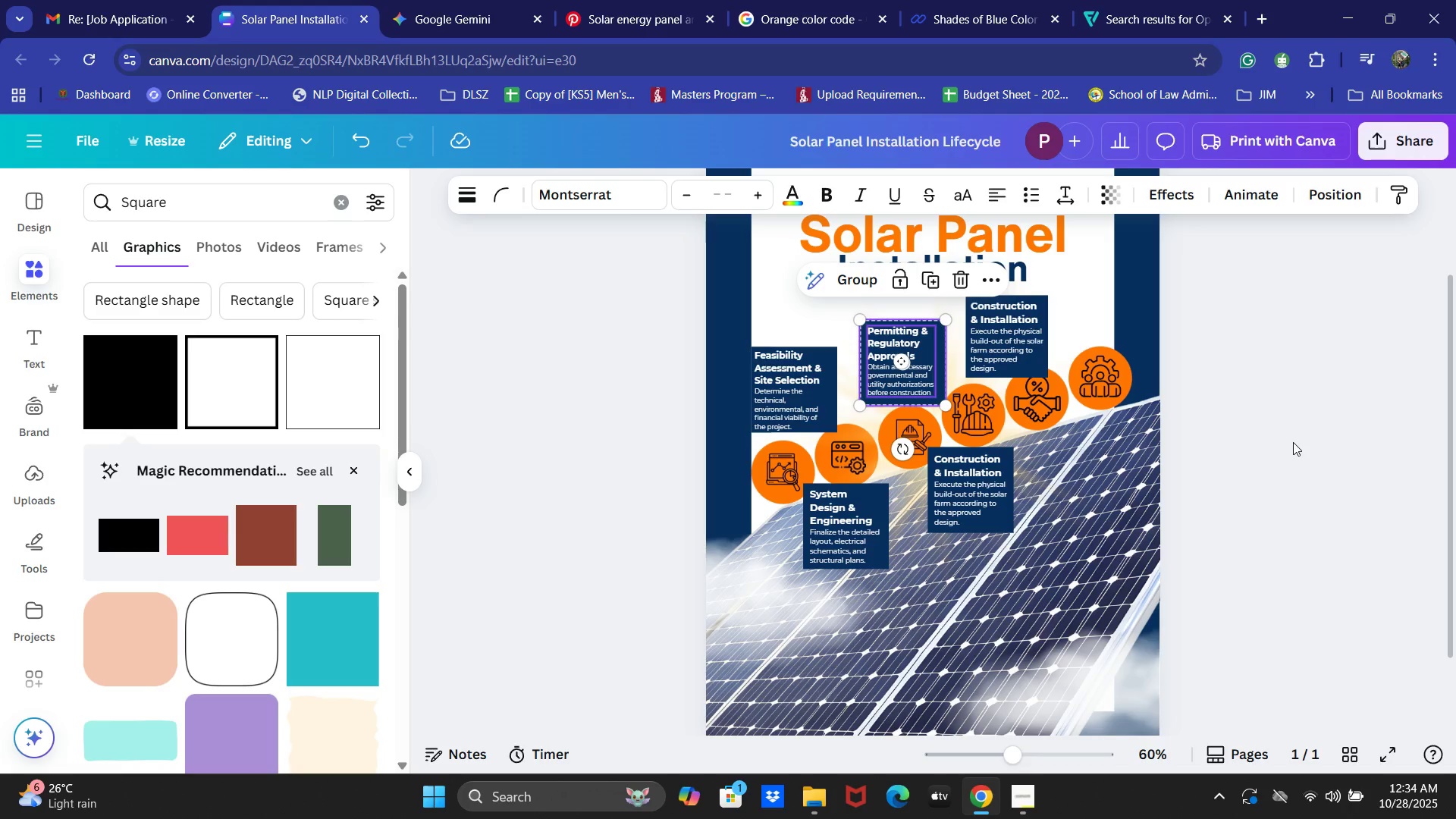 
wait(9.99)
 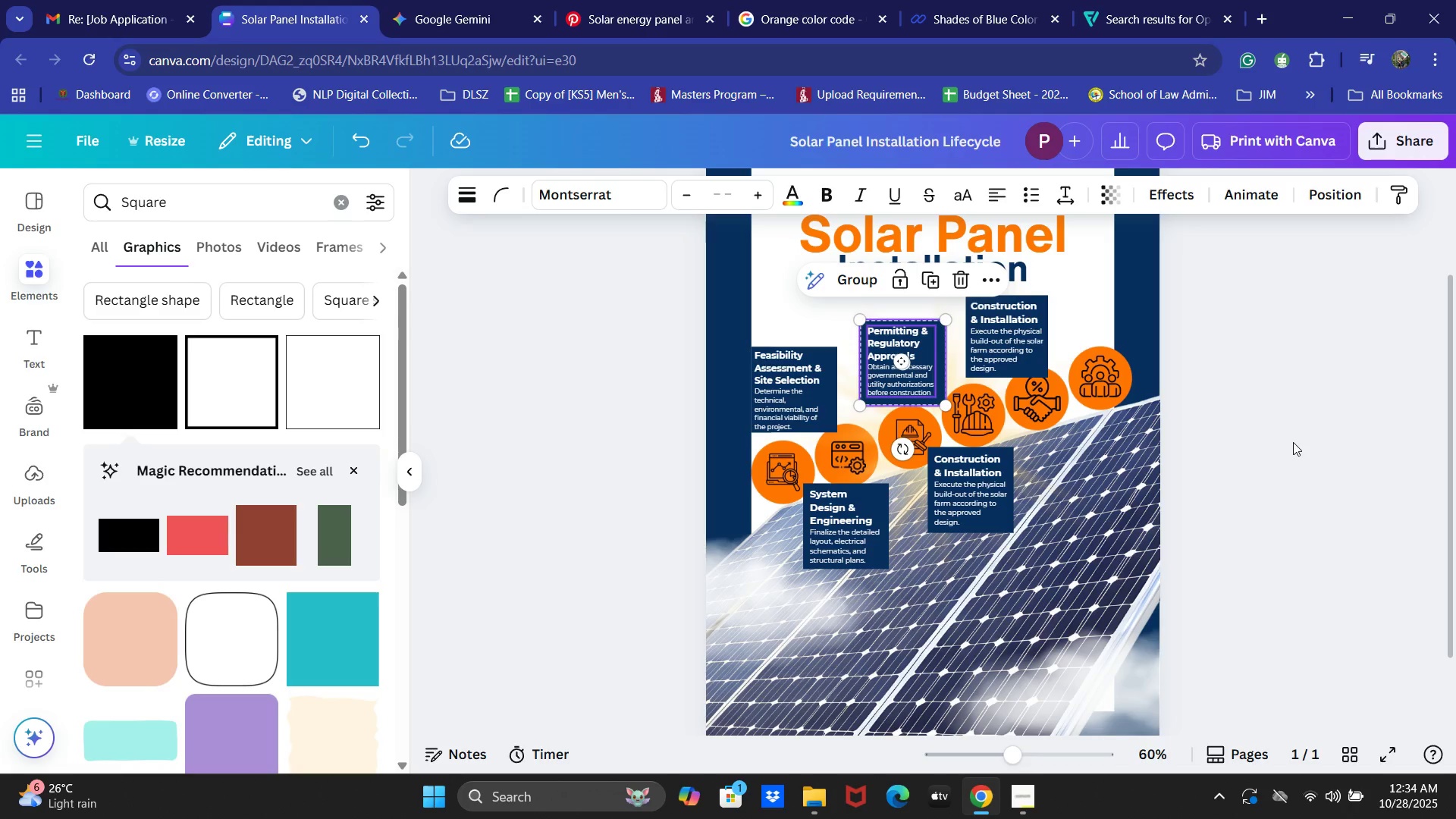 
scroll: coordinate [750, 451], scroll_direction: down, amount: 2.0
 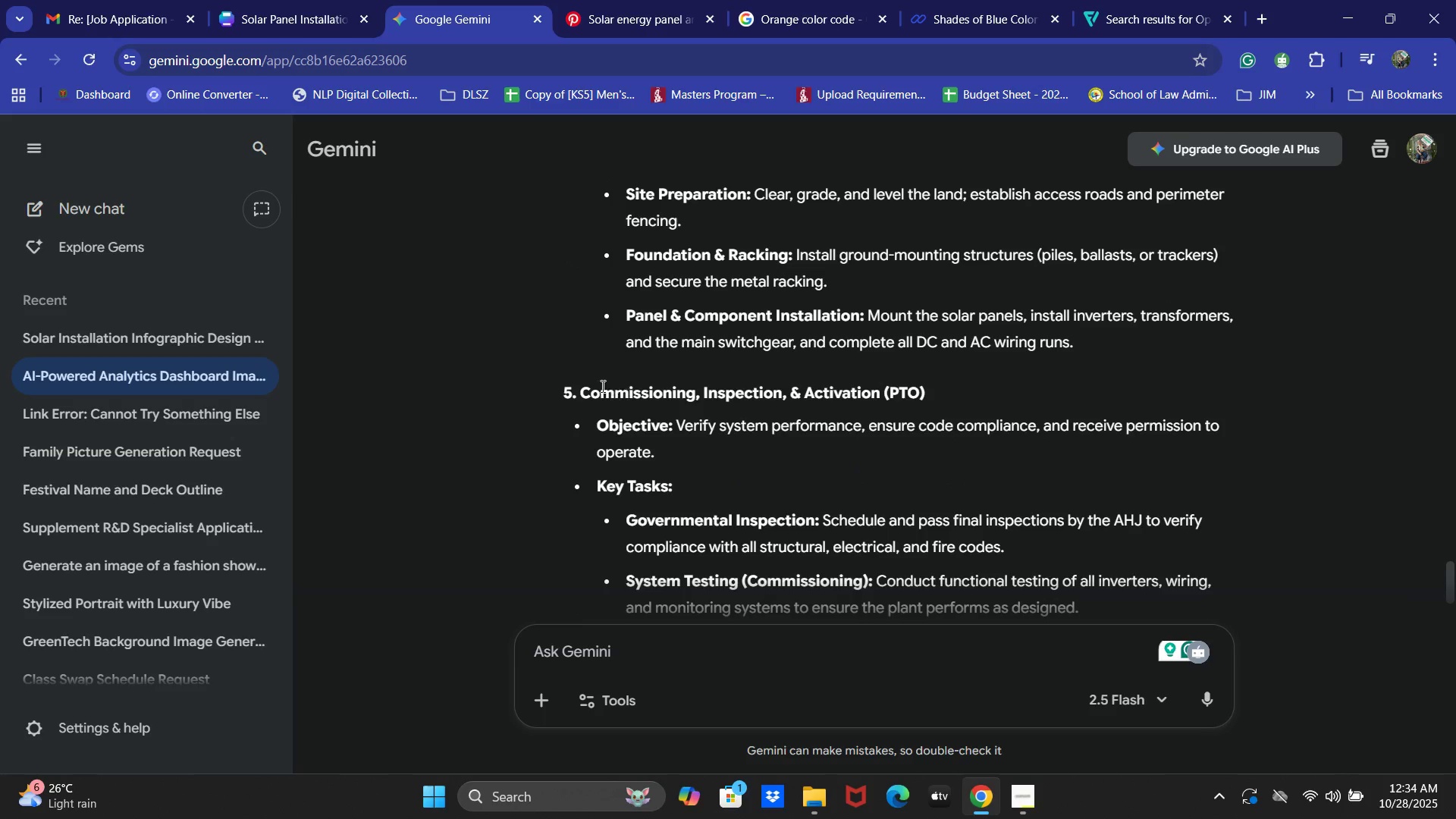 
left_click_drag(start_coordinate=[583, 391], to_coordinate=[880, 390])
 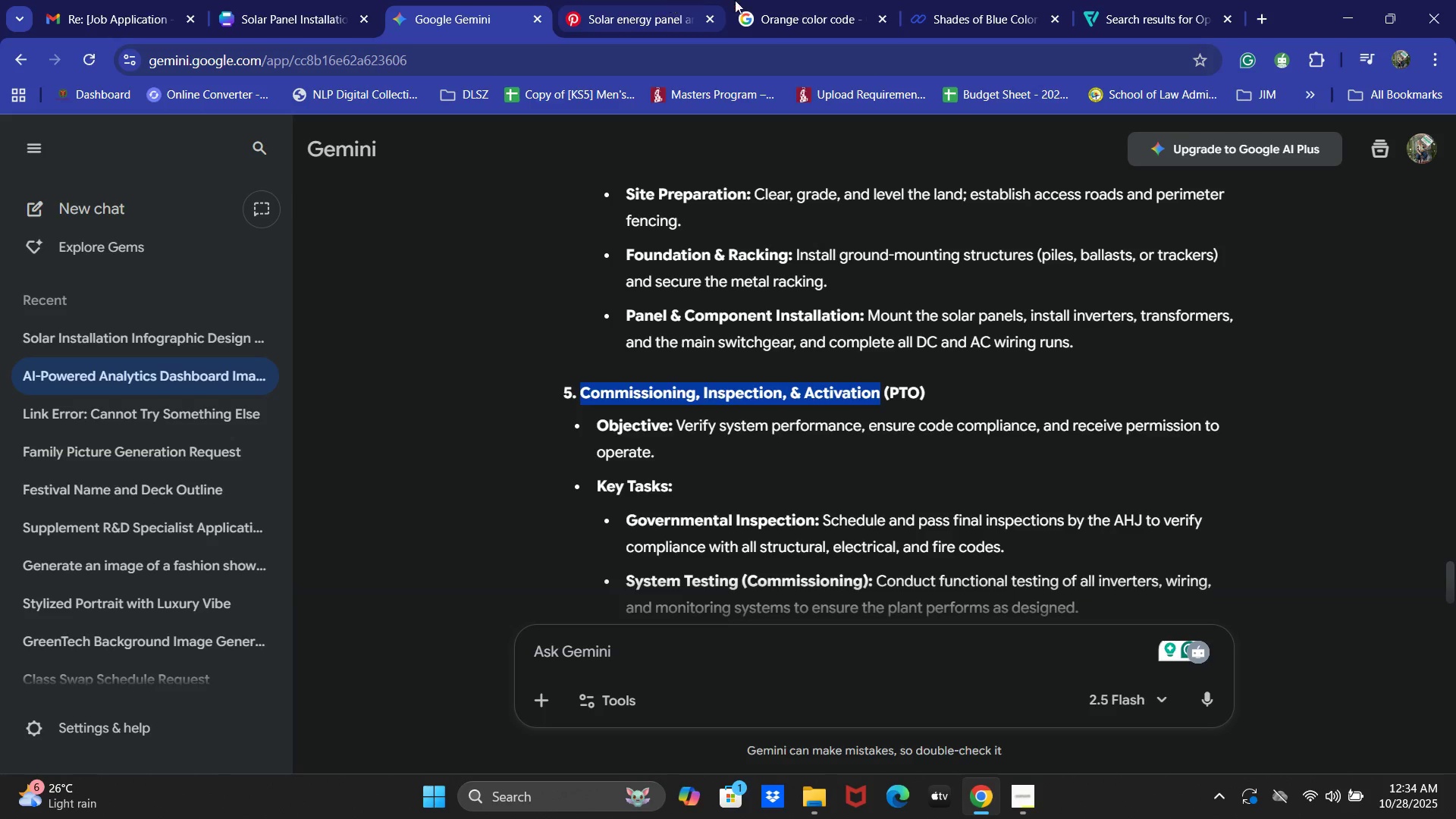 
key(Control+C)
 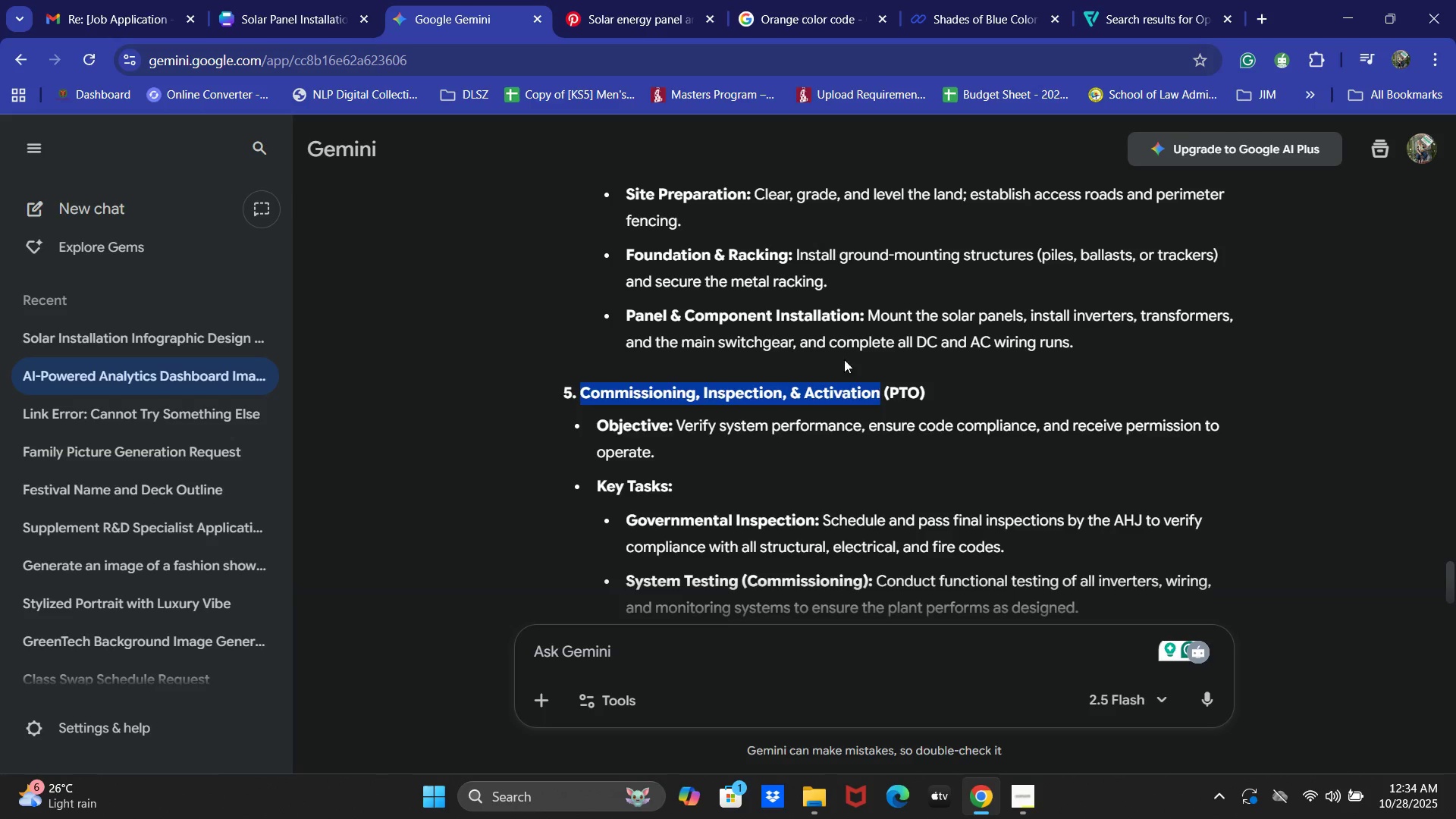 
key(Control+C)
 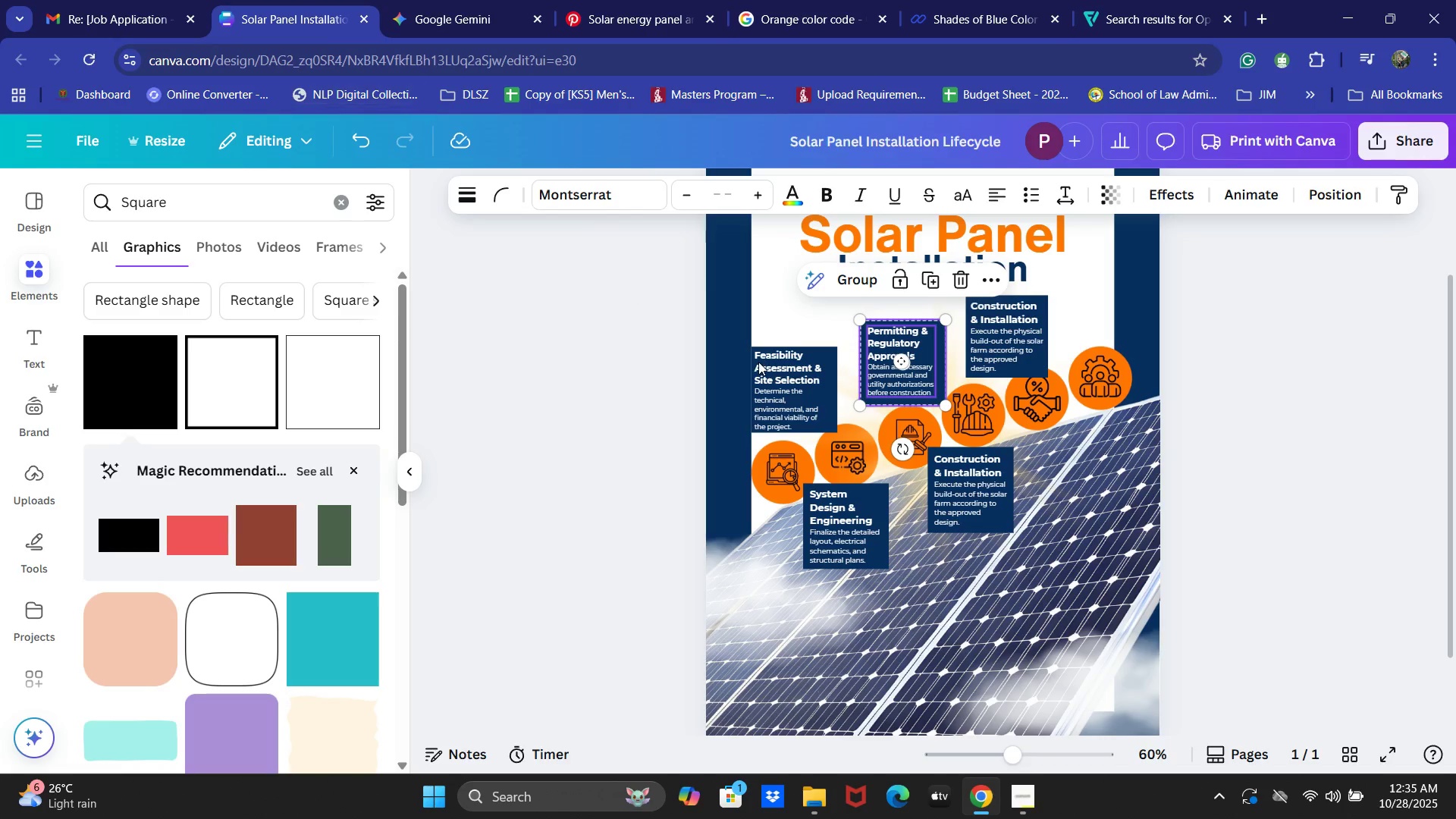 
double_click([969, 475])
 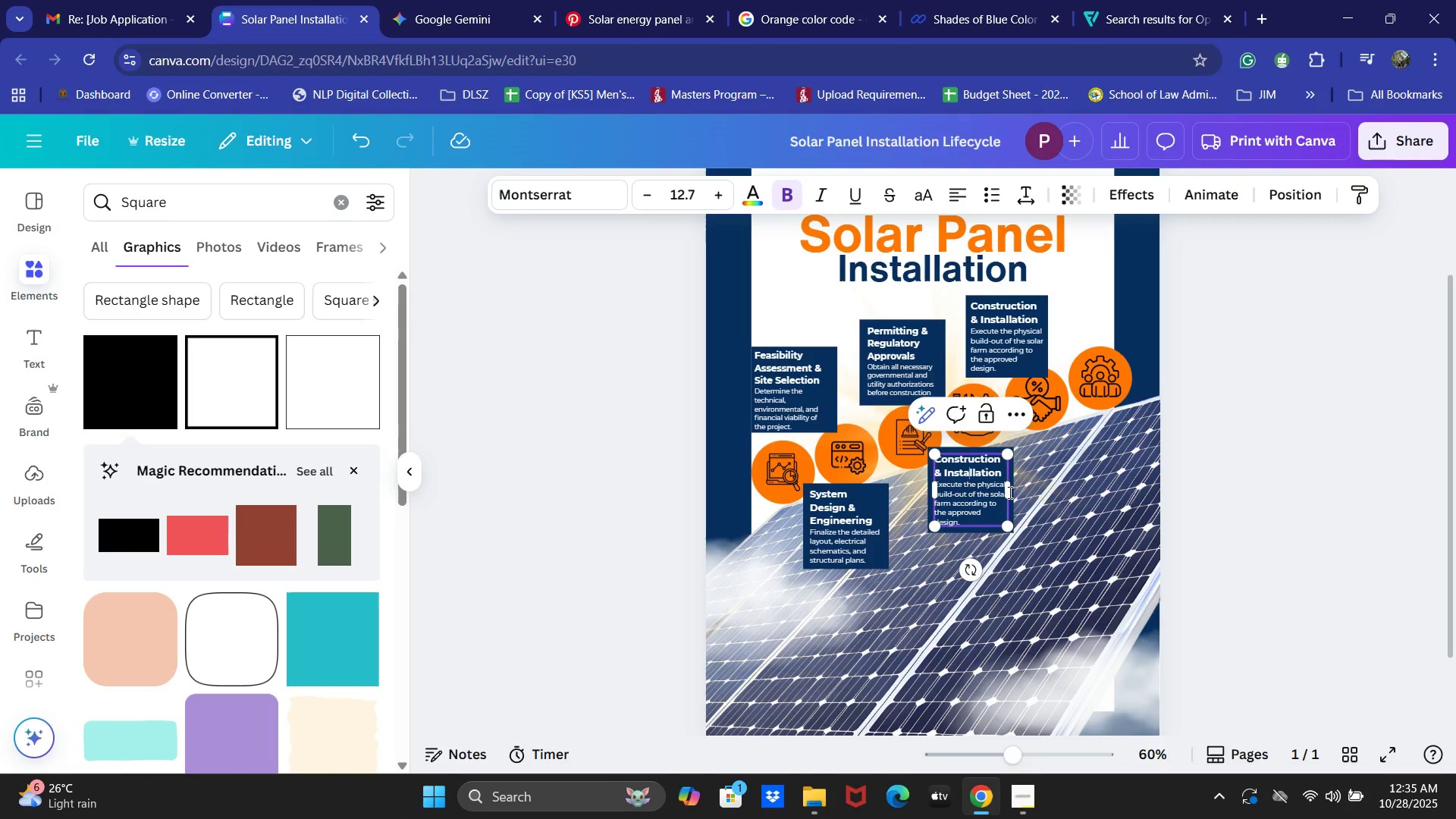 
double_click([1005, 314])
 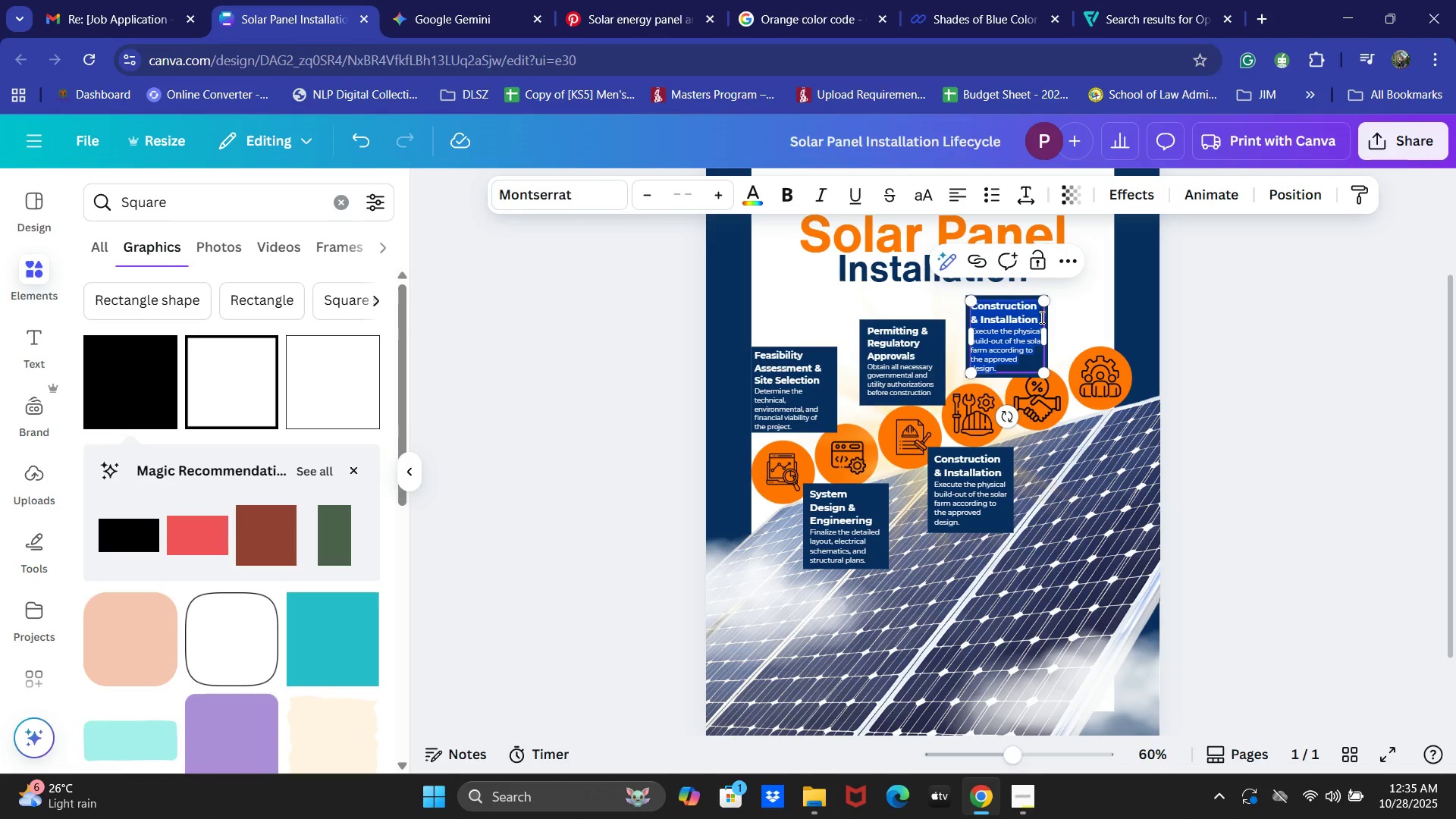 
left_click([1037, 318])
 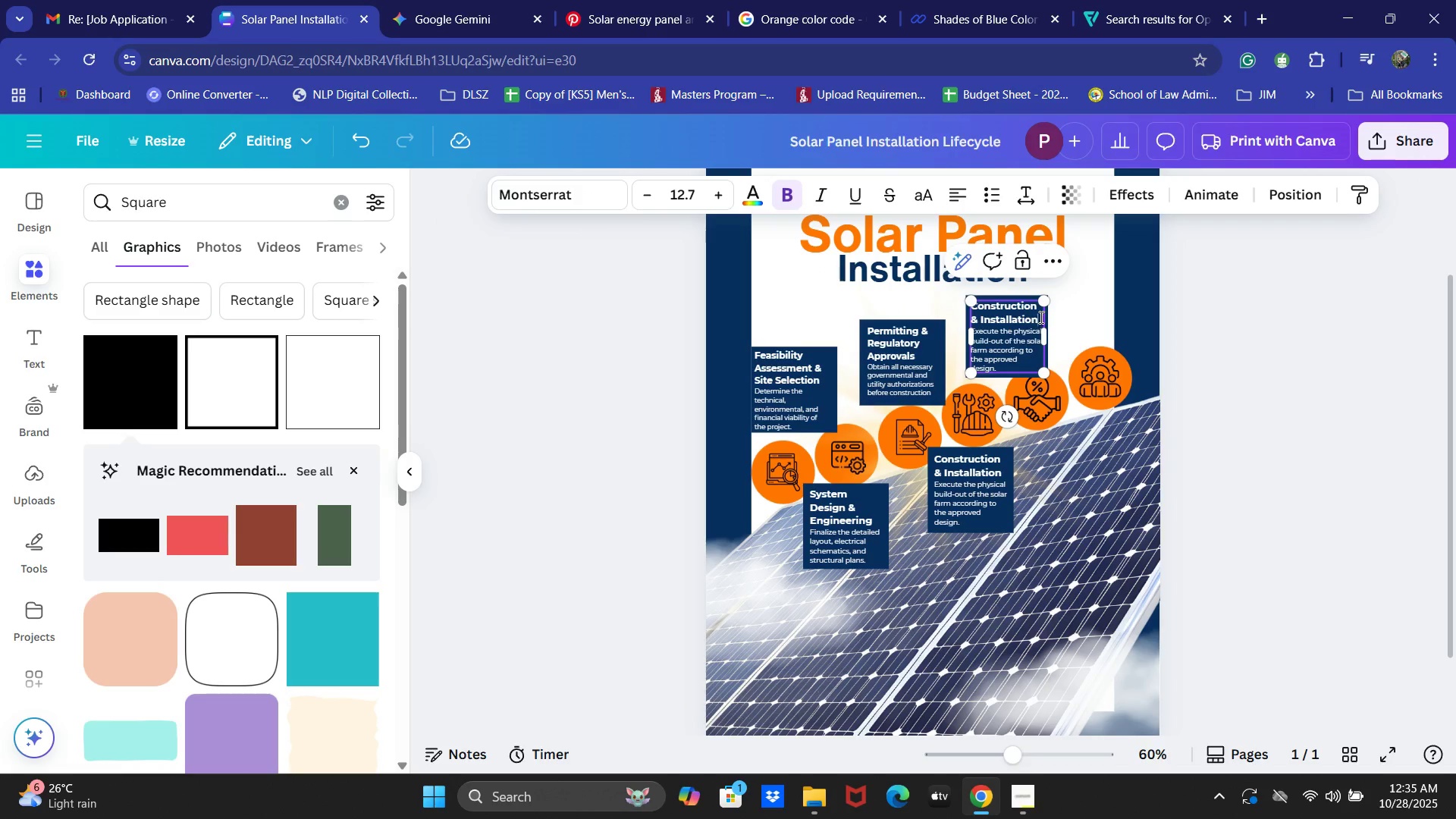 
left_click_drag(start_coordinate=[1040, 317], to_coordinate=[966, 301])
 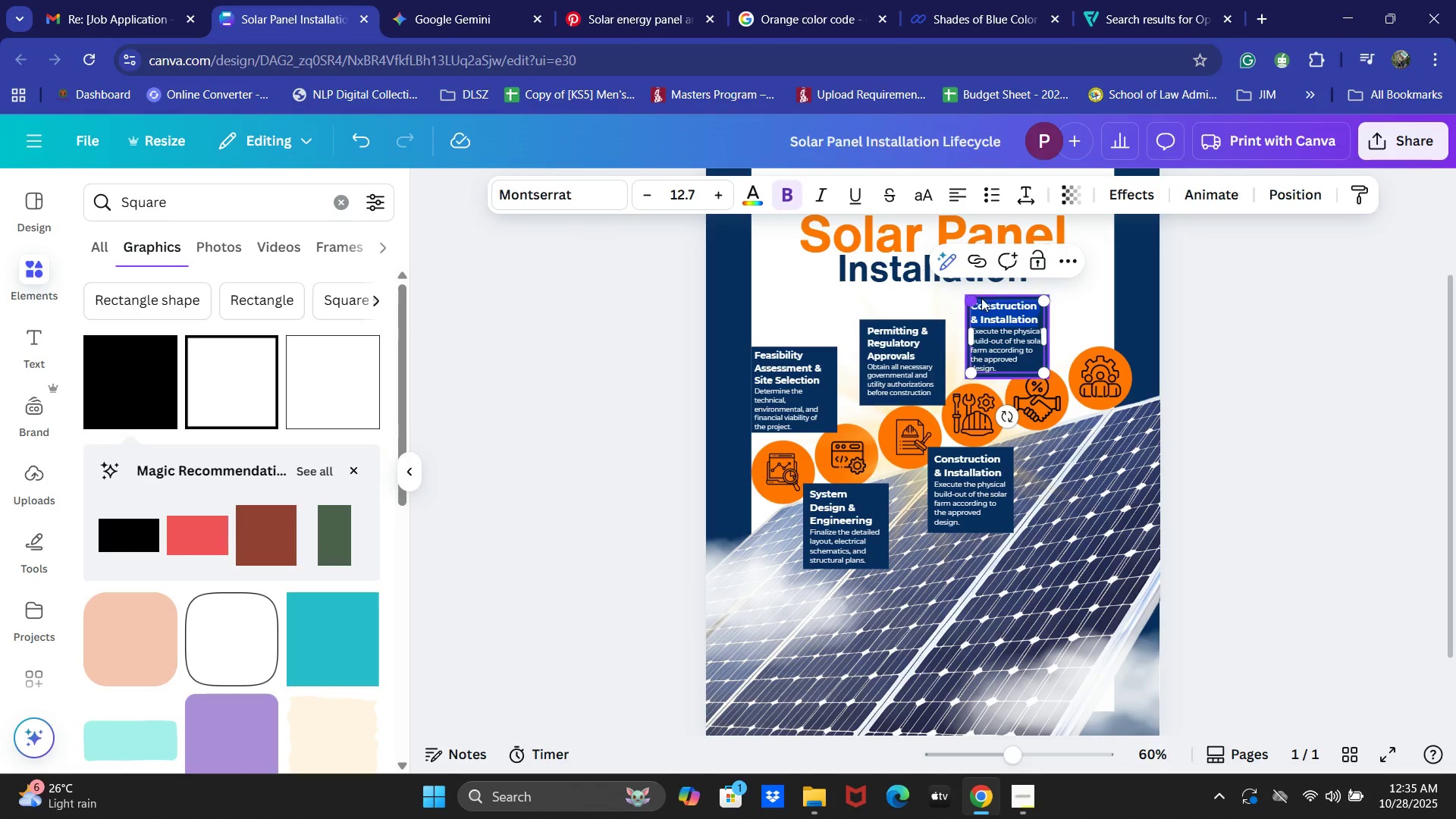 
key(Control+V)
 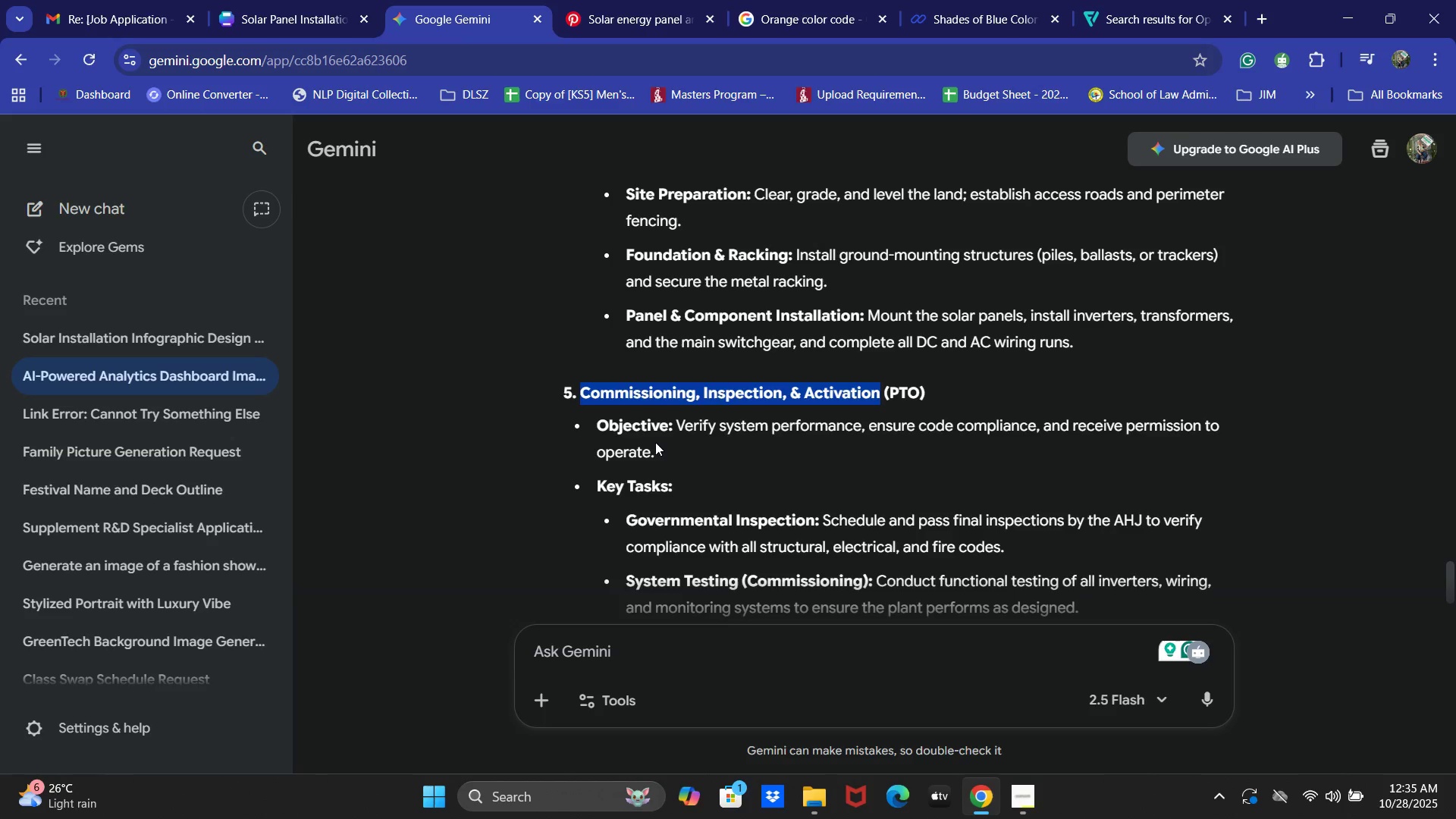 
left_click_drag(start_coordinate=[679, 422], to_coordinate=[705, 461])
 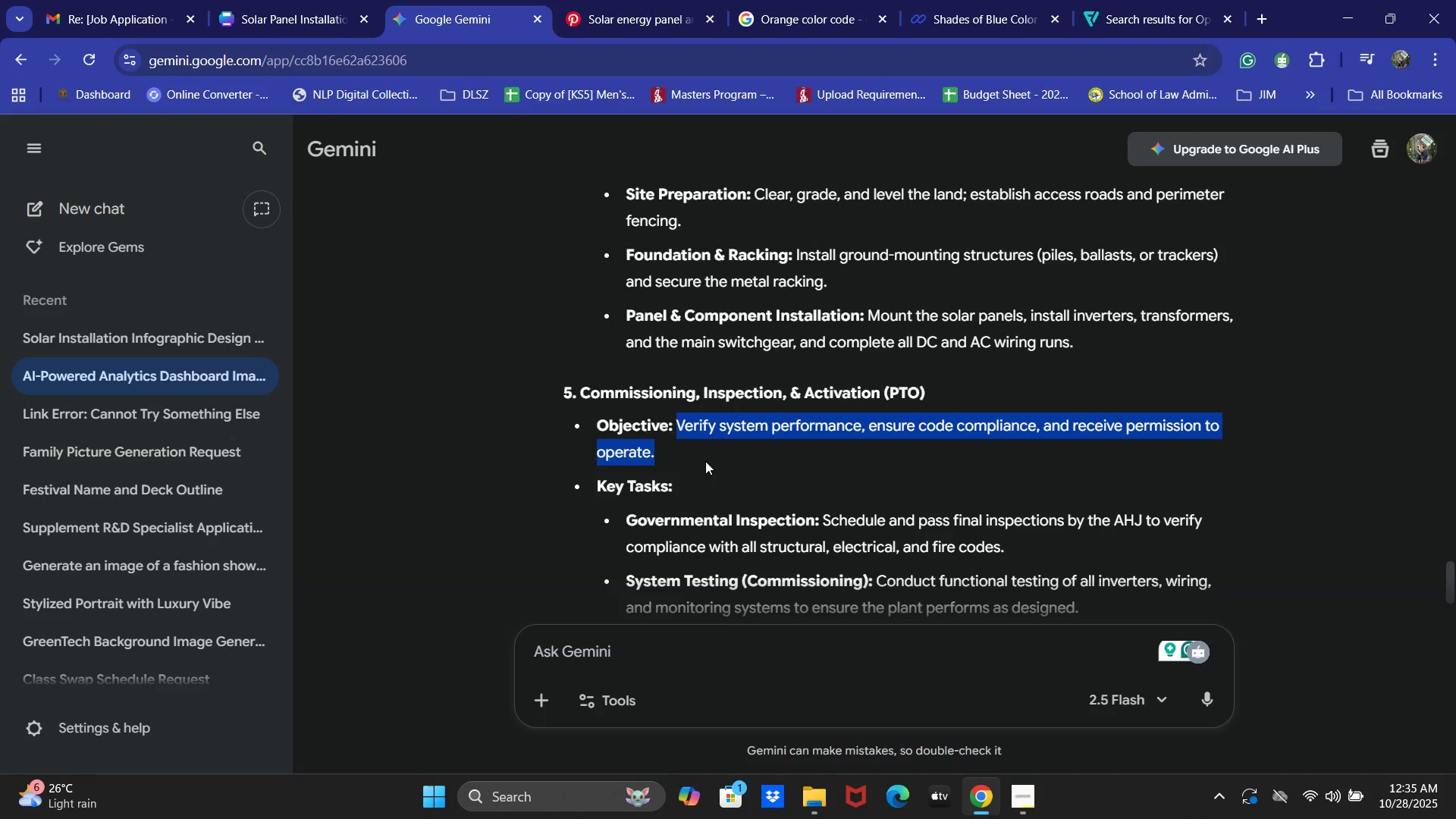 
key(Control+C)
 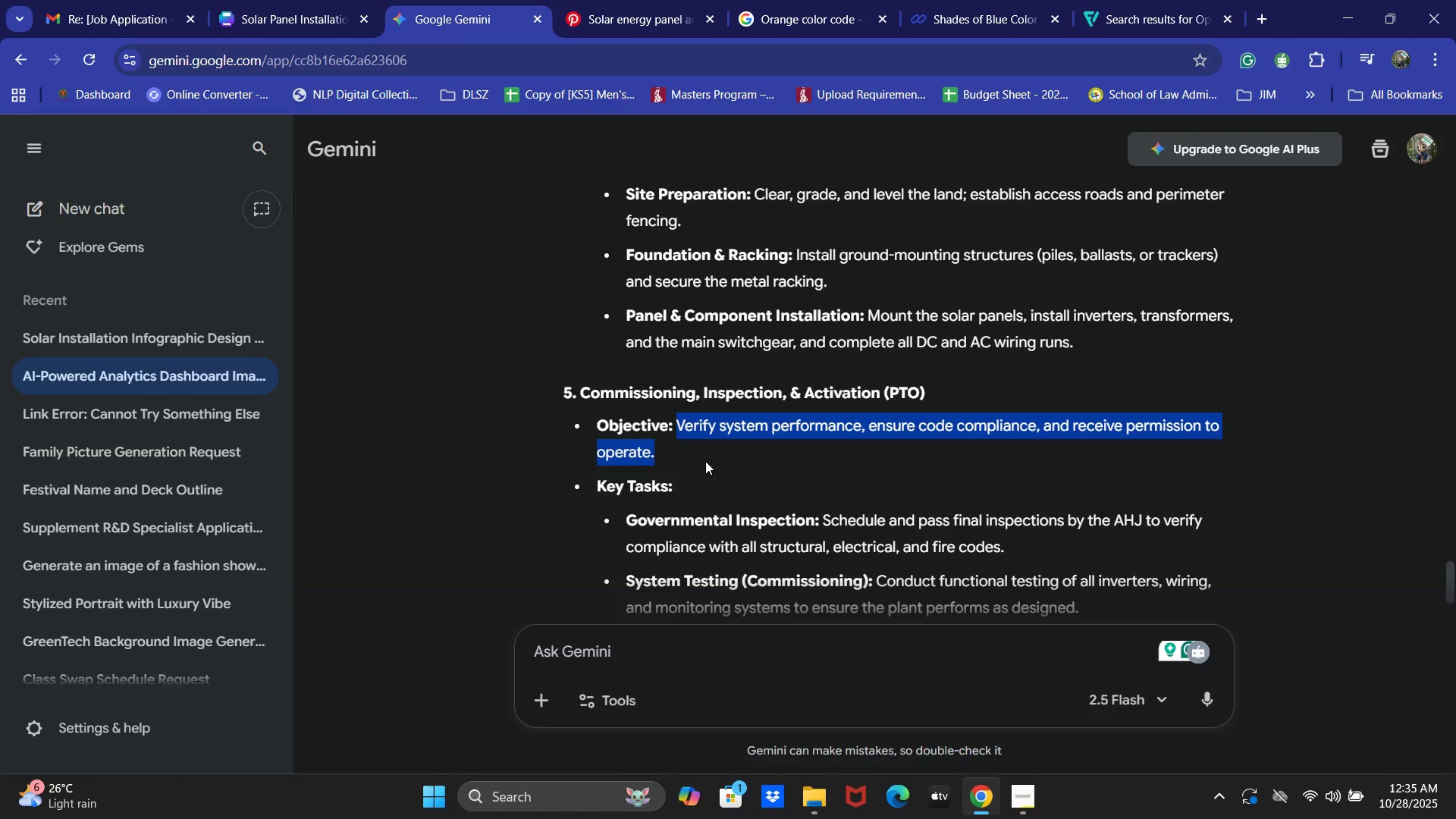 
left_click([312, 0])
 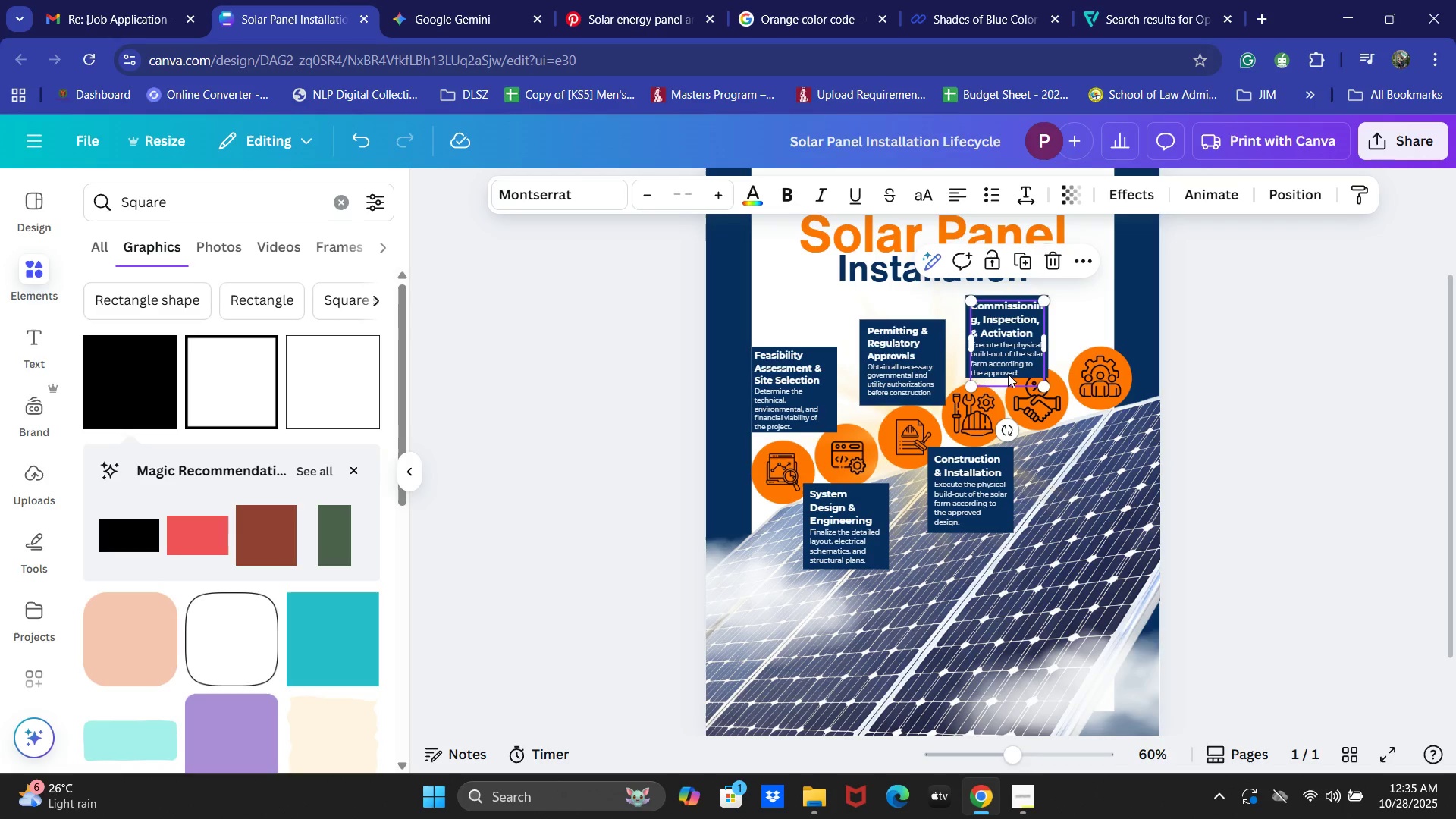 
double_click([1006, 368])
 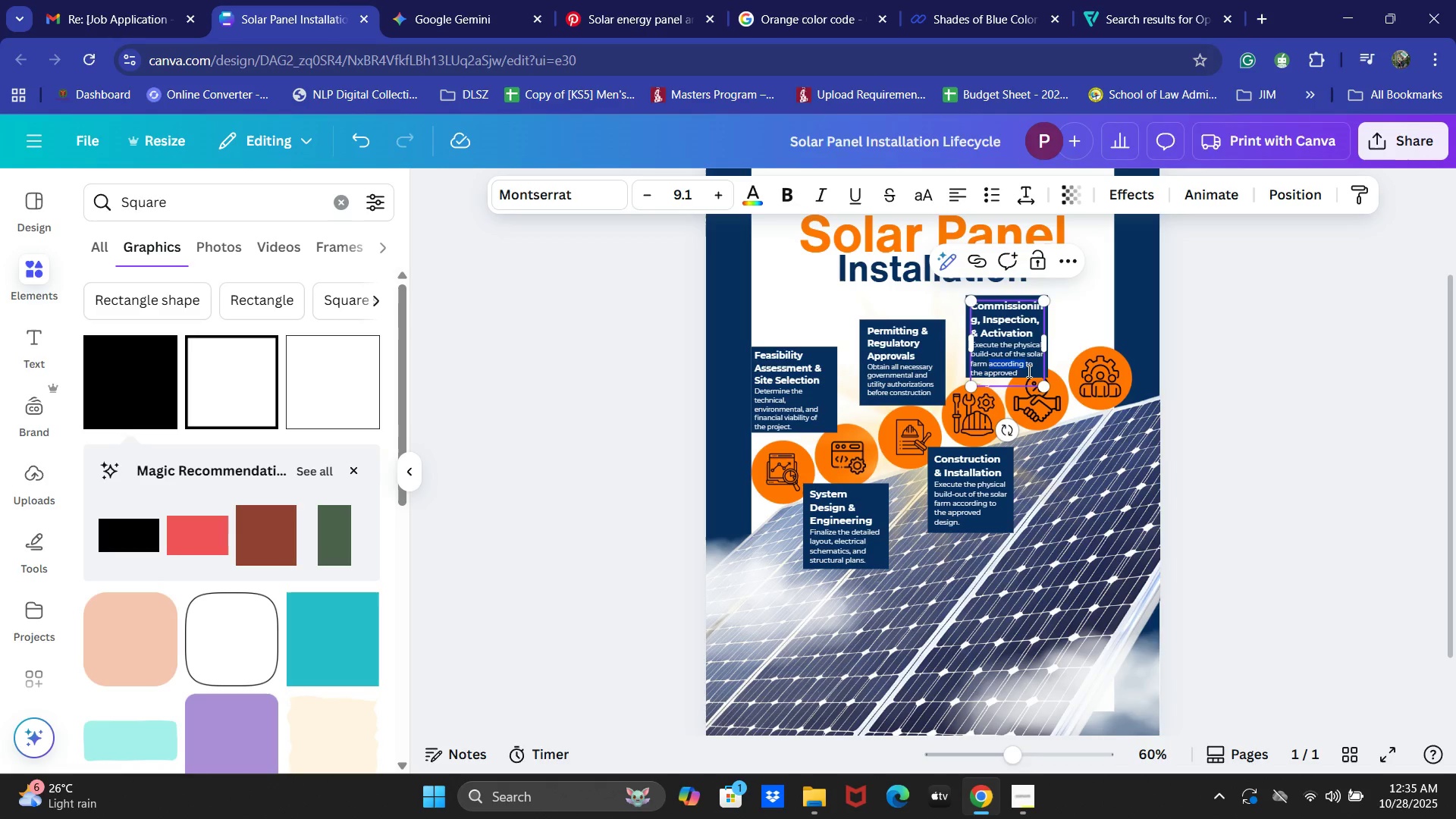 
left_click_drag(start_coordinate=[1028, 372], to_coordinate=[997, 365])
 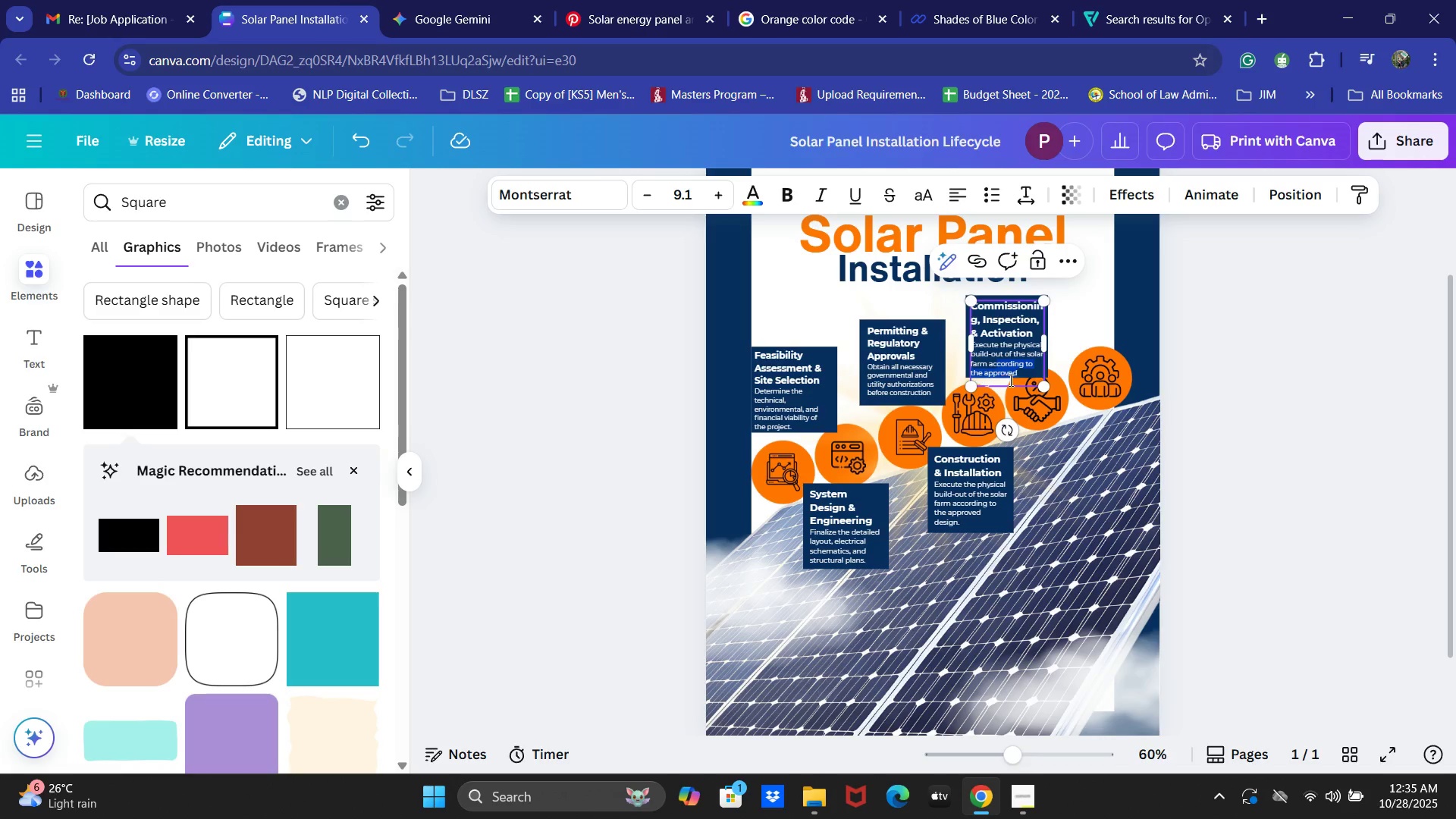 
left_click([1009, 380])
 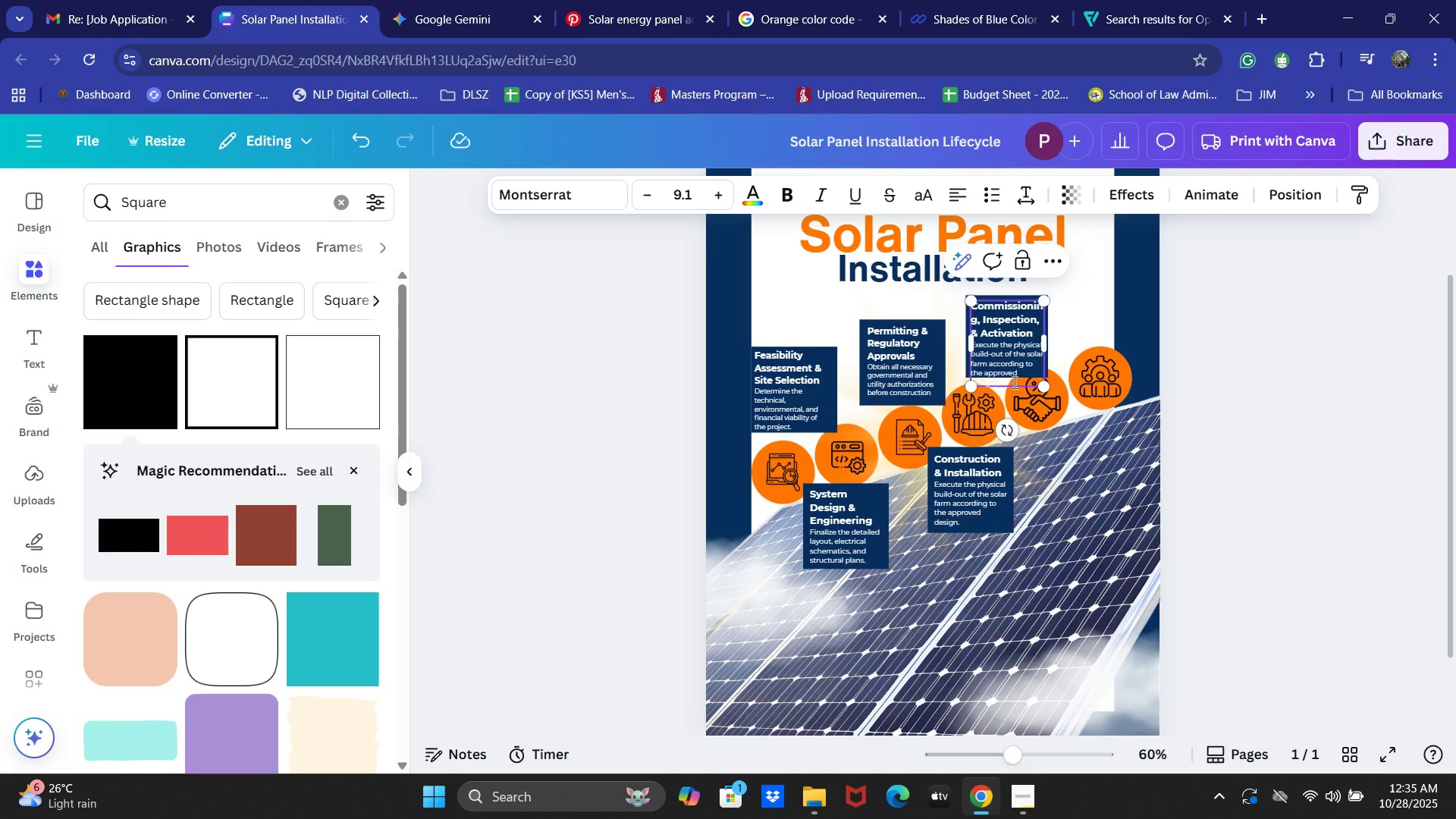 
left_click_drag(start_coordinate=[1013, 382], to_coordinate=[971, 349])
 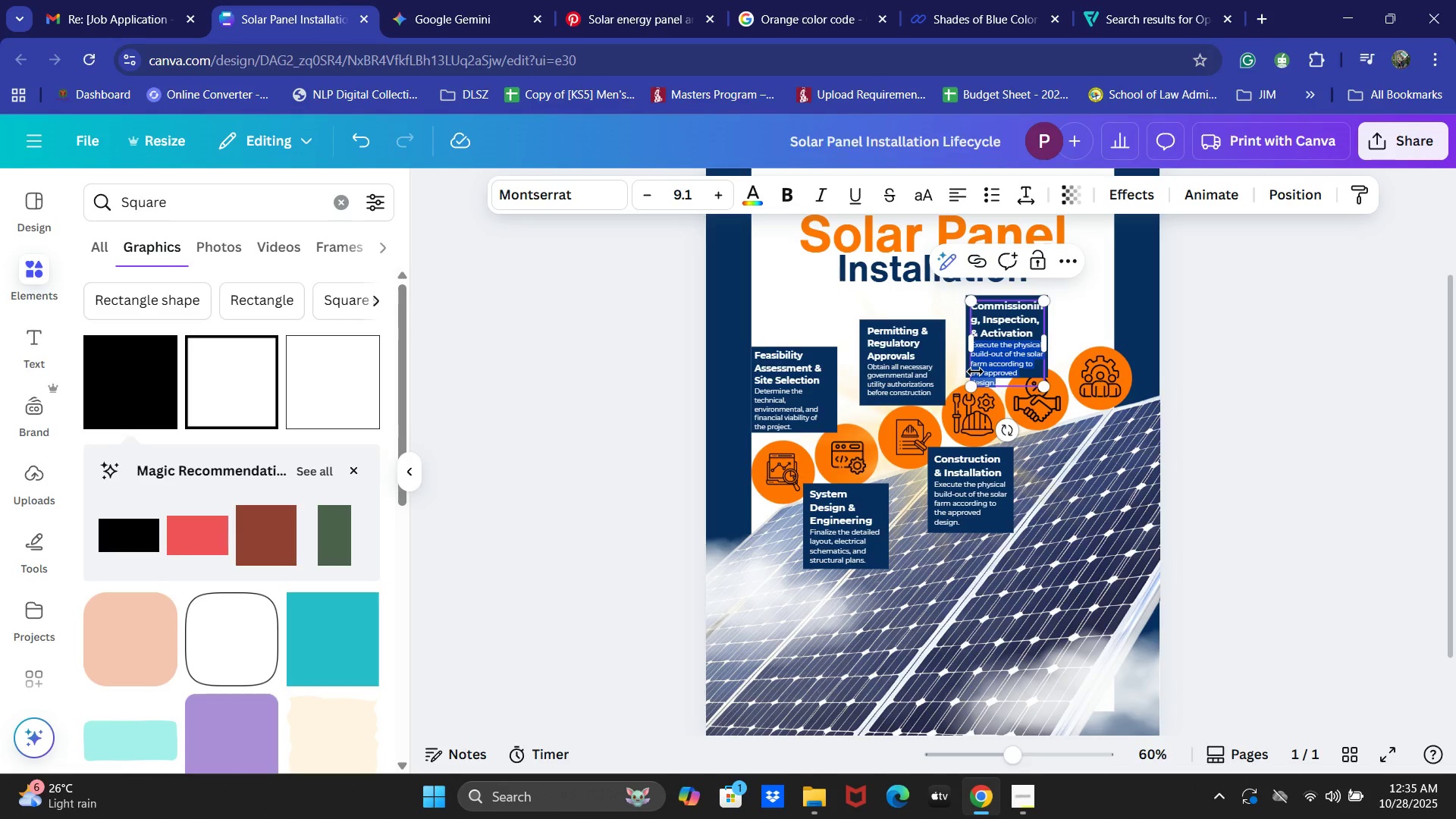 
key(Control+V)
 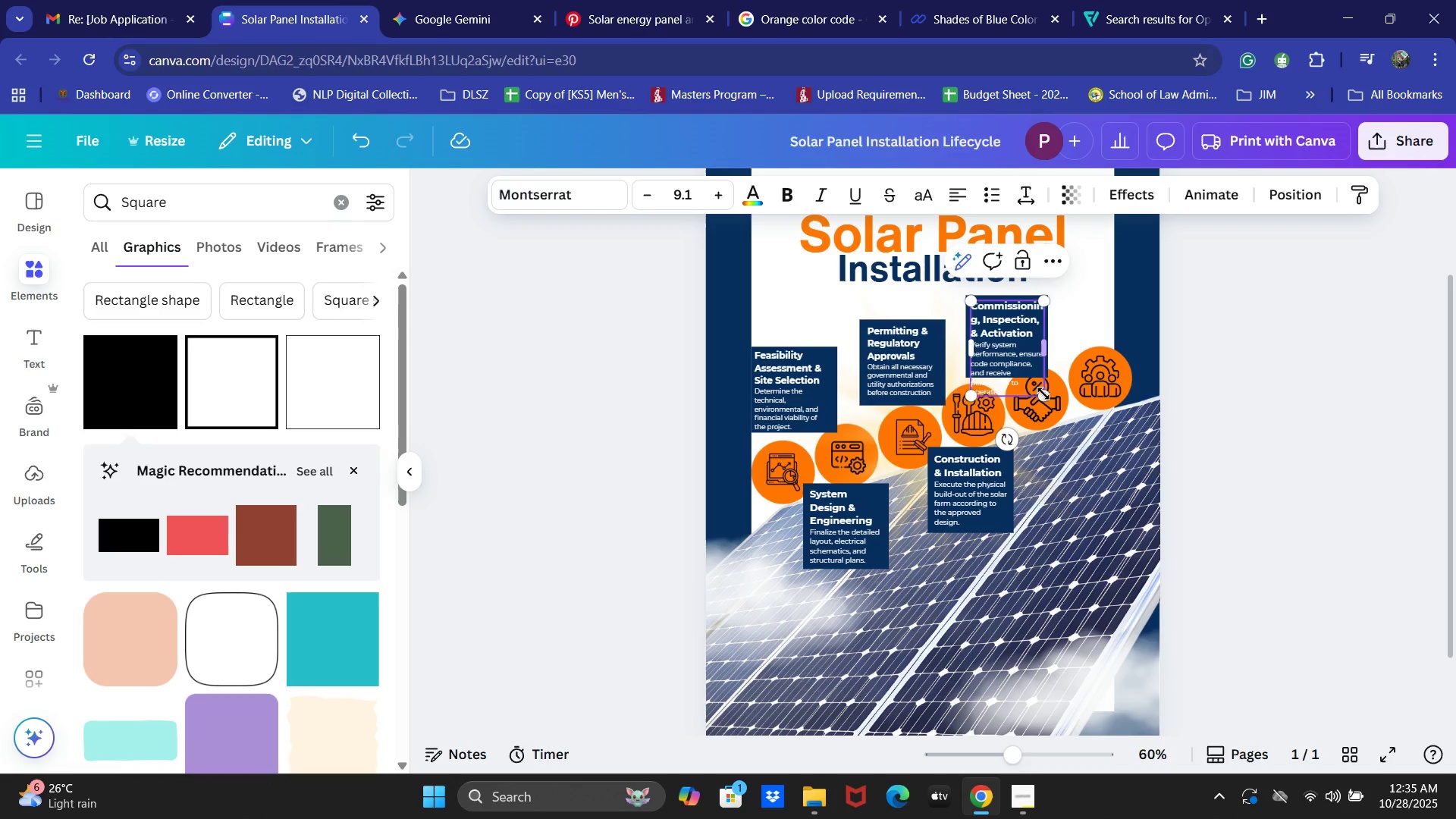 
left_click_drag(start_coordinate=[1040, 397], to_coordinate=[1033, 362])
 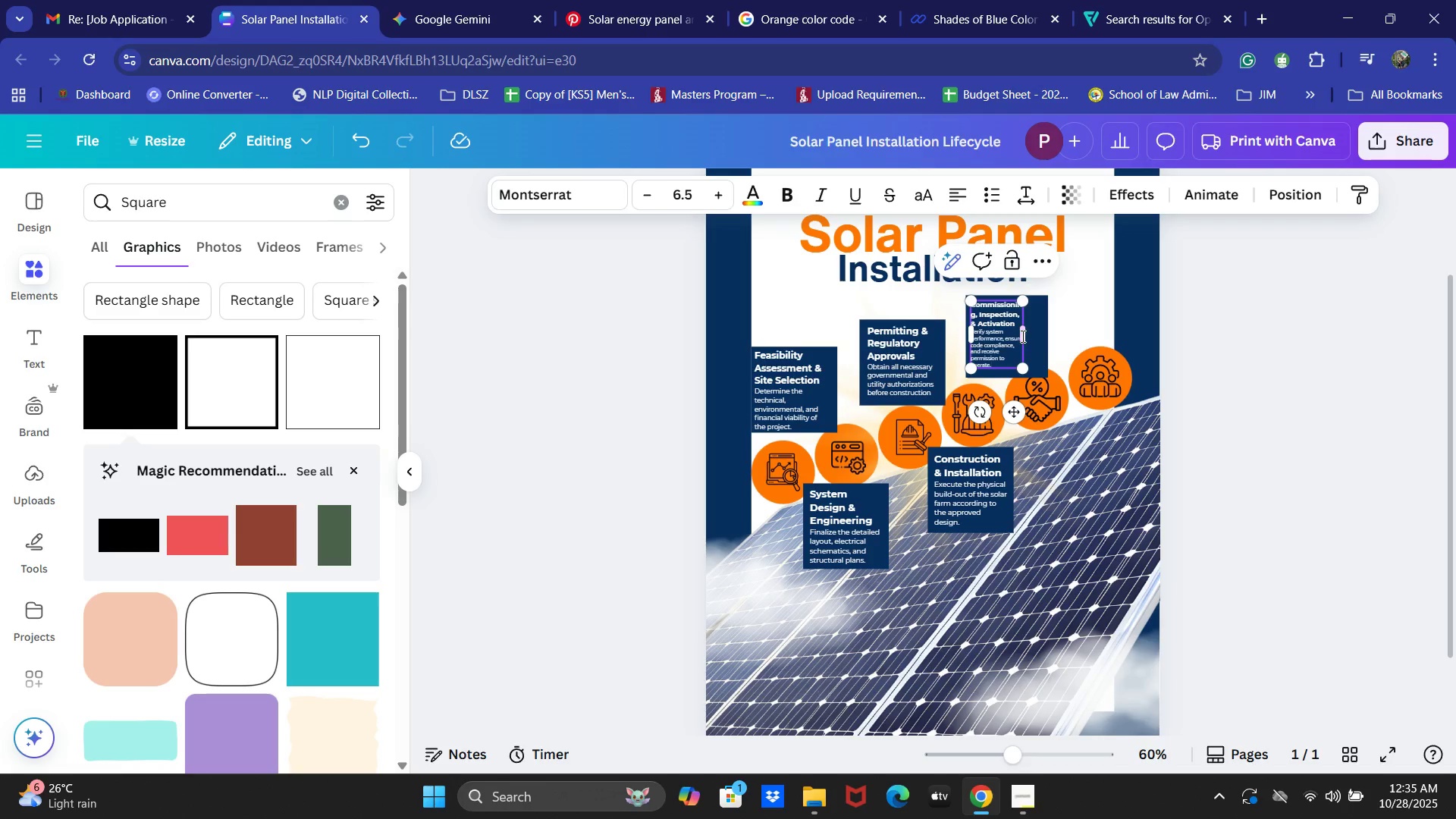 
left_click_drag(start_coordinate=[1021, 335], to_coordinate=[1025, 334])
 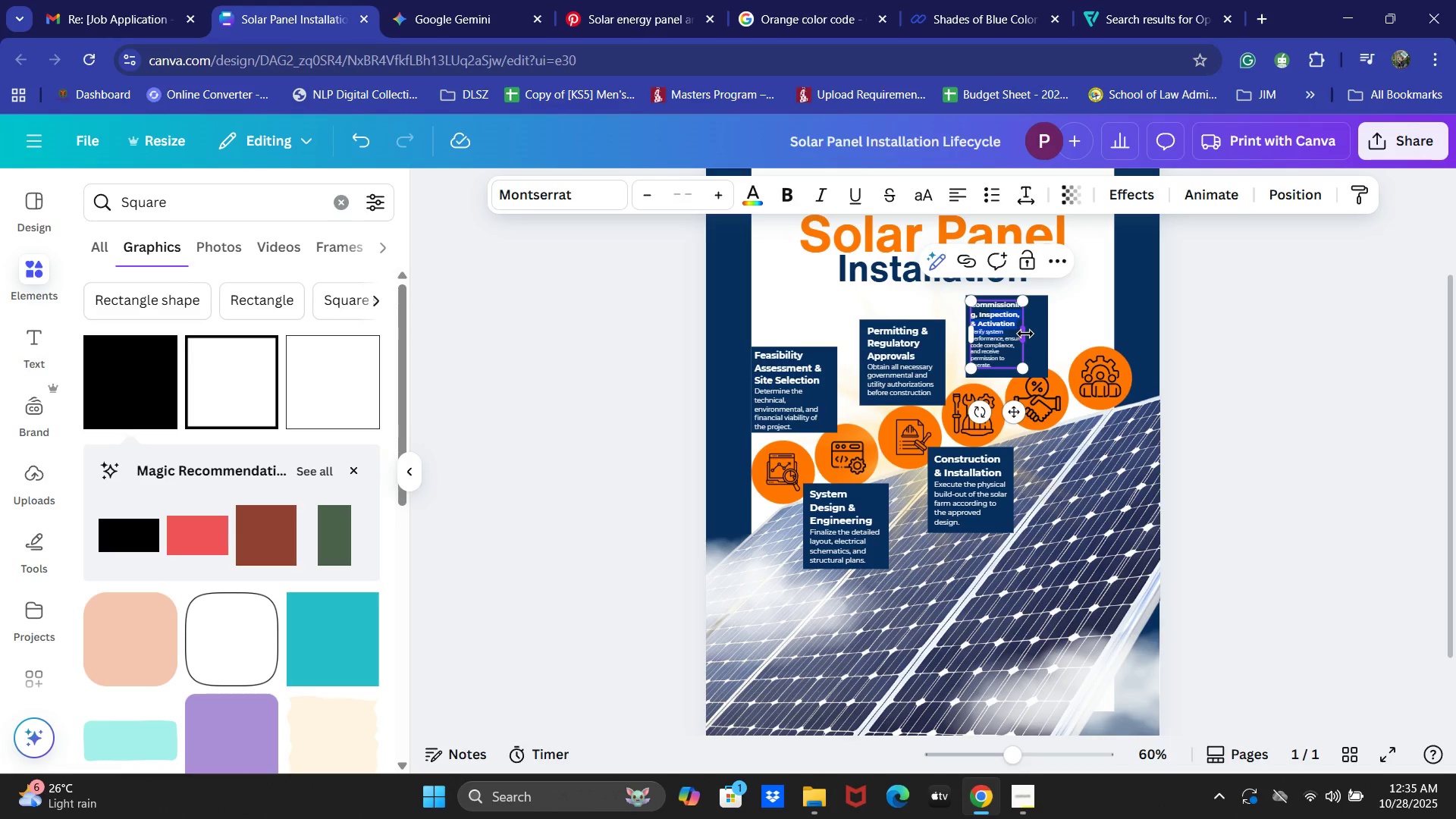 
left_click_drag(start_coordinate=[1025, 334], to_coordinate=[1040, 332])
 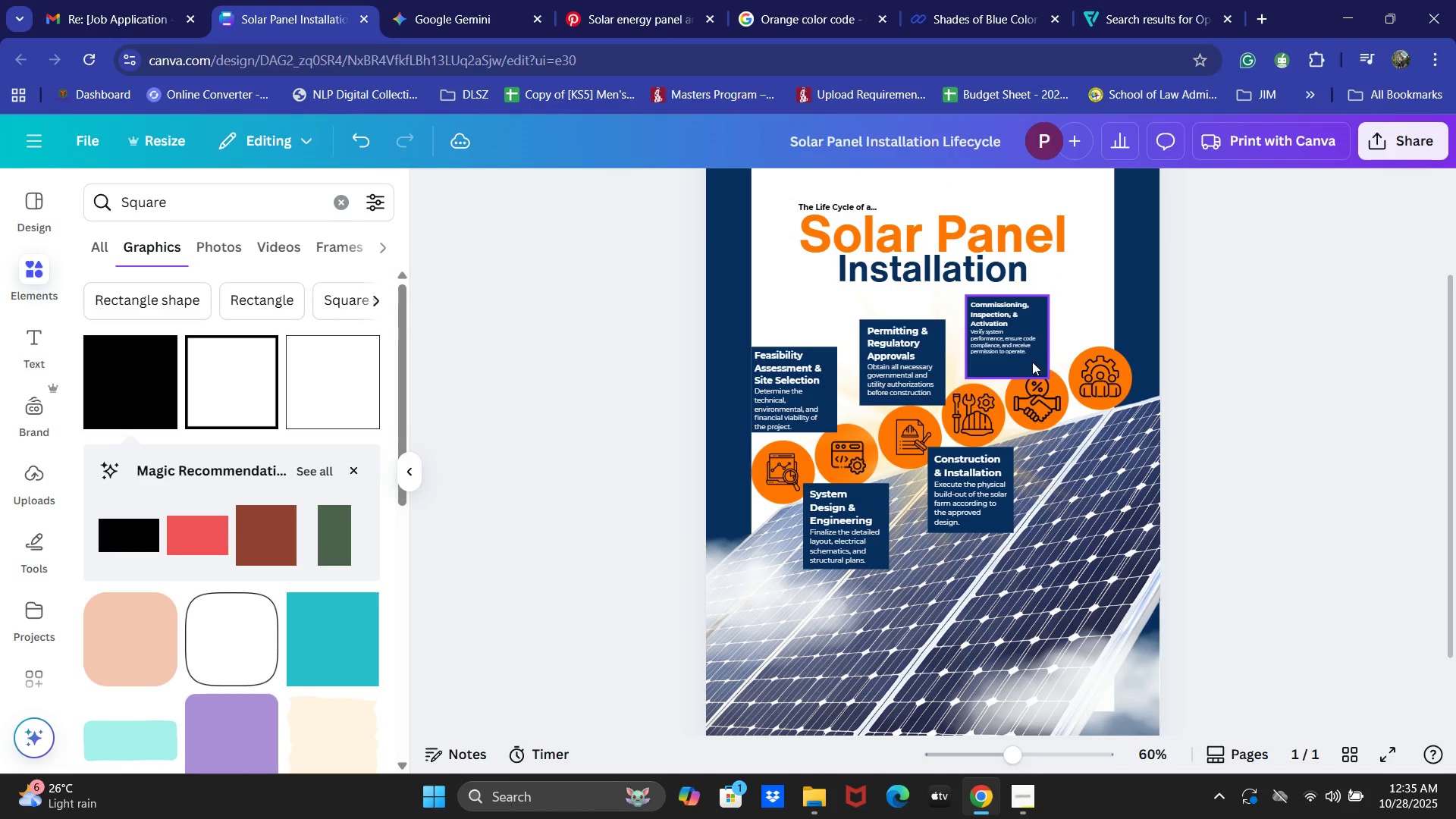 
left_click([1012, 343])
 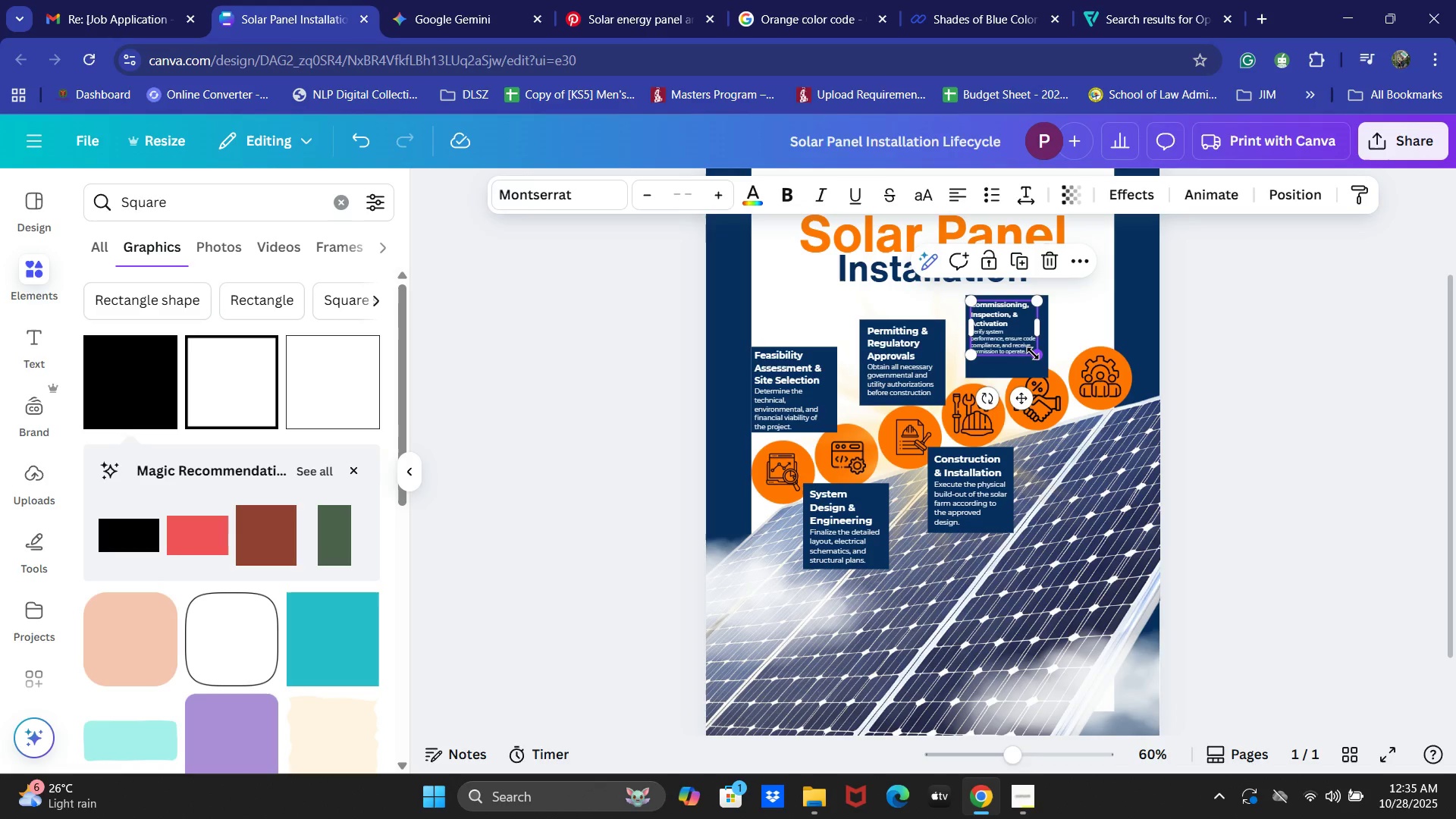 
left_click_drag(start_coordinate=[1033, 353], to_coordinate=[1034, 361])
 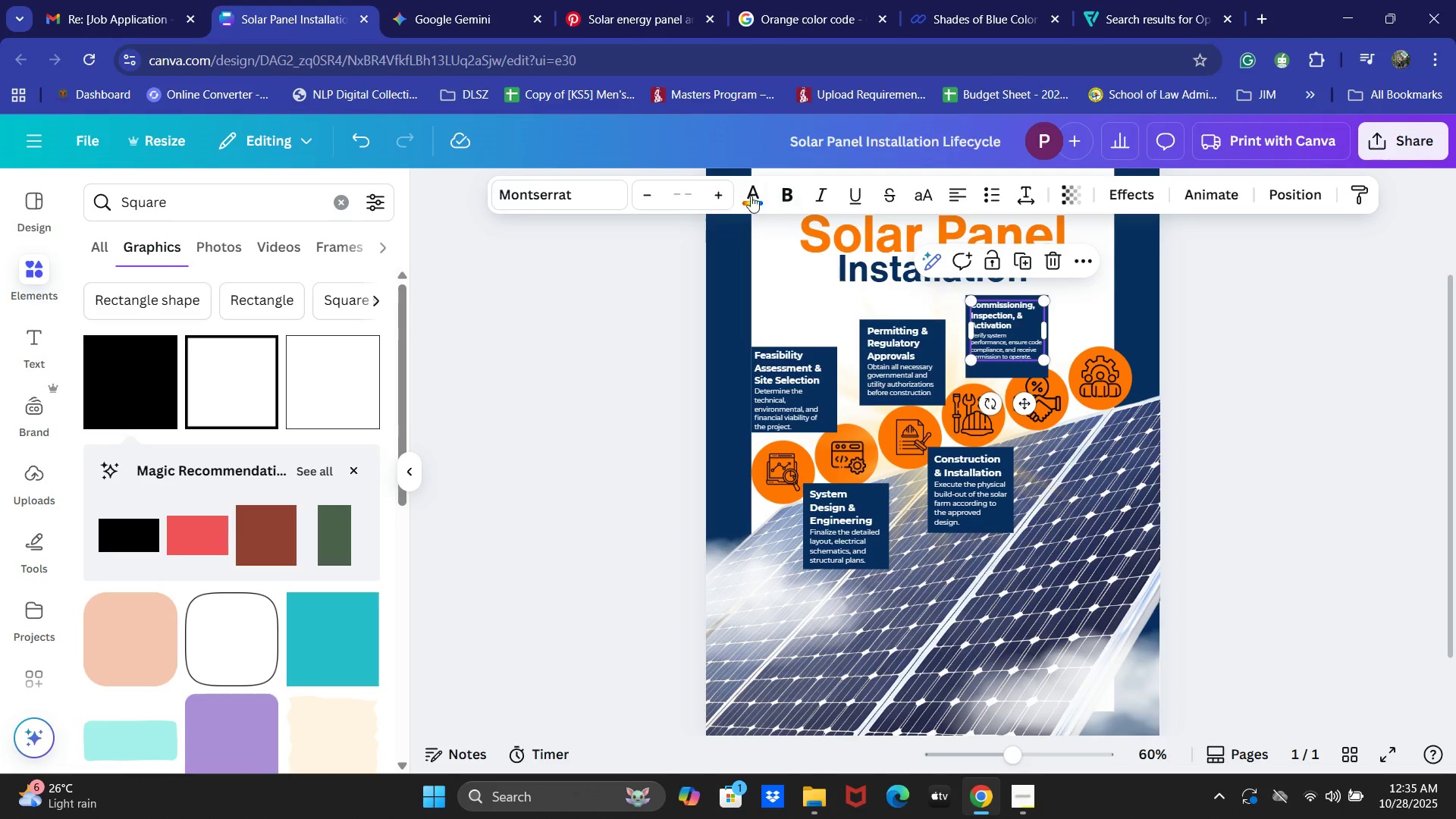 
left_click([723, 191])
 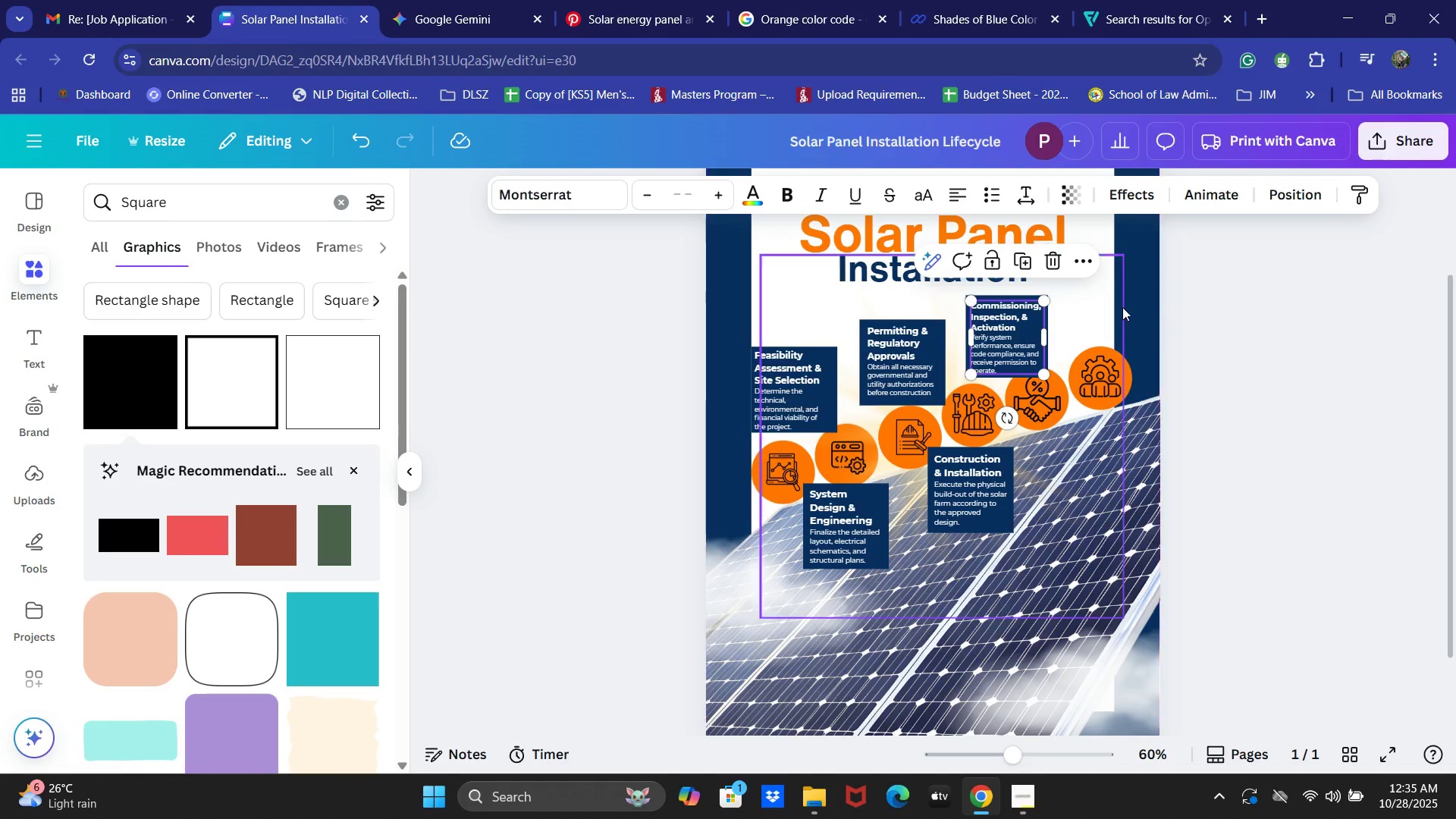 
left_click([998, 327])
 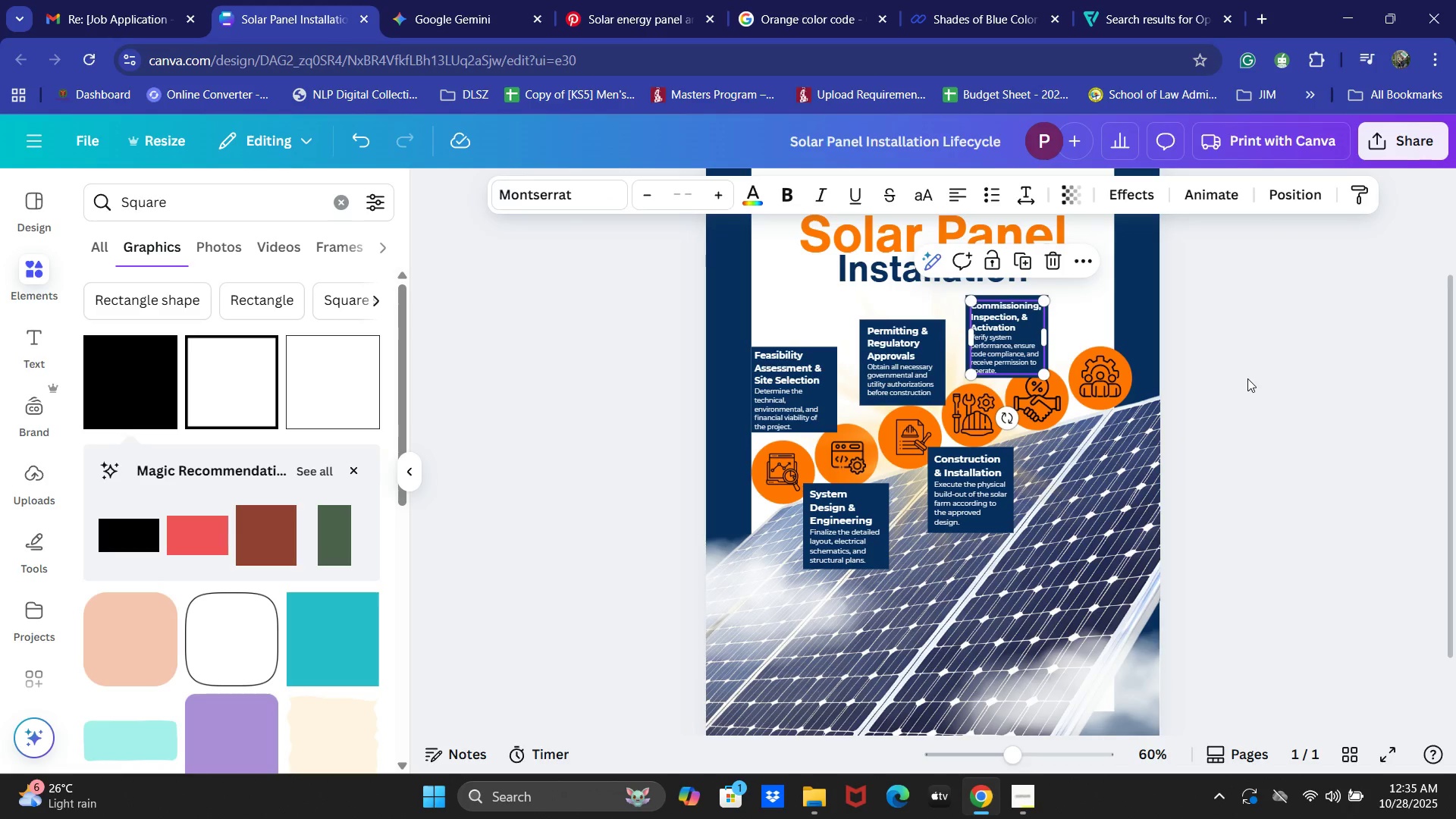 
key(ArrowUp)
 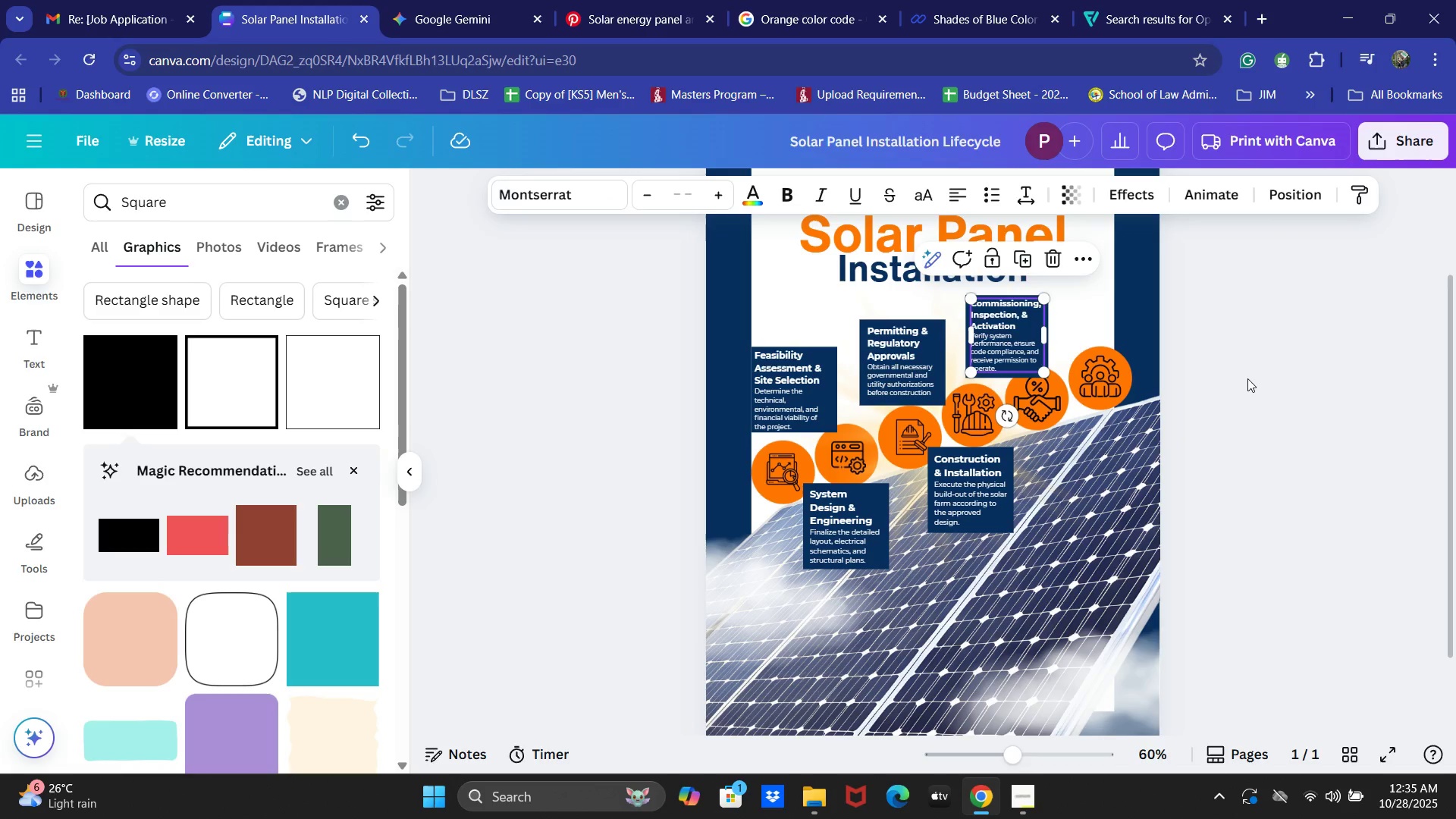 
left_click([1383, 307])
 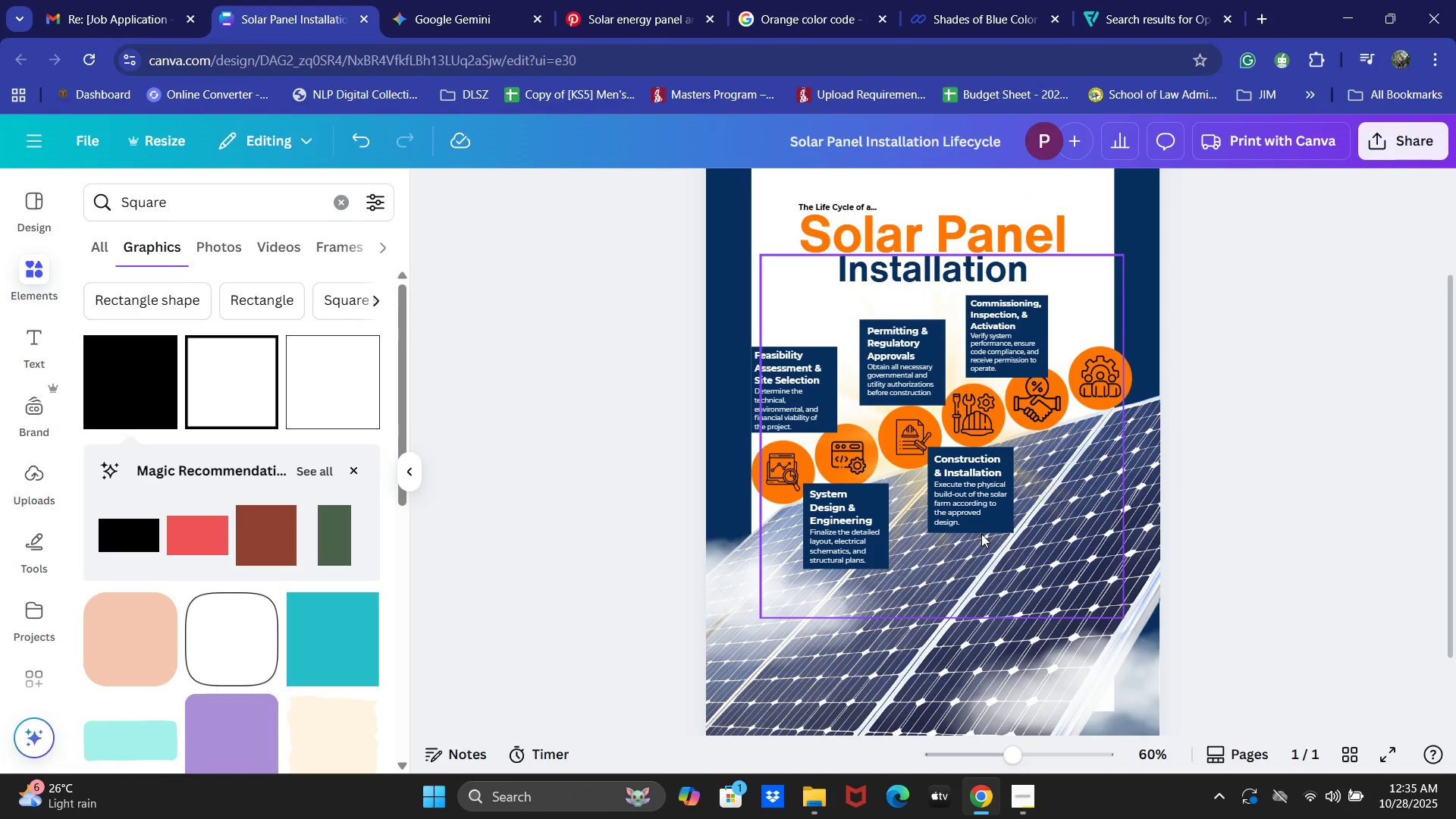 
left_click([991, 529])
 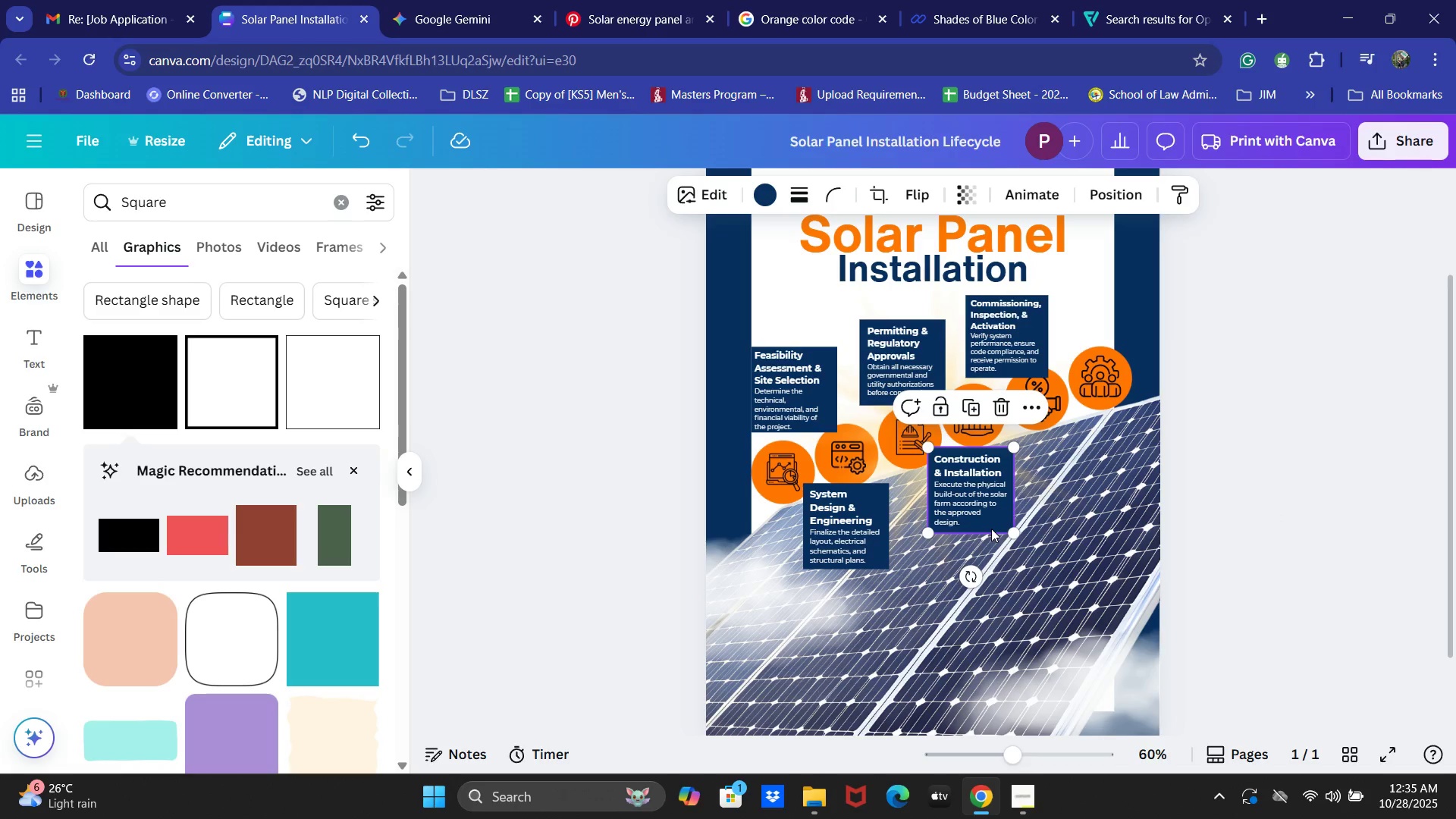 
key(Control+C)
 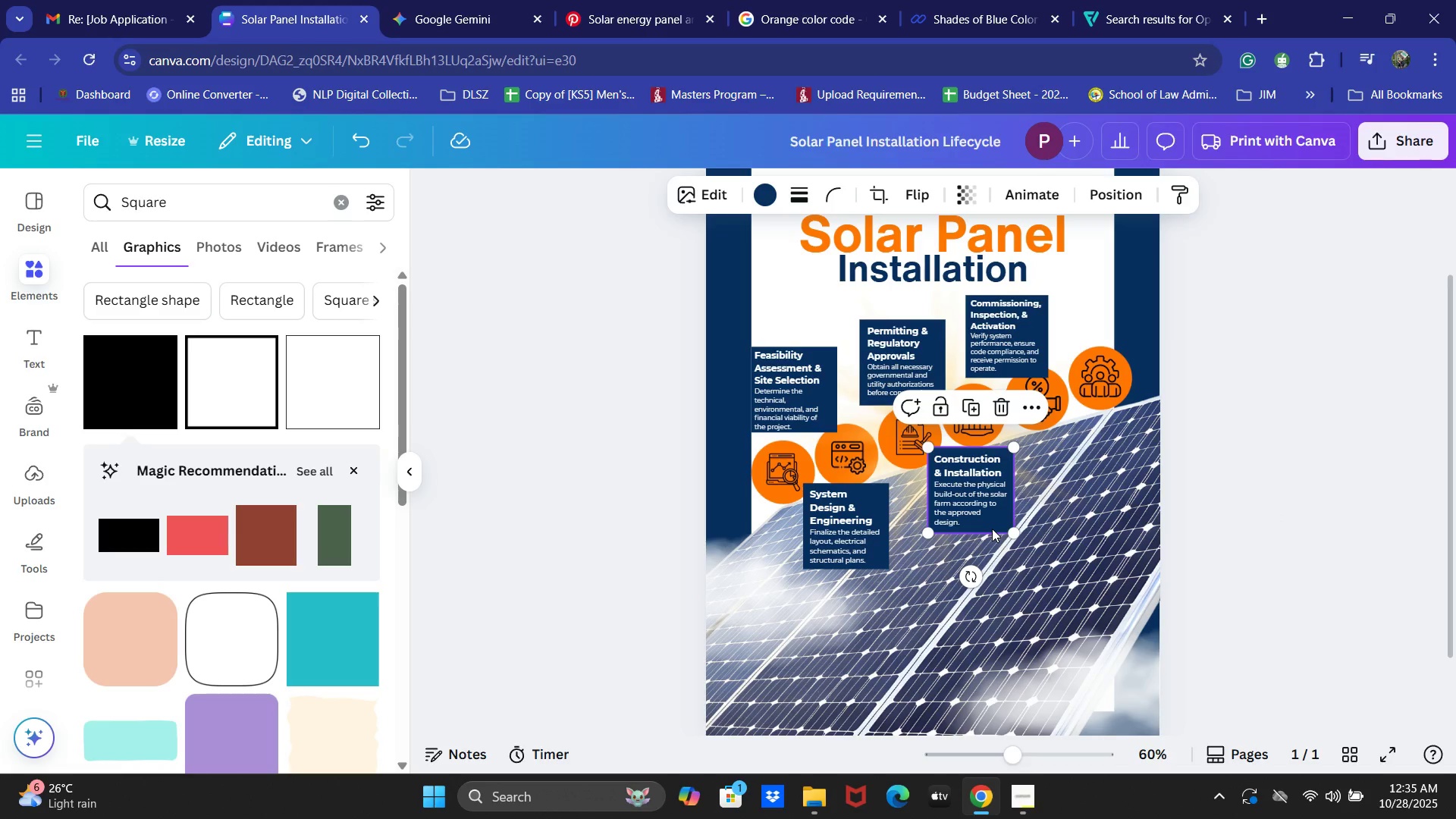 
key(Control+V)
 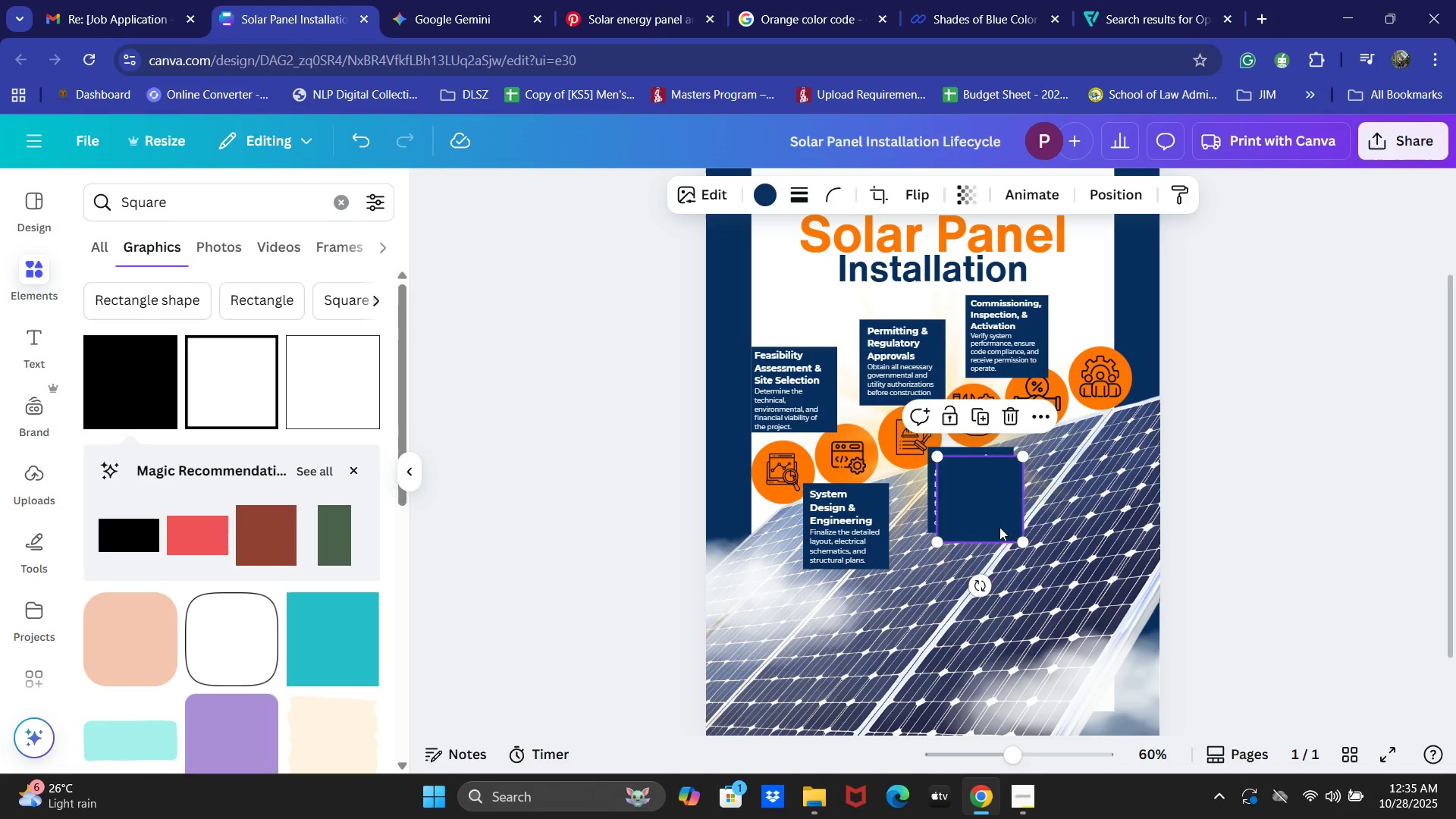 
left_click_drag(start_coordinate=[997, 529], to_coordinate=[1108, 489])
 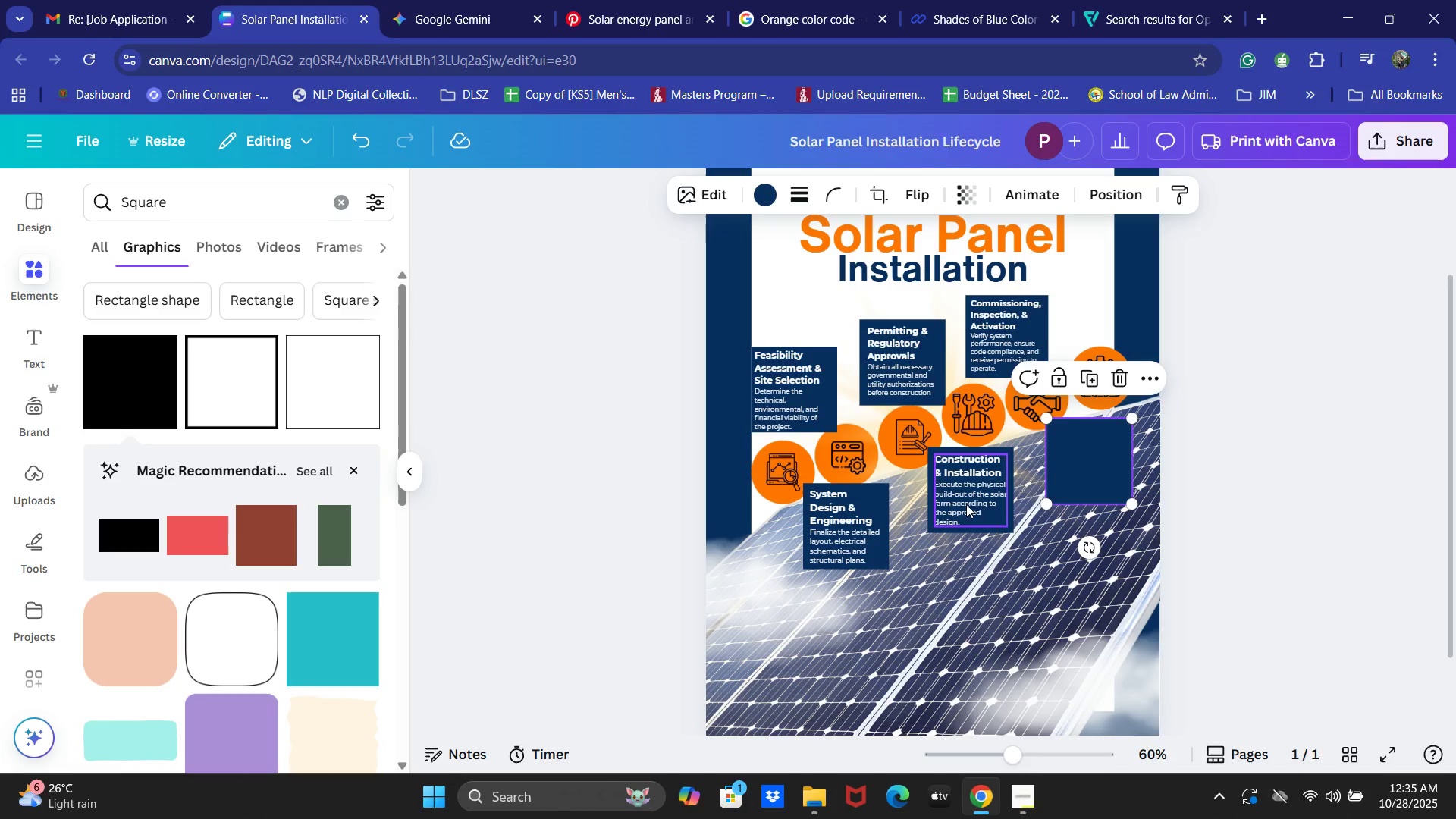 
left_click([961, 501])
 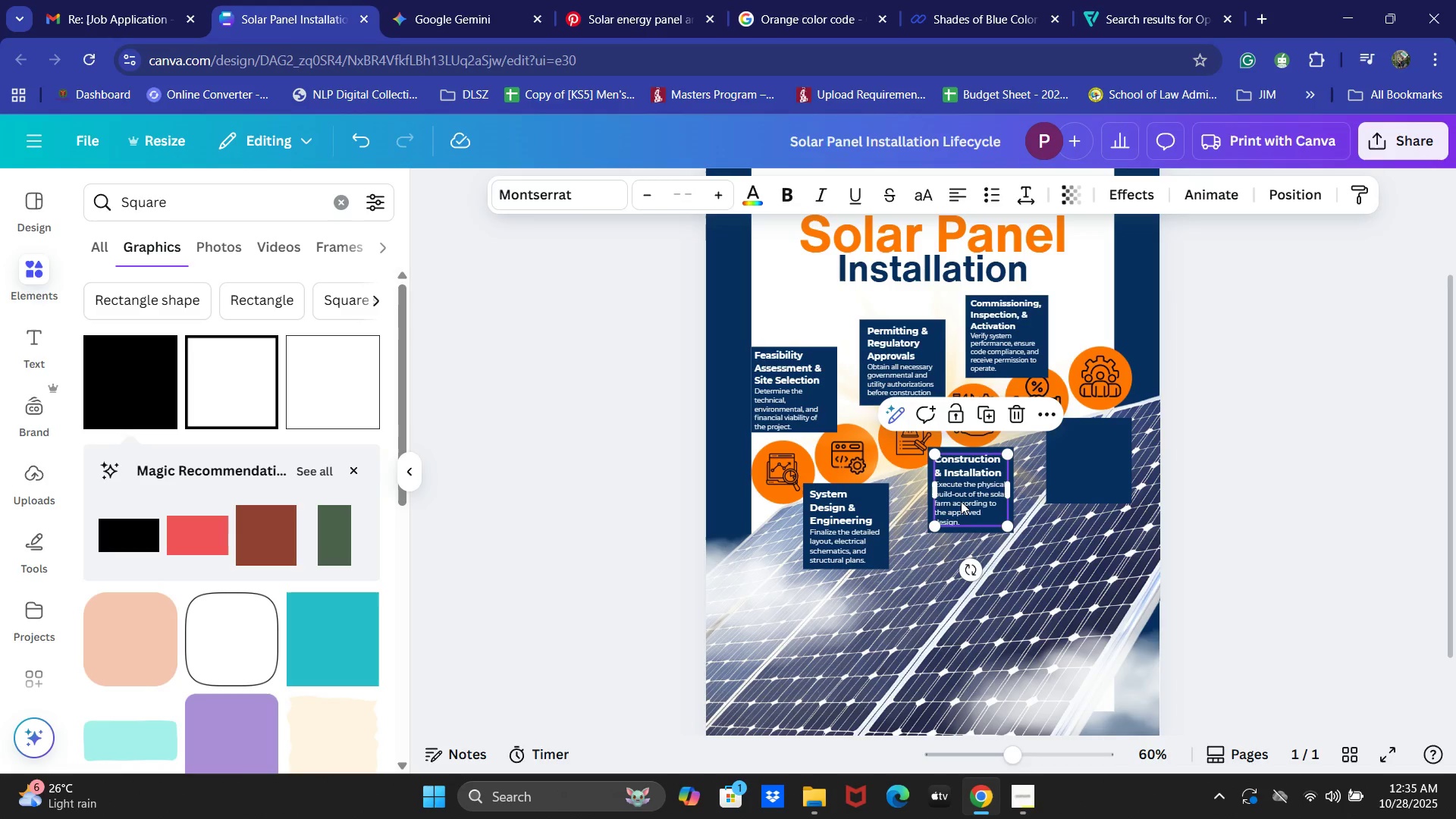 
key(Control+C)
 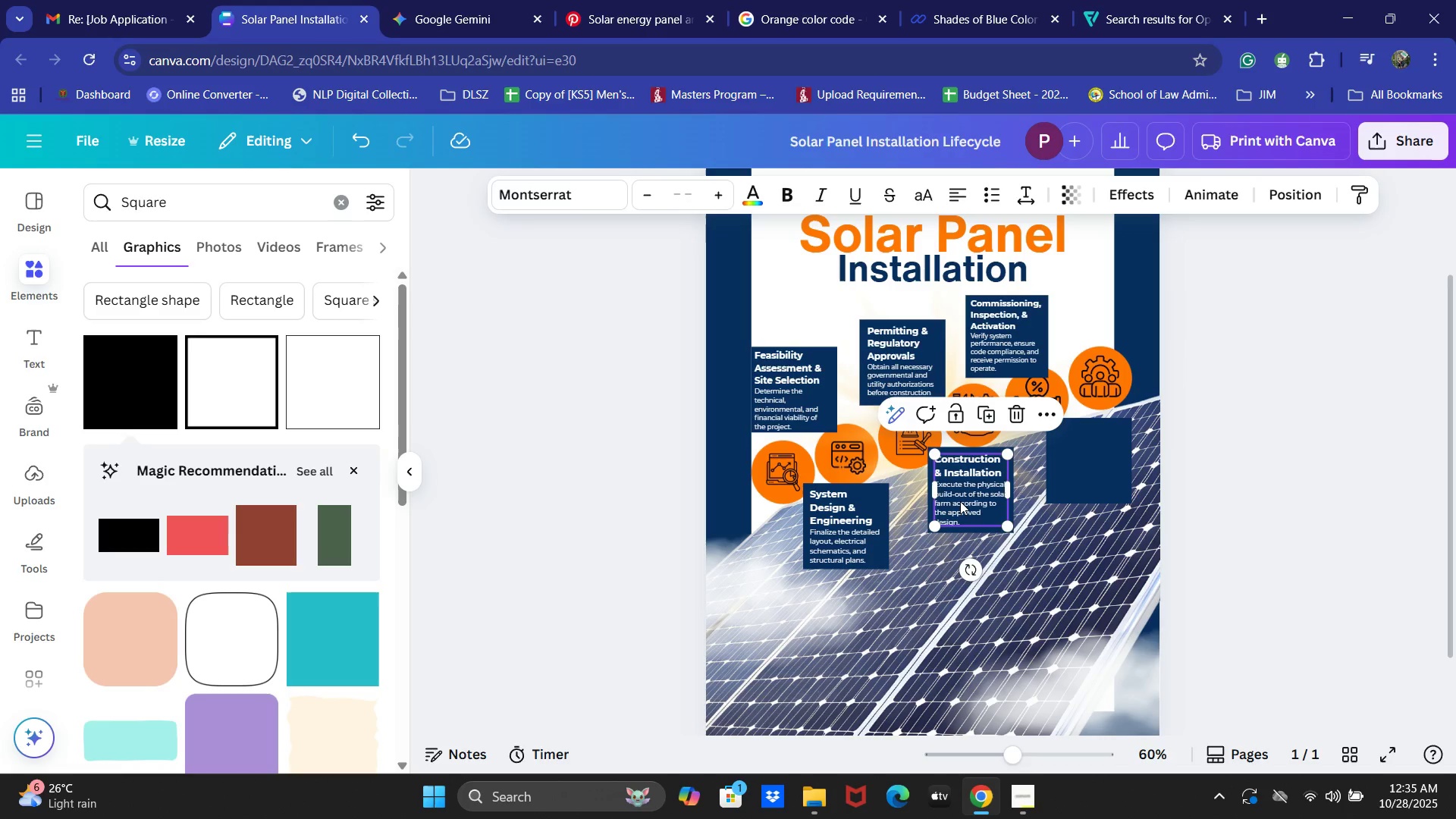 
key(Control+V)
 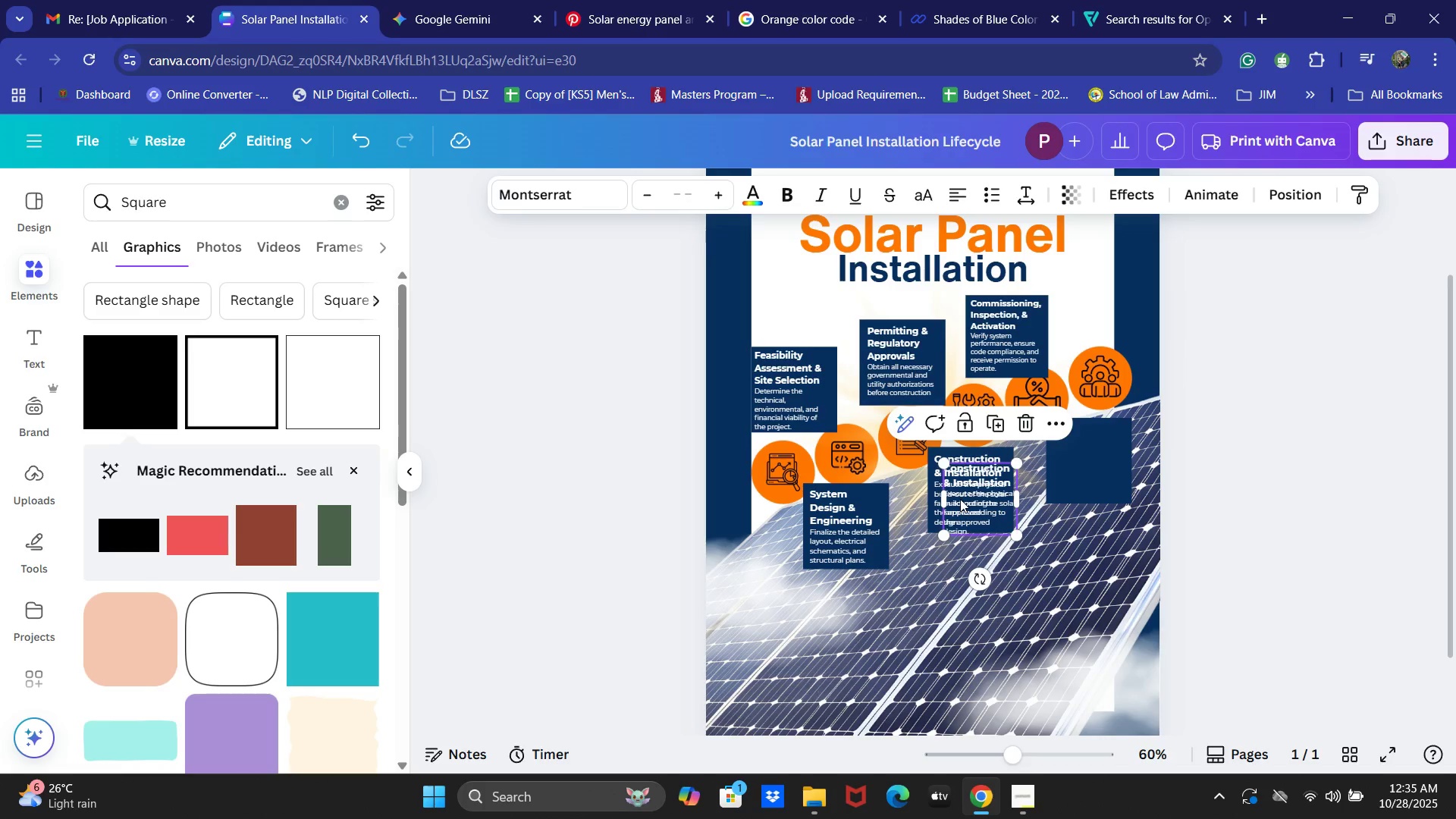 
left_click_drag(start_coordinate=[960, 499], to_coordinate=[1072, 460])
 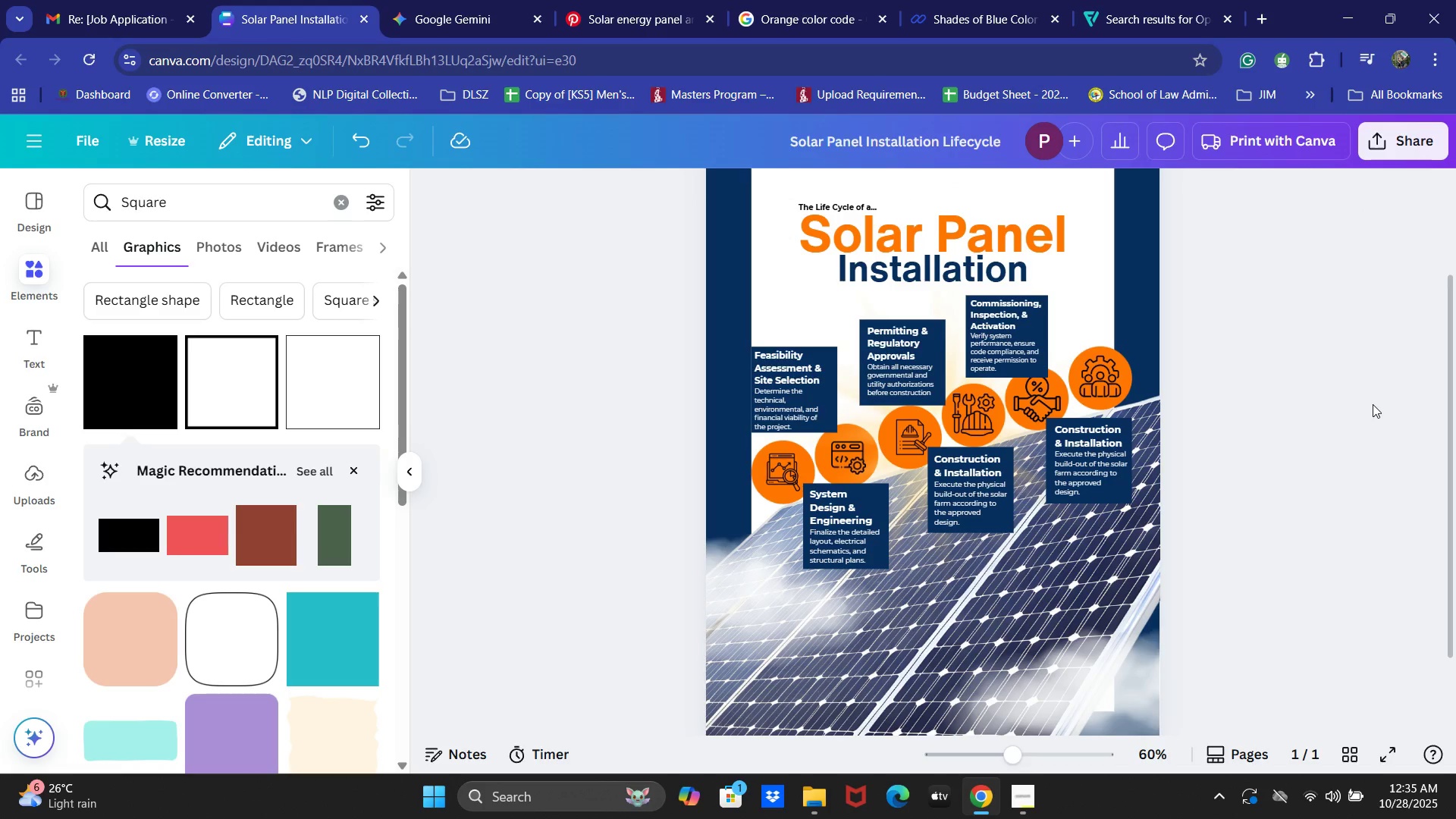 
scroll: coordinate [1376, 404], scroll_direction: up, amount: 2.0
 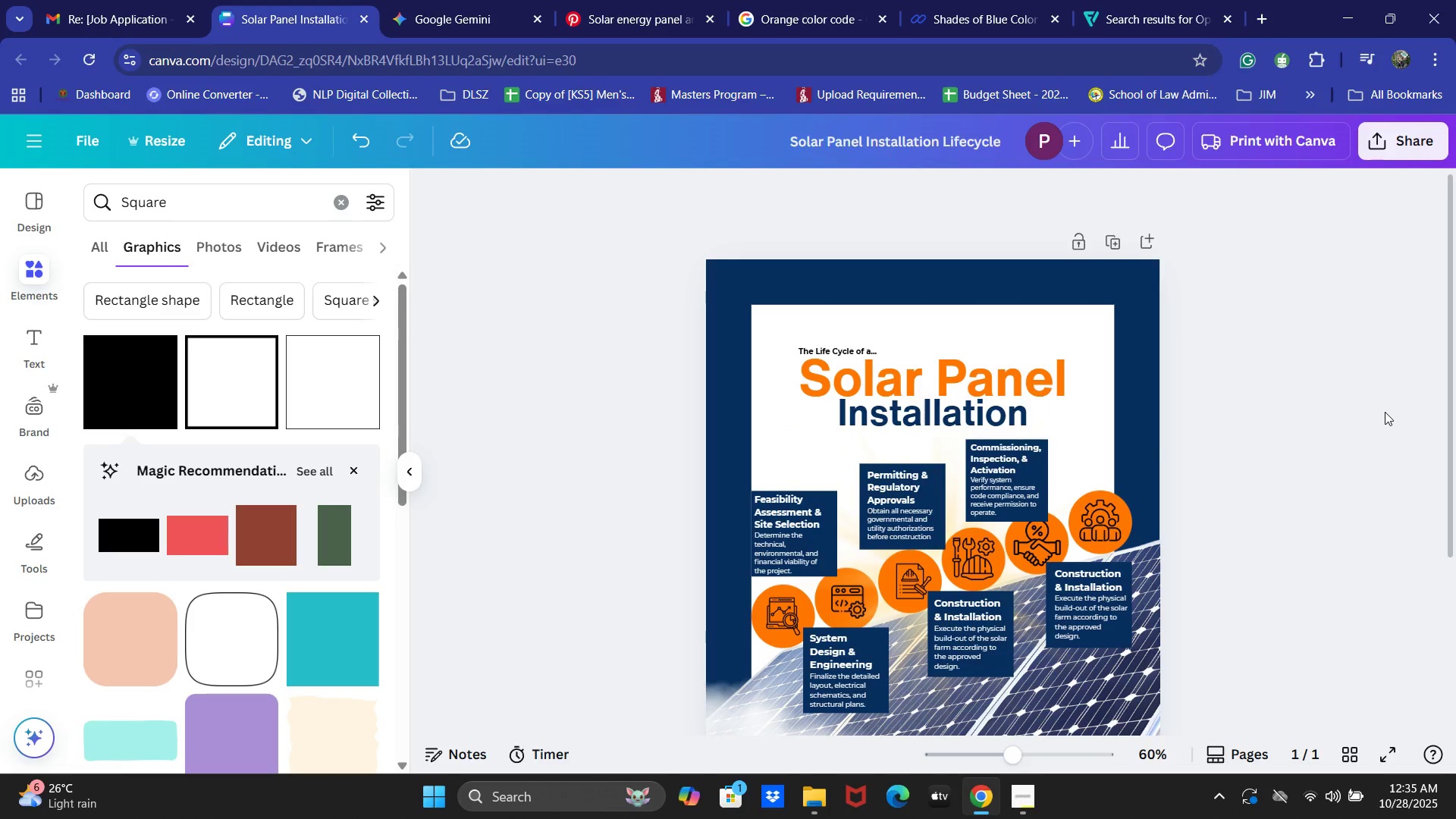 
scroll: coordinate [1385, 412], scroll_direction: down, amount: 3.0
 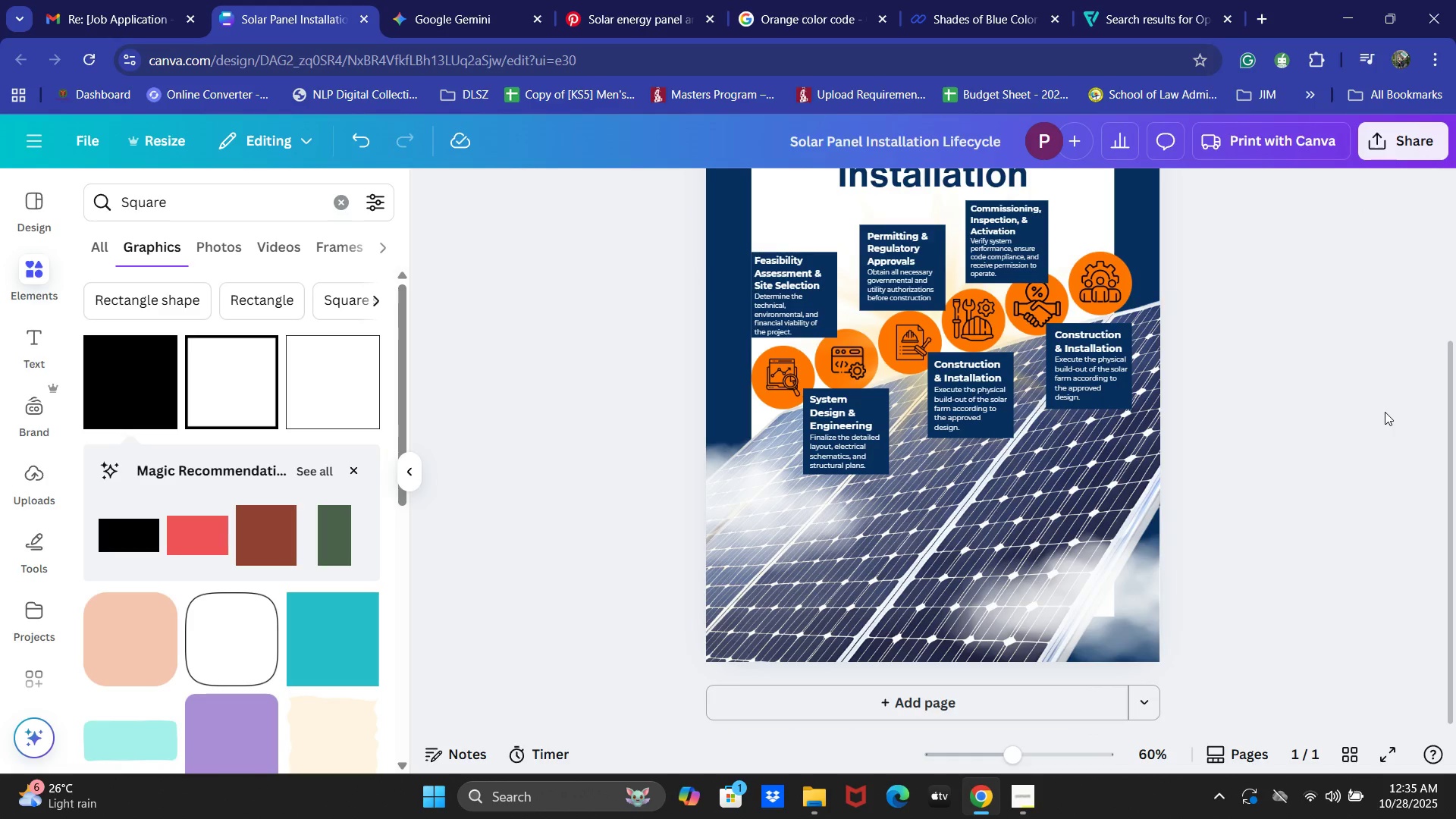 
scroll: coordinate [1385, 412], scroll_direction: up, amount: 3.0
 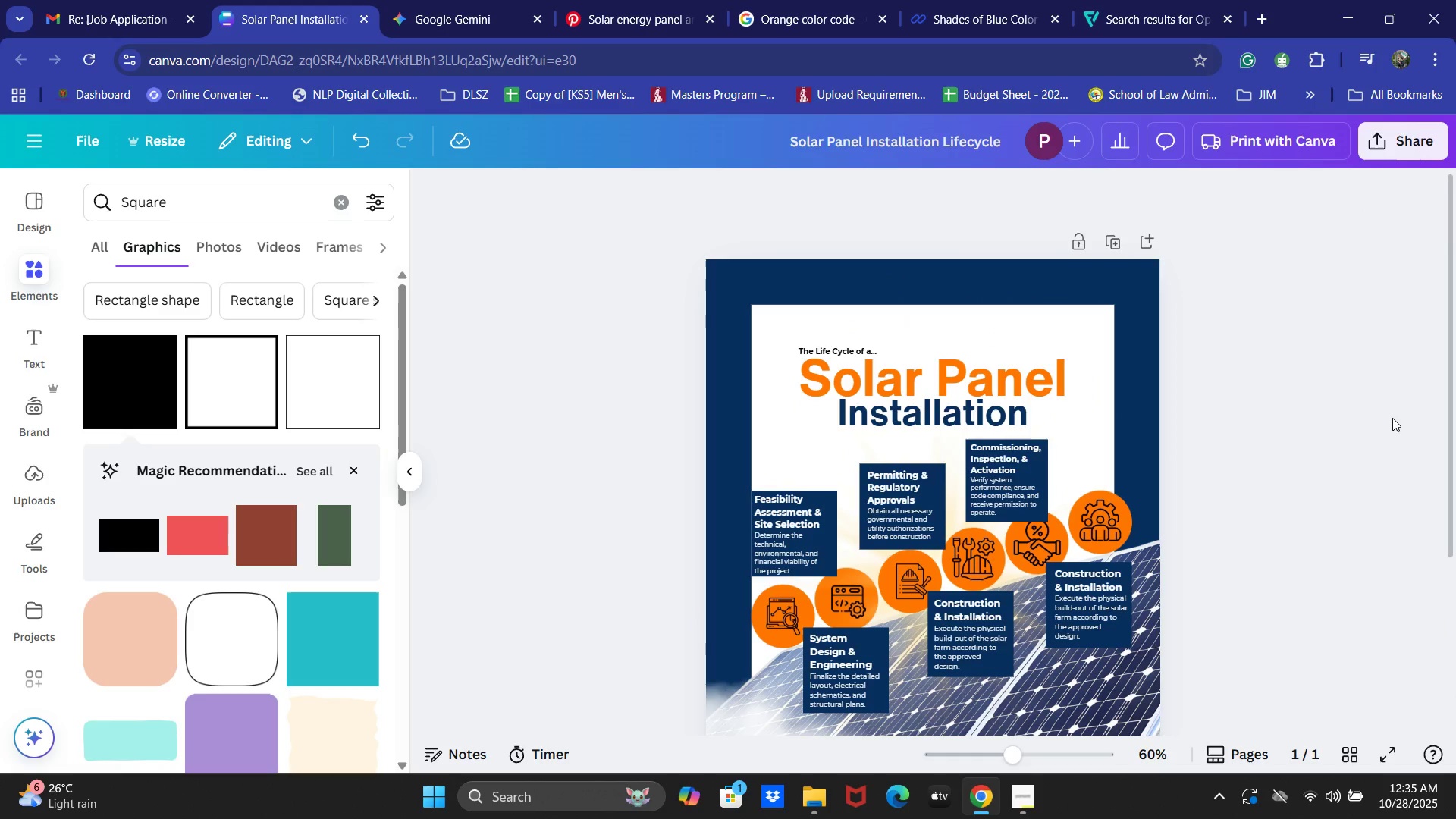 
left_click([1034, 811])
 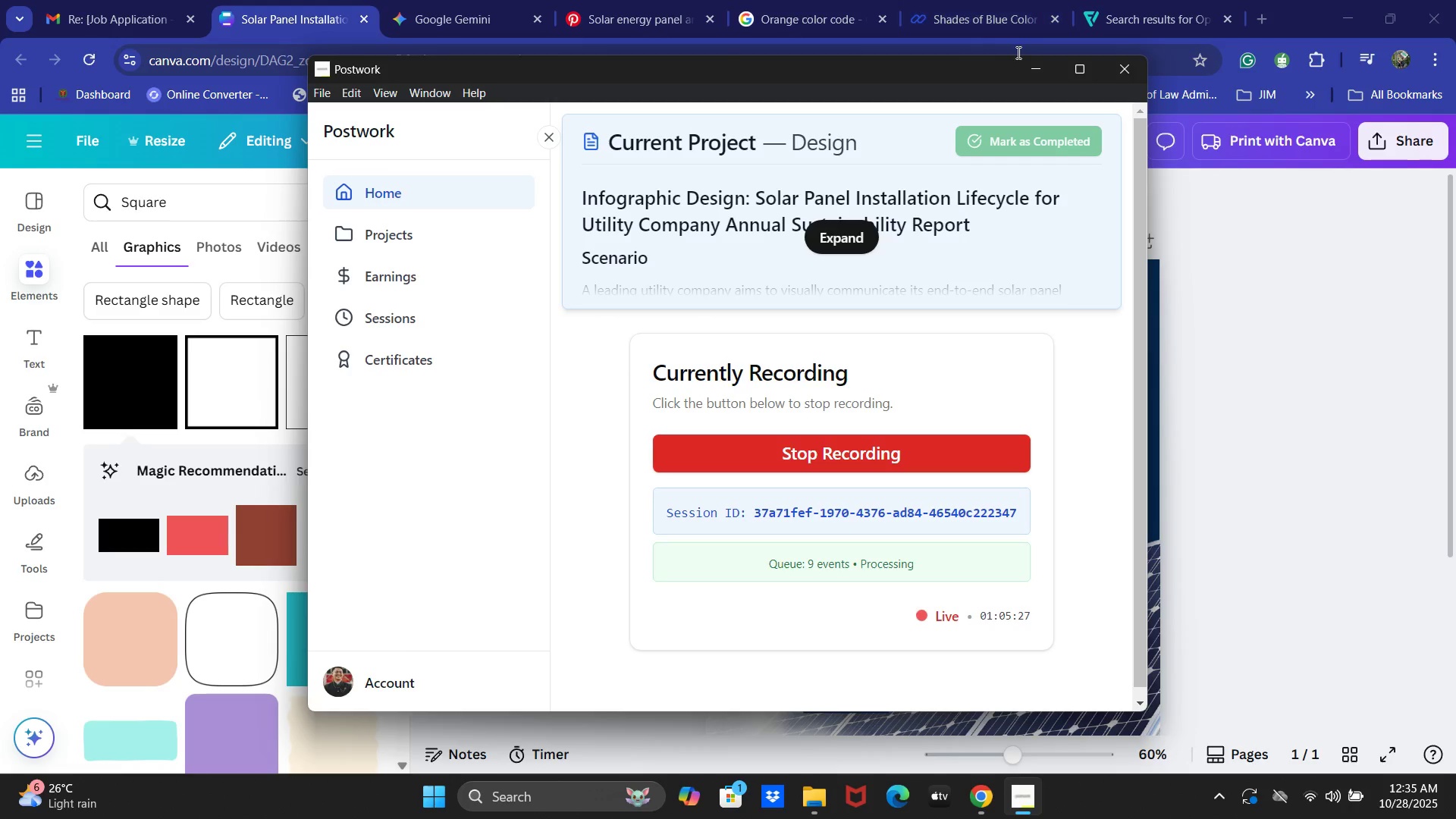 
left_click([1027, 62])
 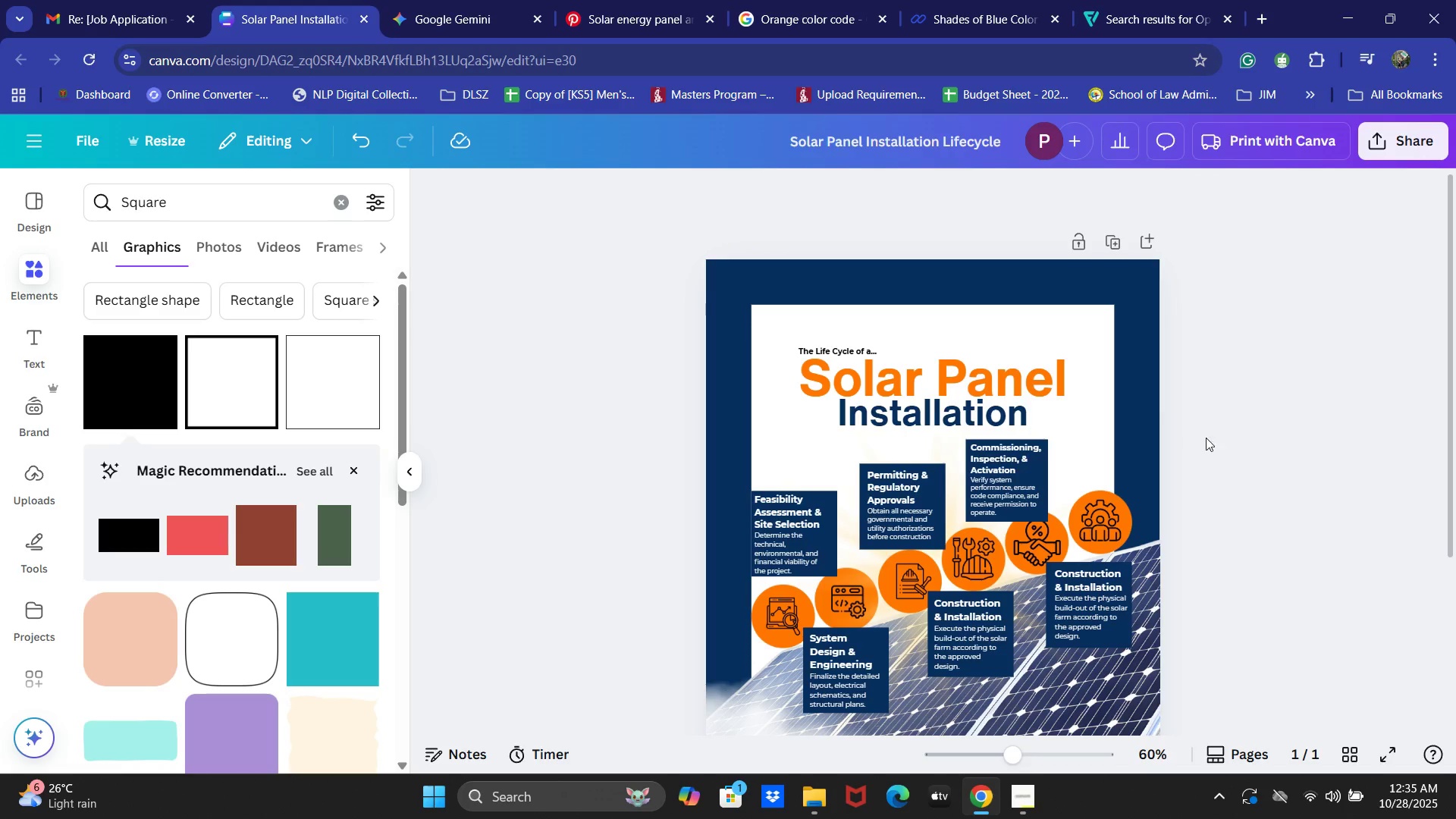 
scroll: coordinate [1052, 467], scroll_direction: down, amount: 2.0
 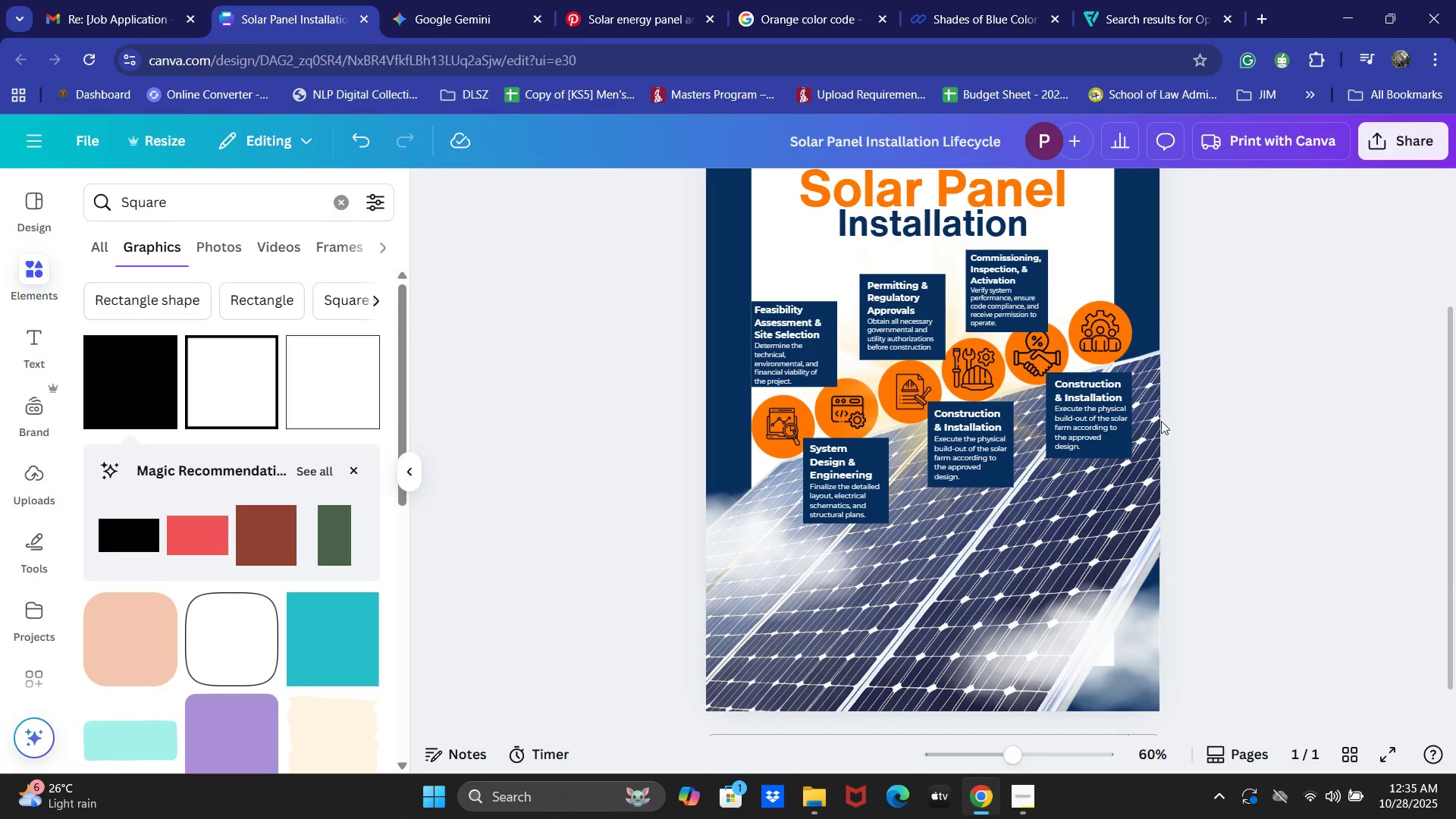 
left_click([425, 0])
 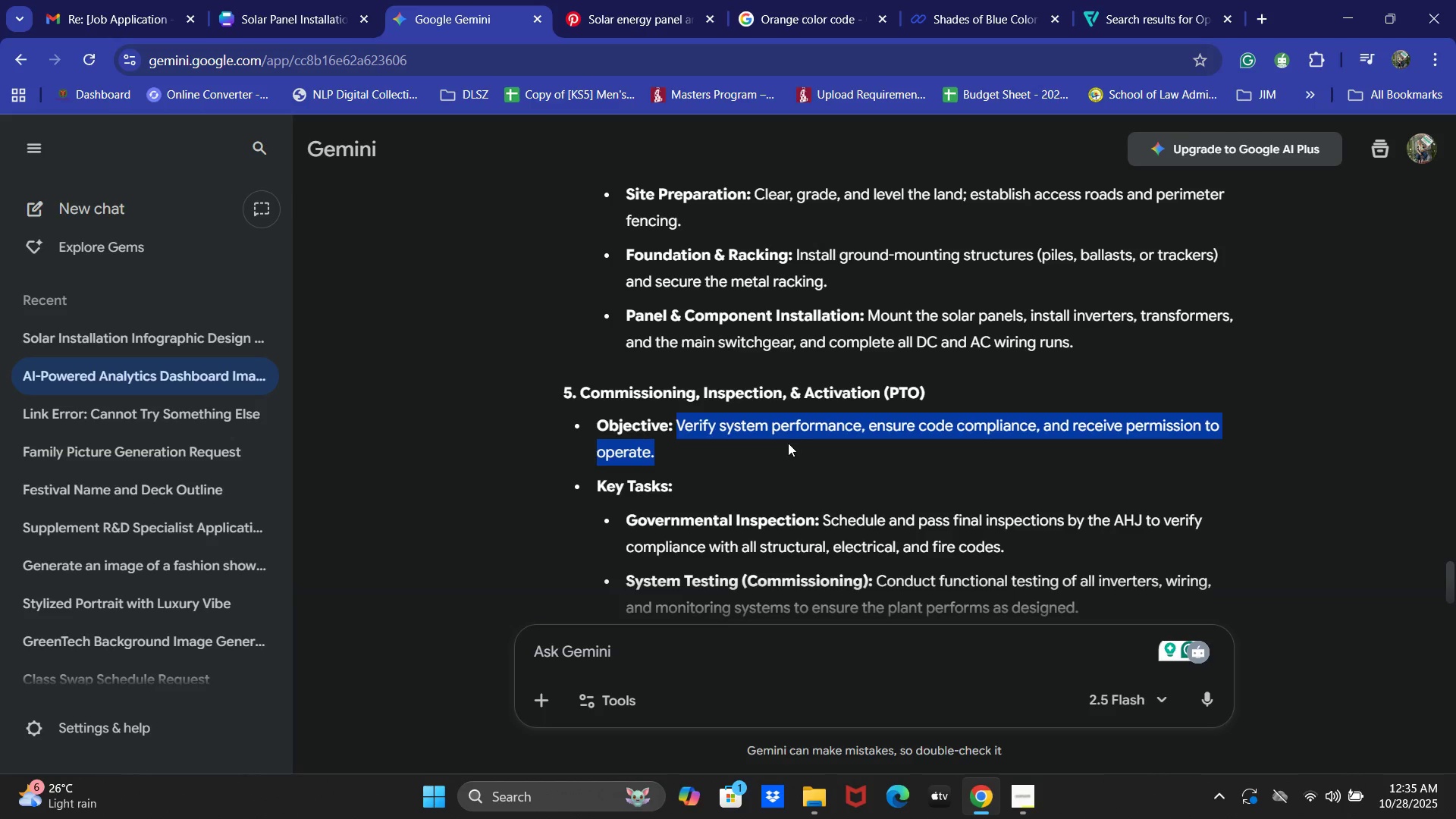 
scroll: coordinate [789, 453], scroll_direction: down, amount: 4.0
 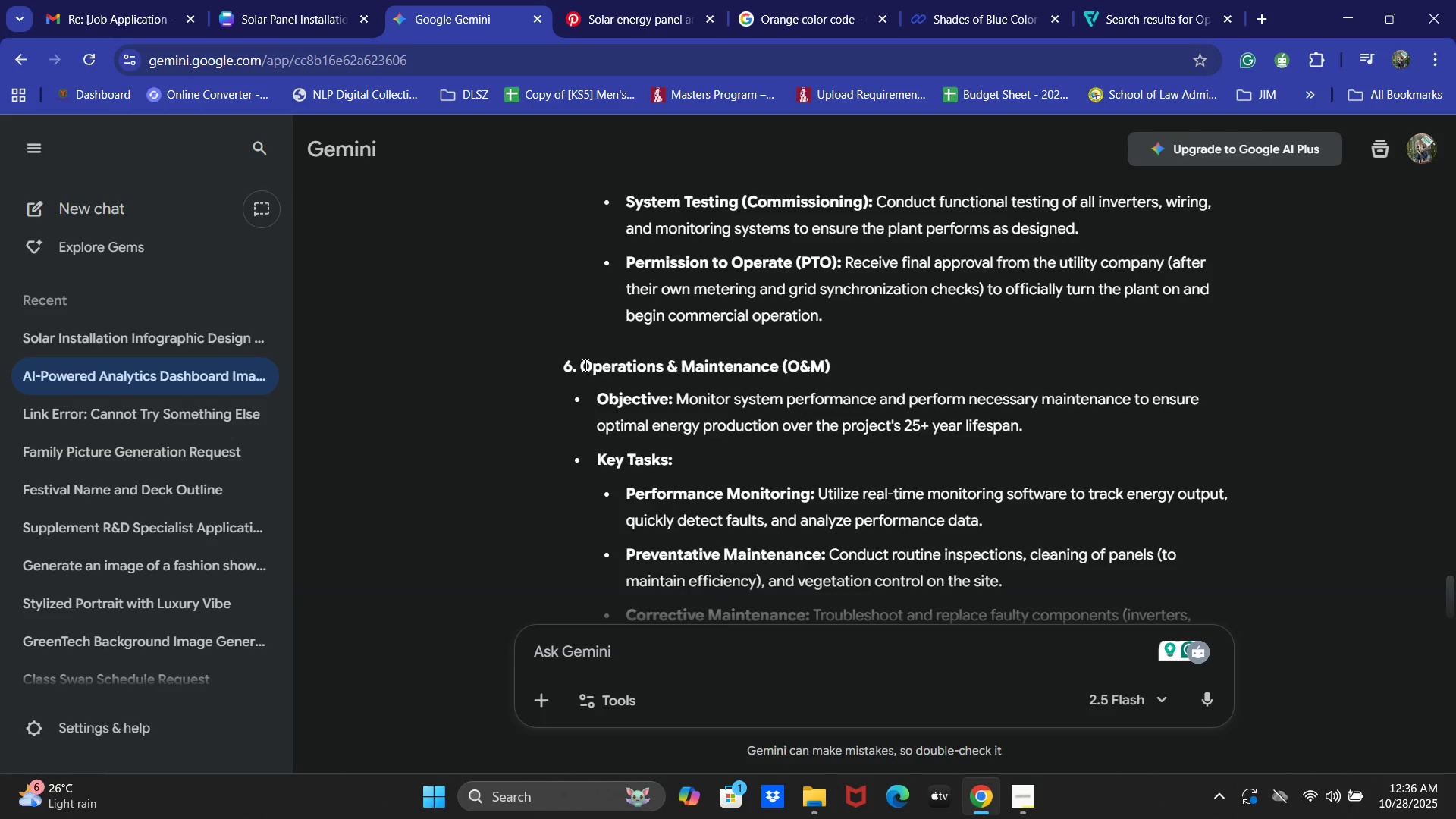 
left_click([584, 365])
 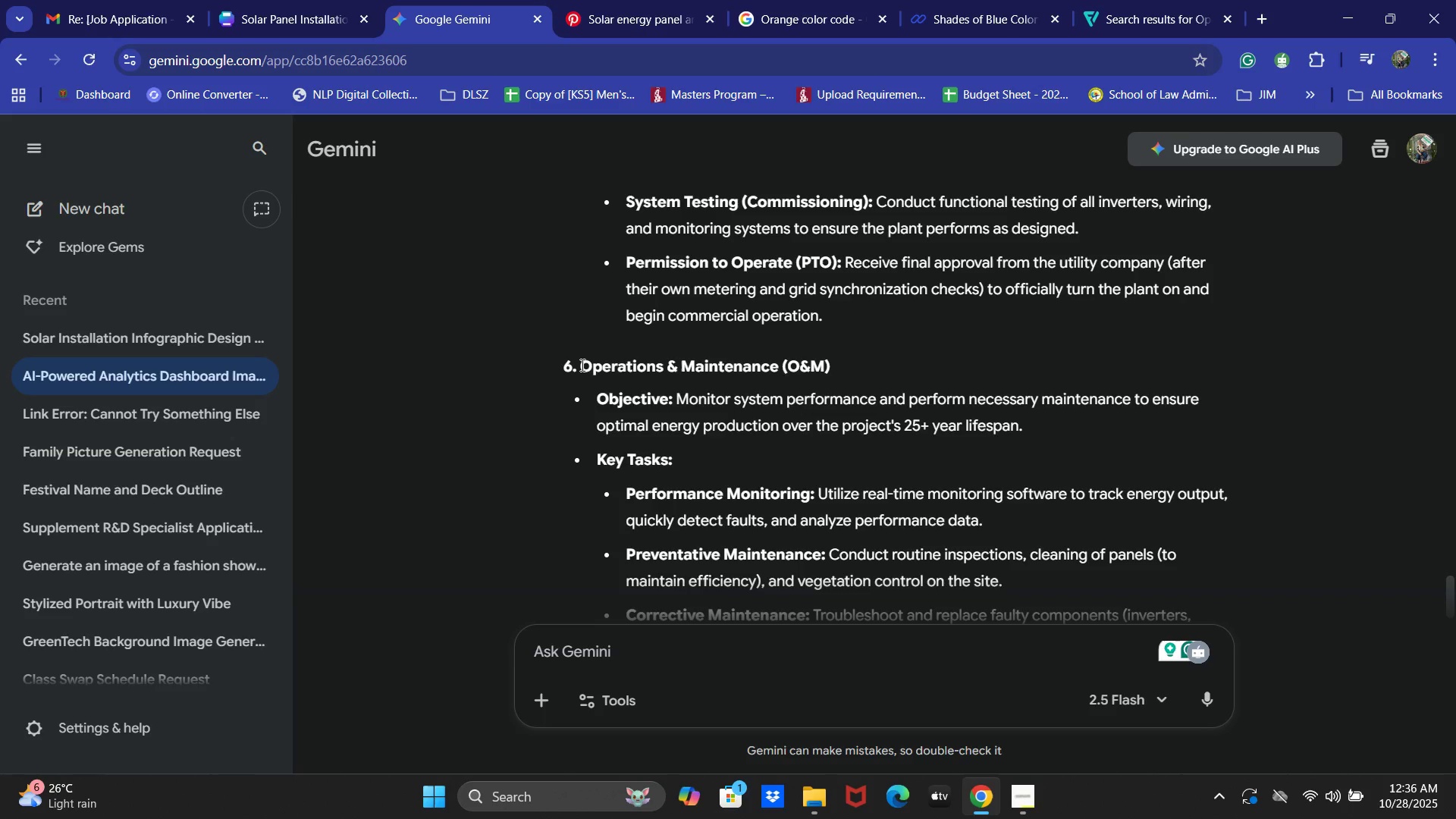 
left_click_drag(start_coordinate=[581, 365], to_coordinate=[774, 365])
 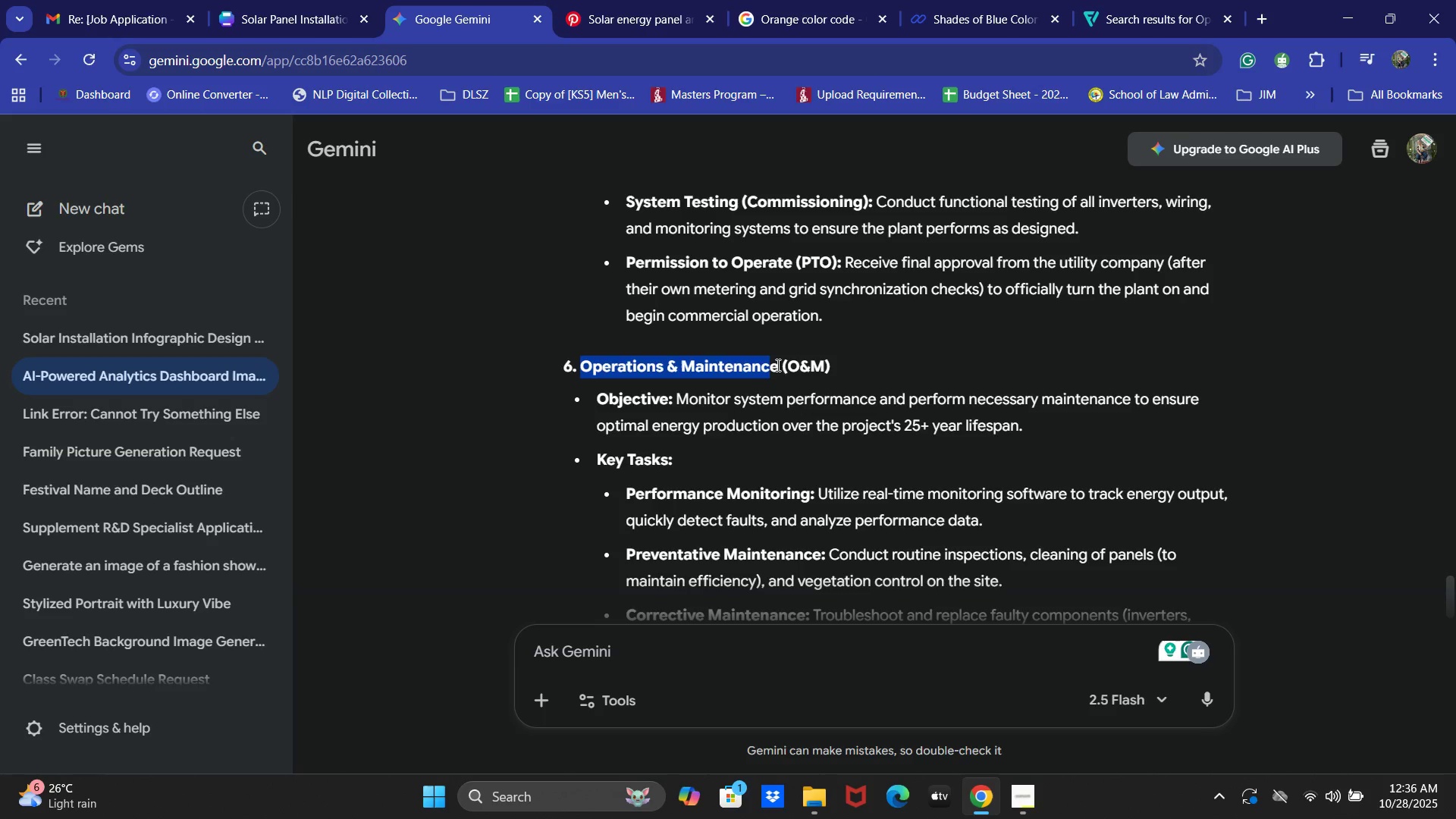 
left_click([777, 365])
 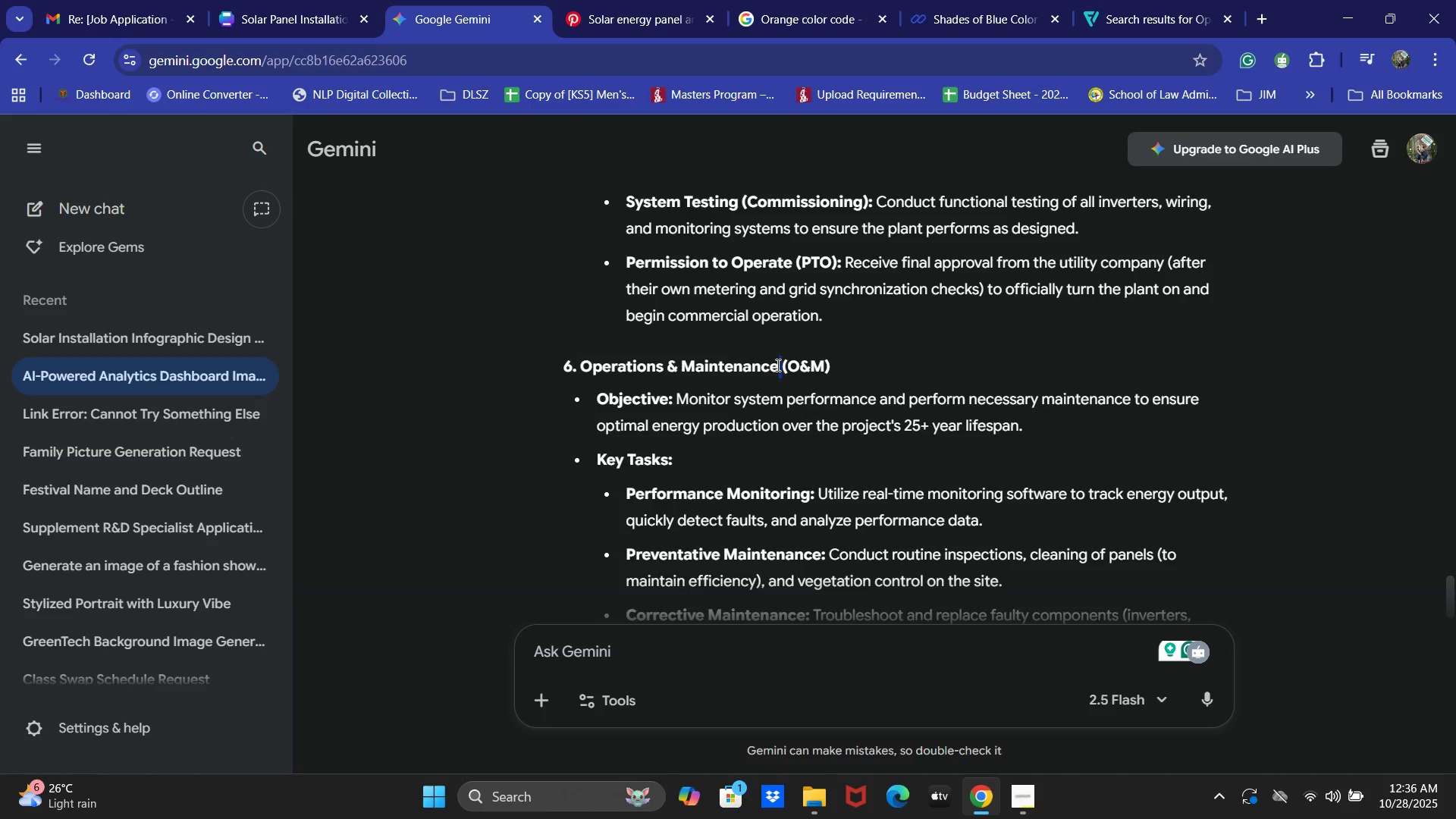 
left_click_drag(start_coordinate=[777, 365], to_coordinate=[590, 357])
 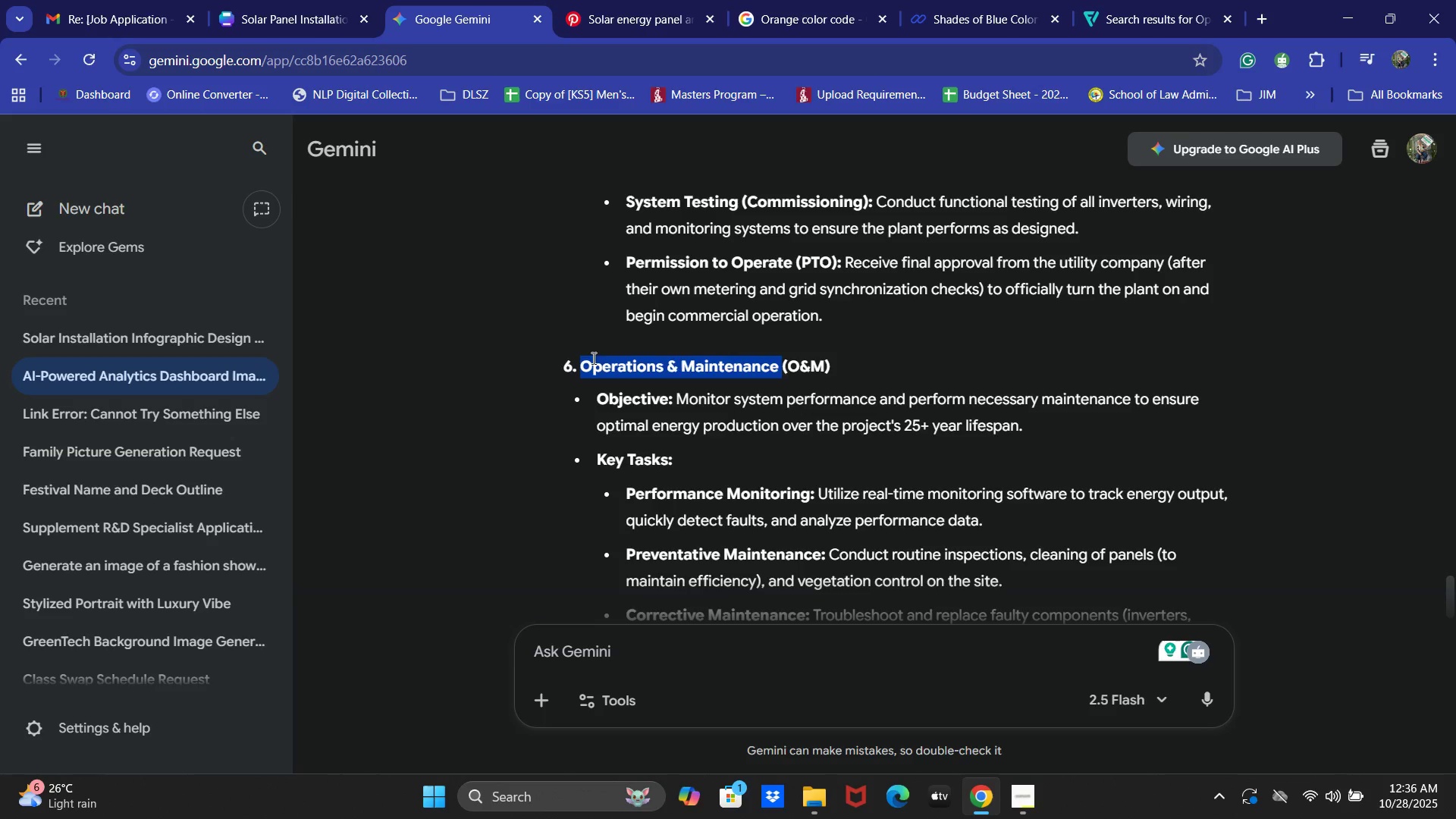 
key(Control+C)
 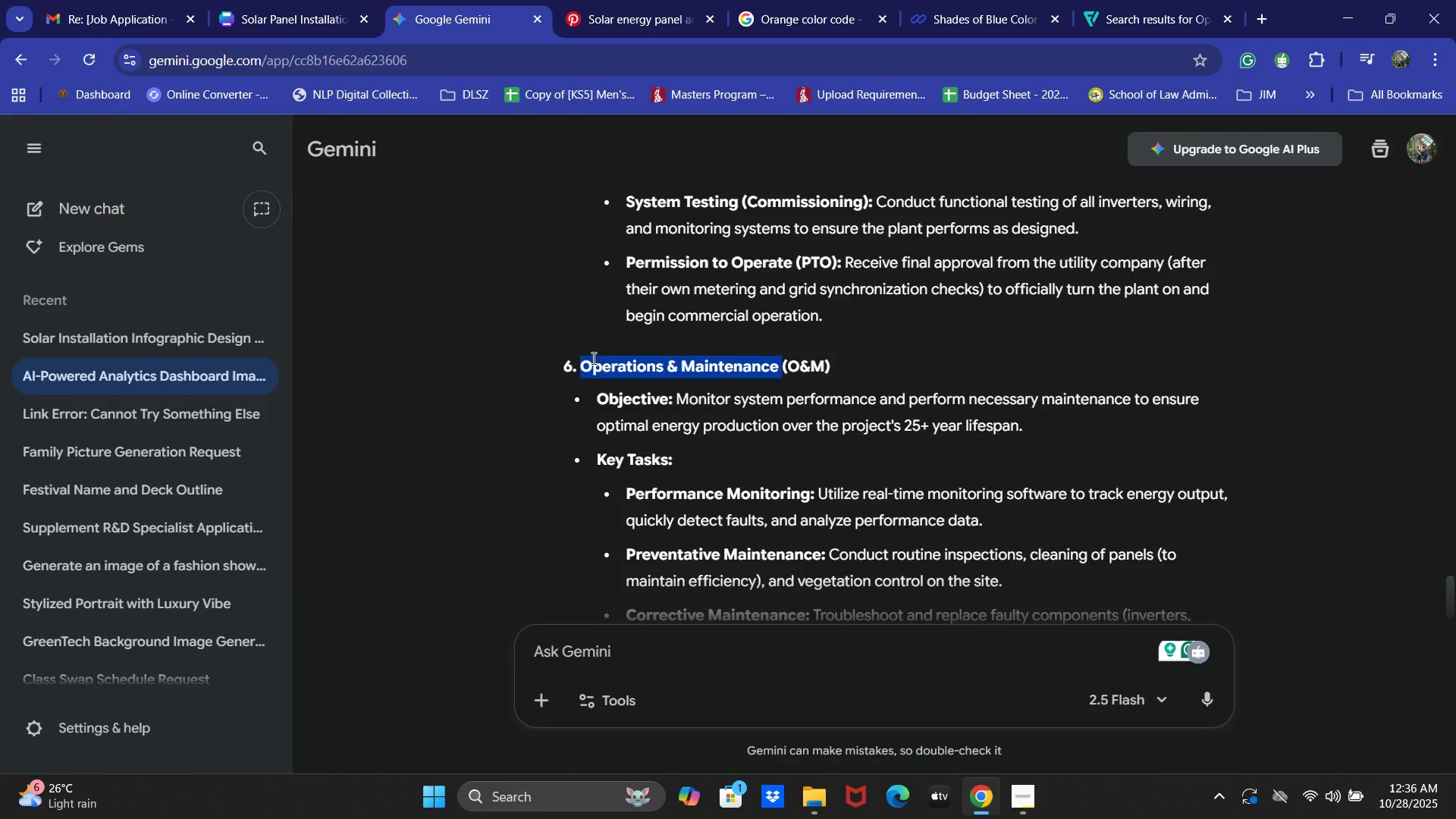 
key(Control+C)
 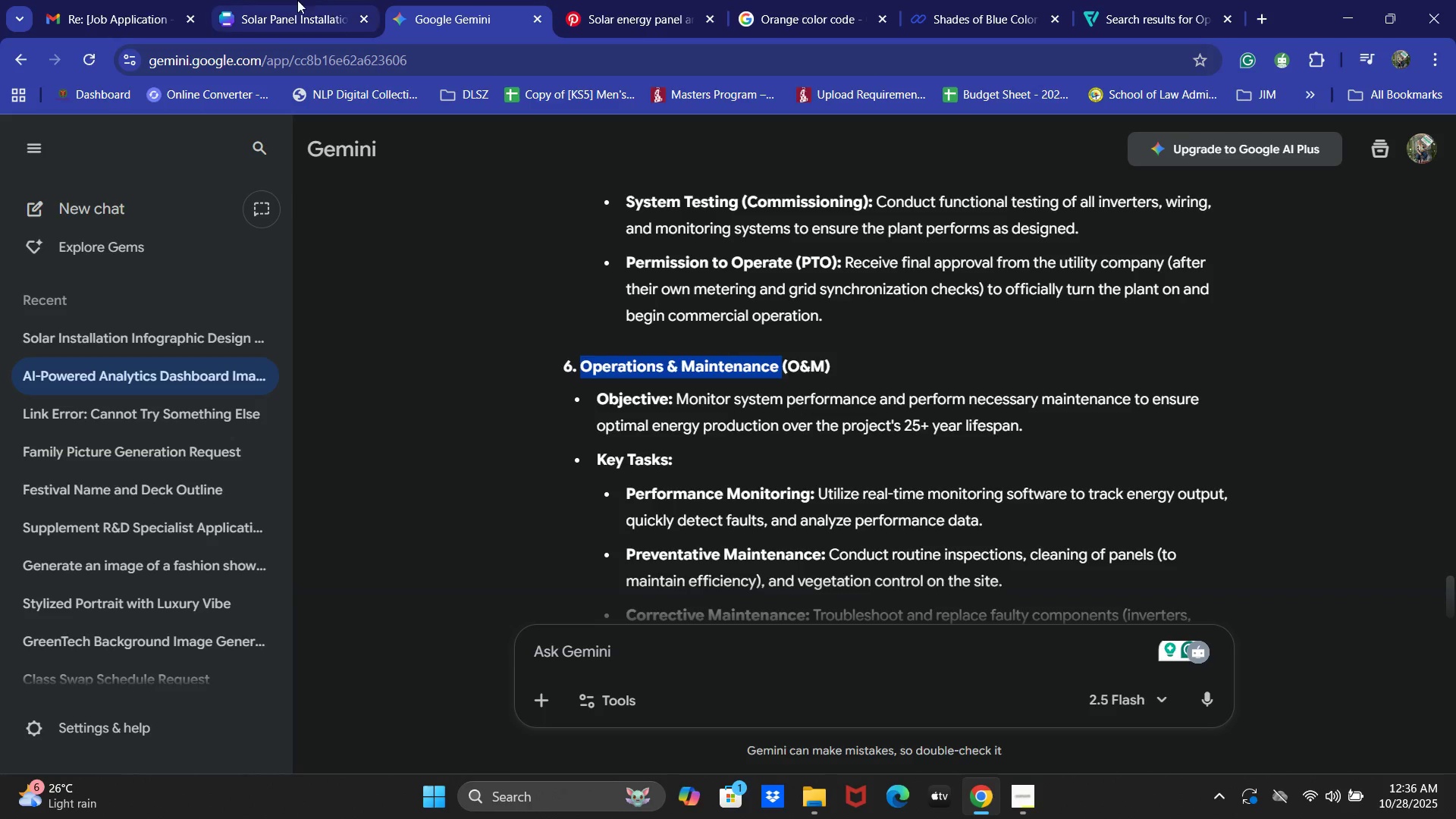 
left_click([279, 0])
 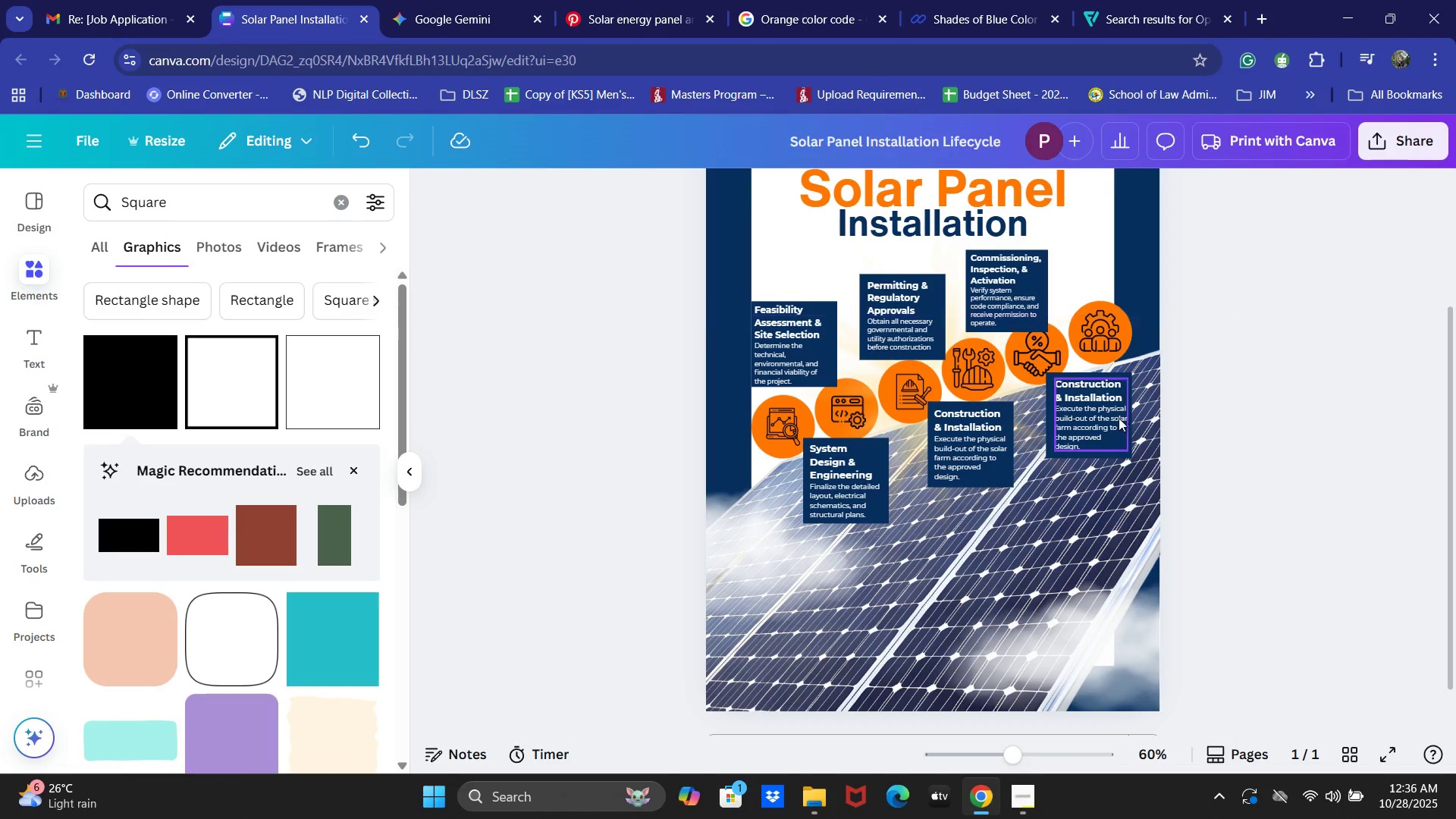 
double_click([1087, 400])
 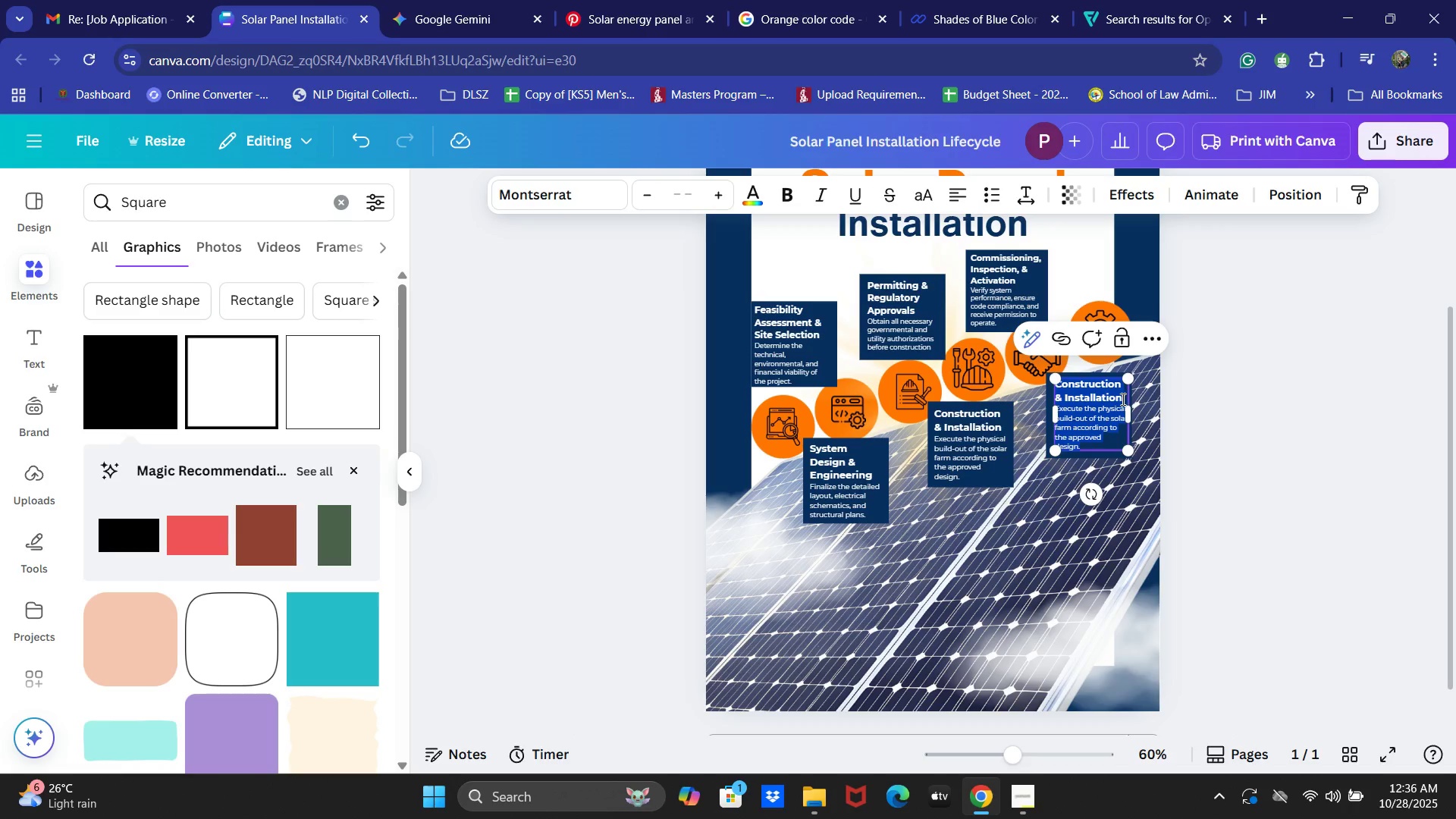 
left_click([1123, 398])
 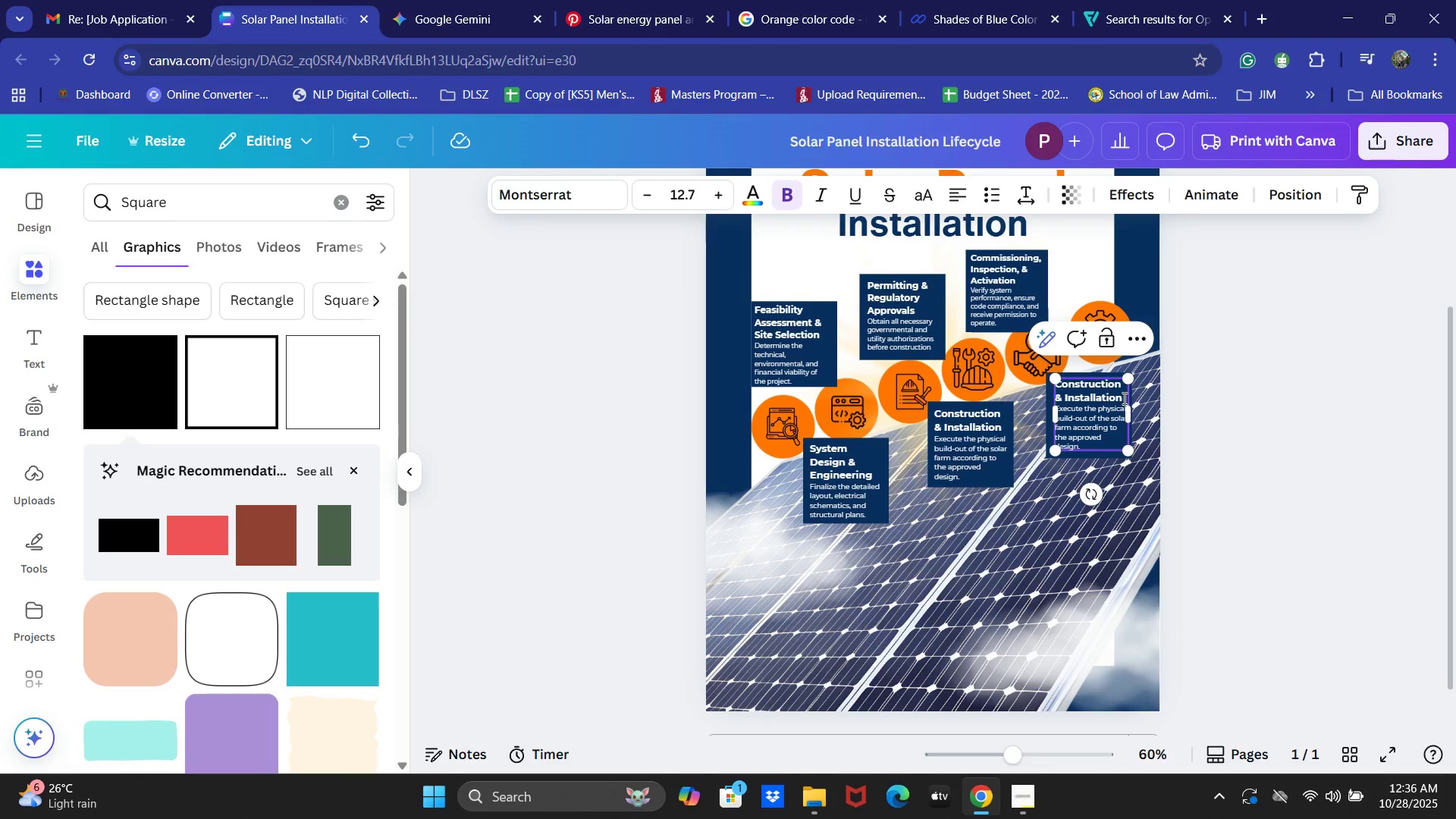 
left_click_drag(start_coordinate=[1123, 398], to_coordinate=[1050, 381])
 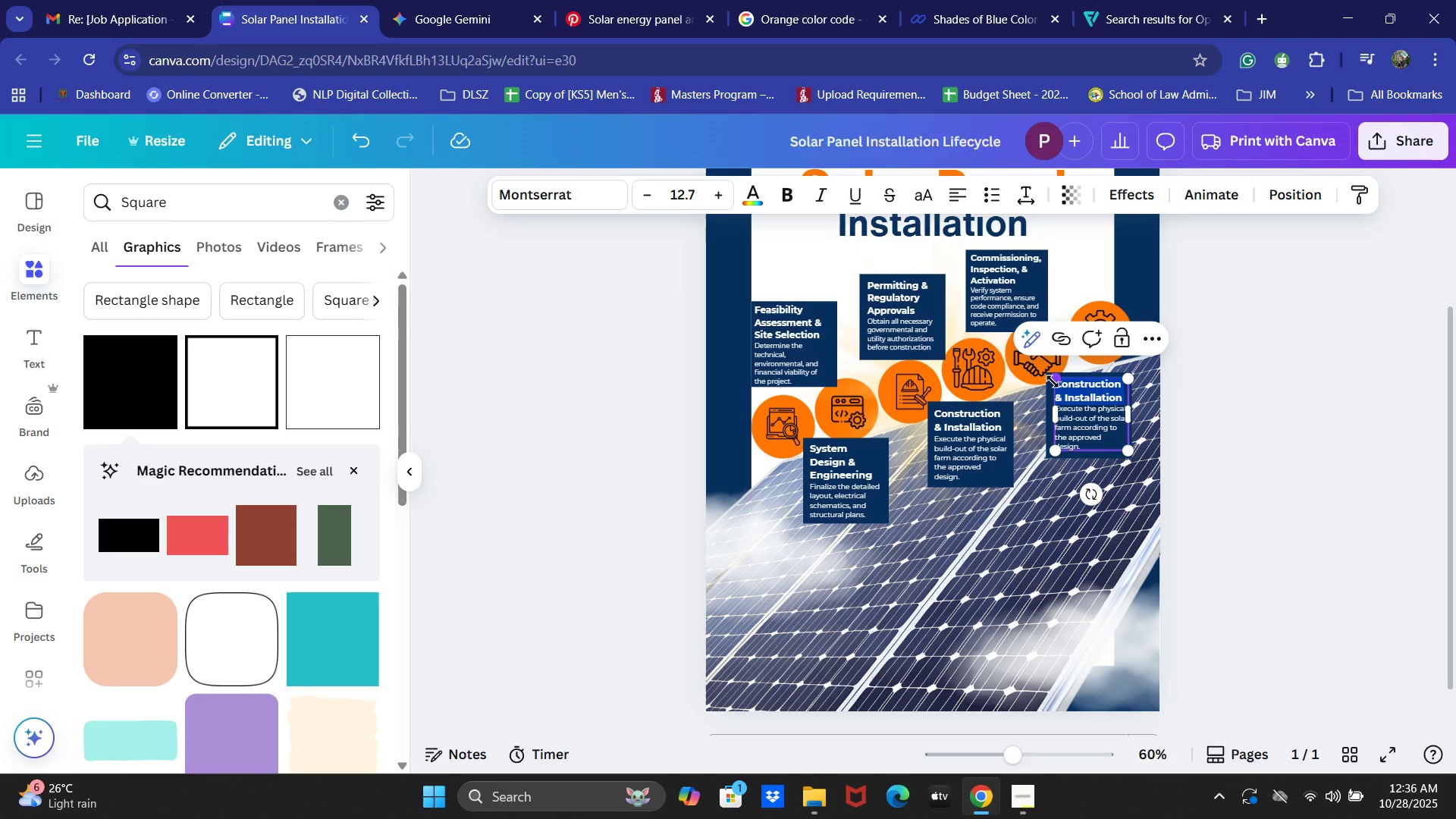 
key(Control+V)
 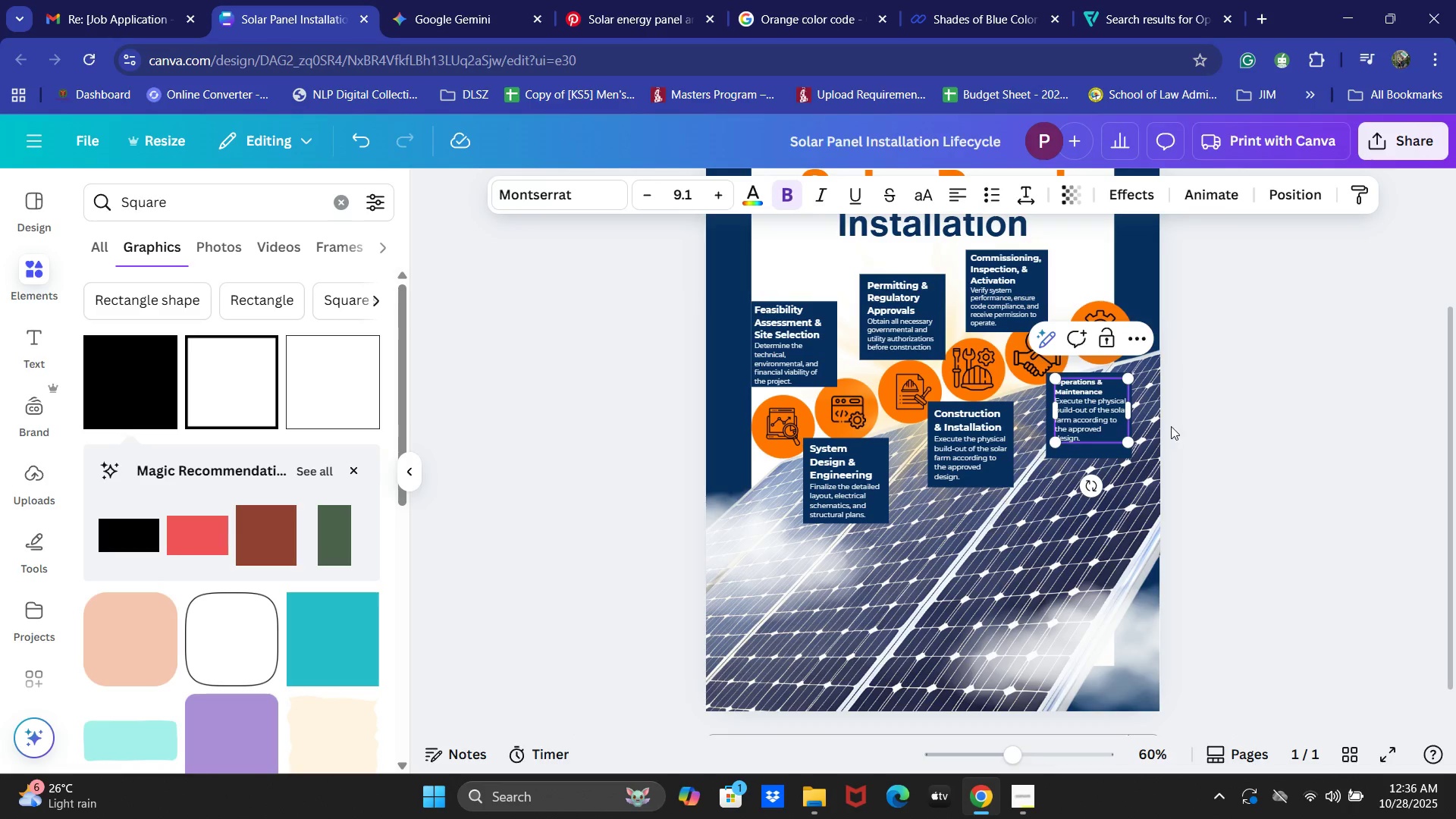 
key(Control+ControlLeft)
 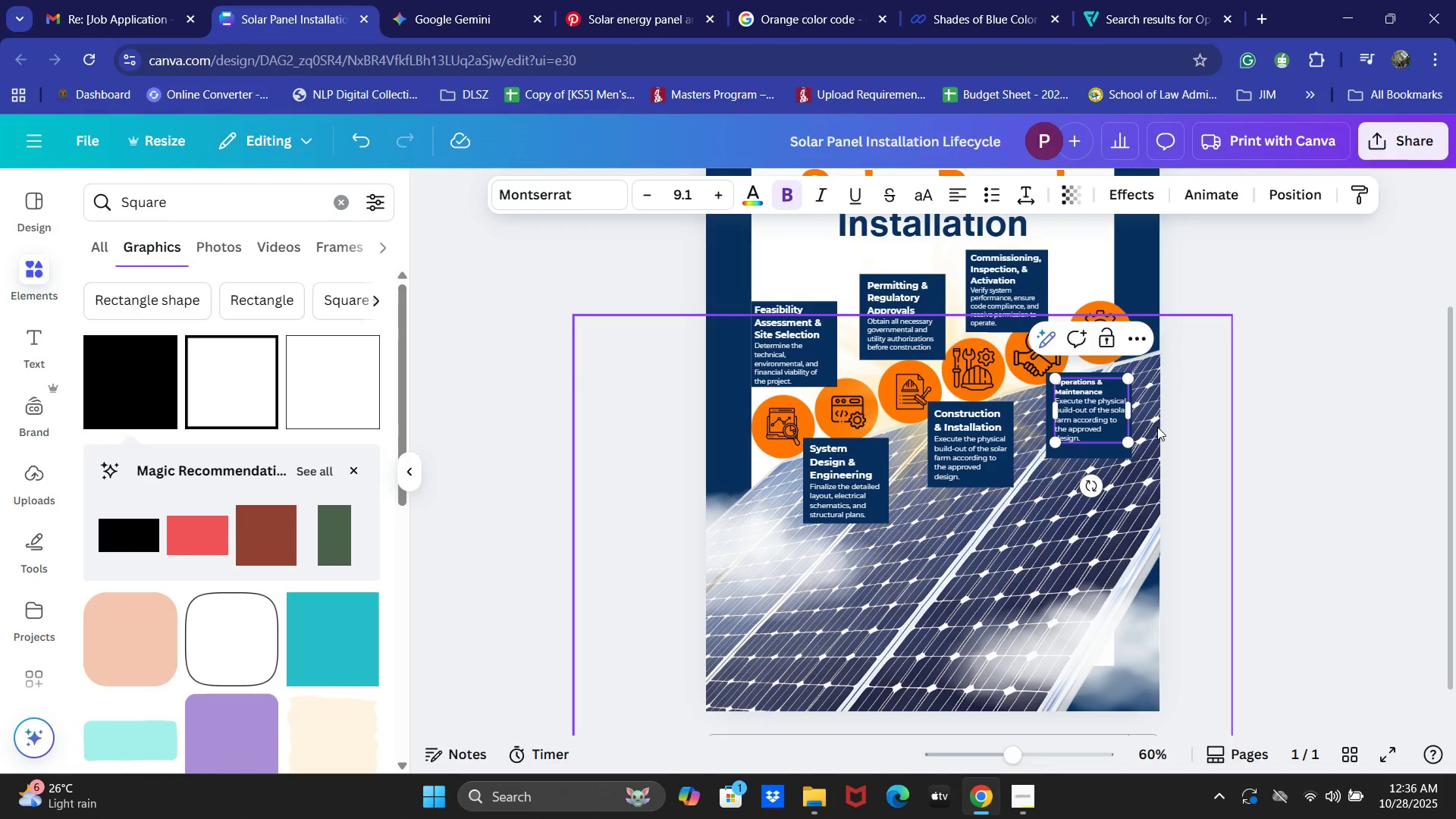 
key(Control+Z)
 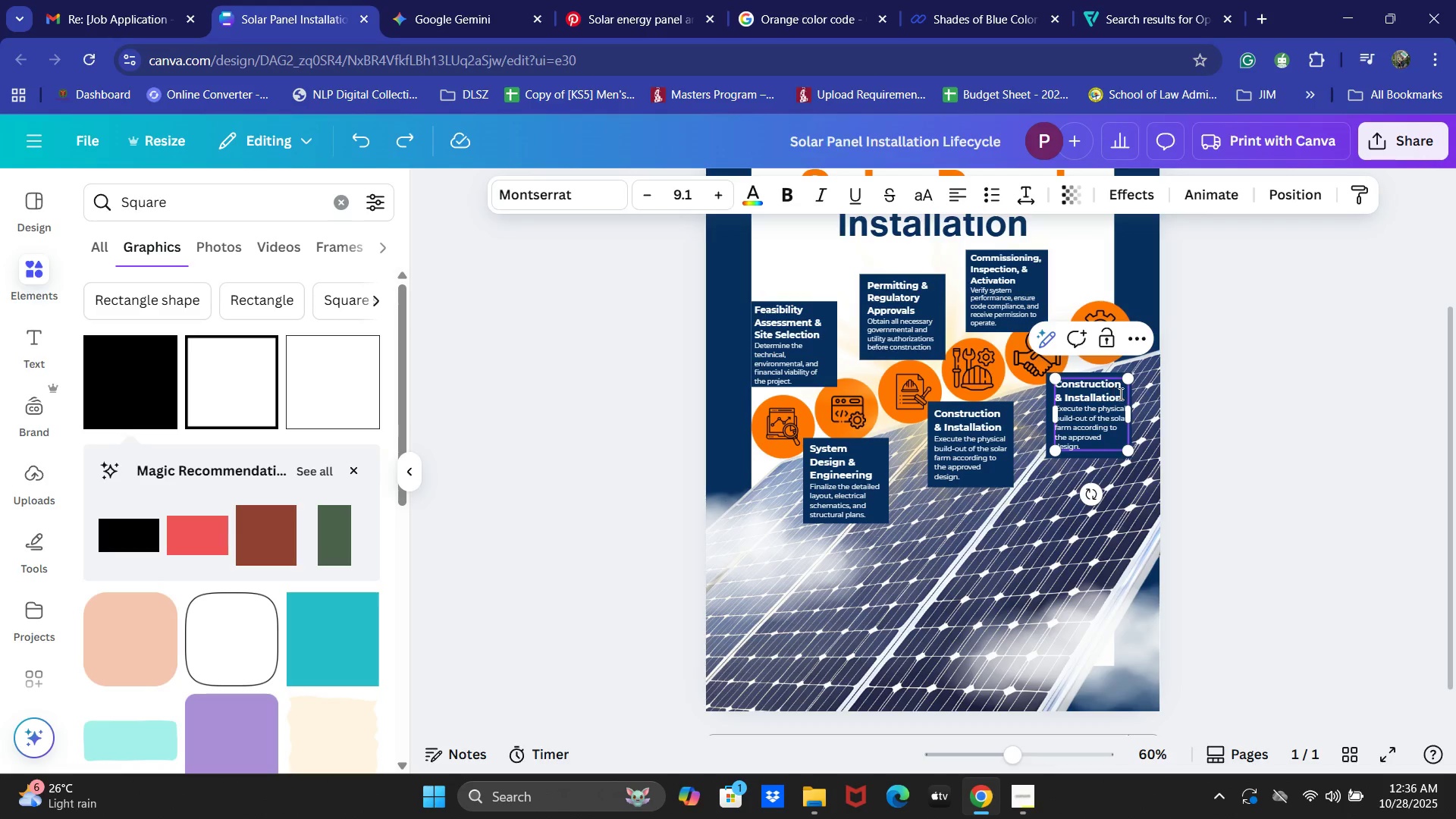 
left_click_drag(start_coordinate=[1124, 397], to_coordinate=[1059, 381])
 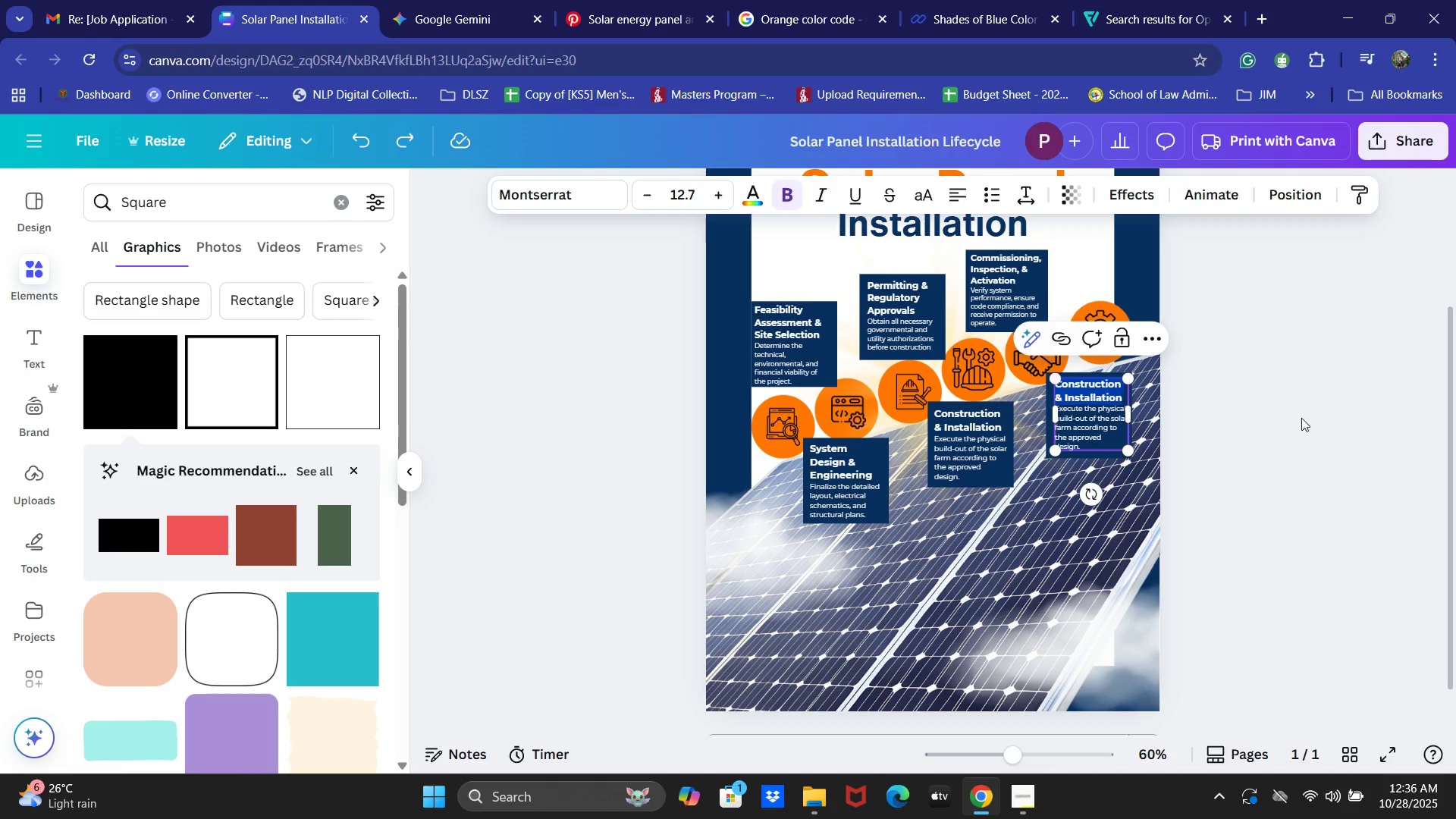 
key(Control+V)
 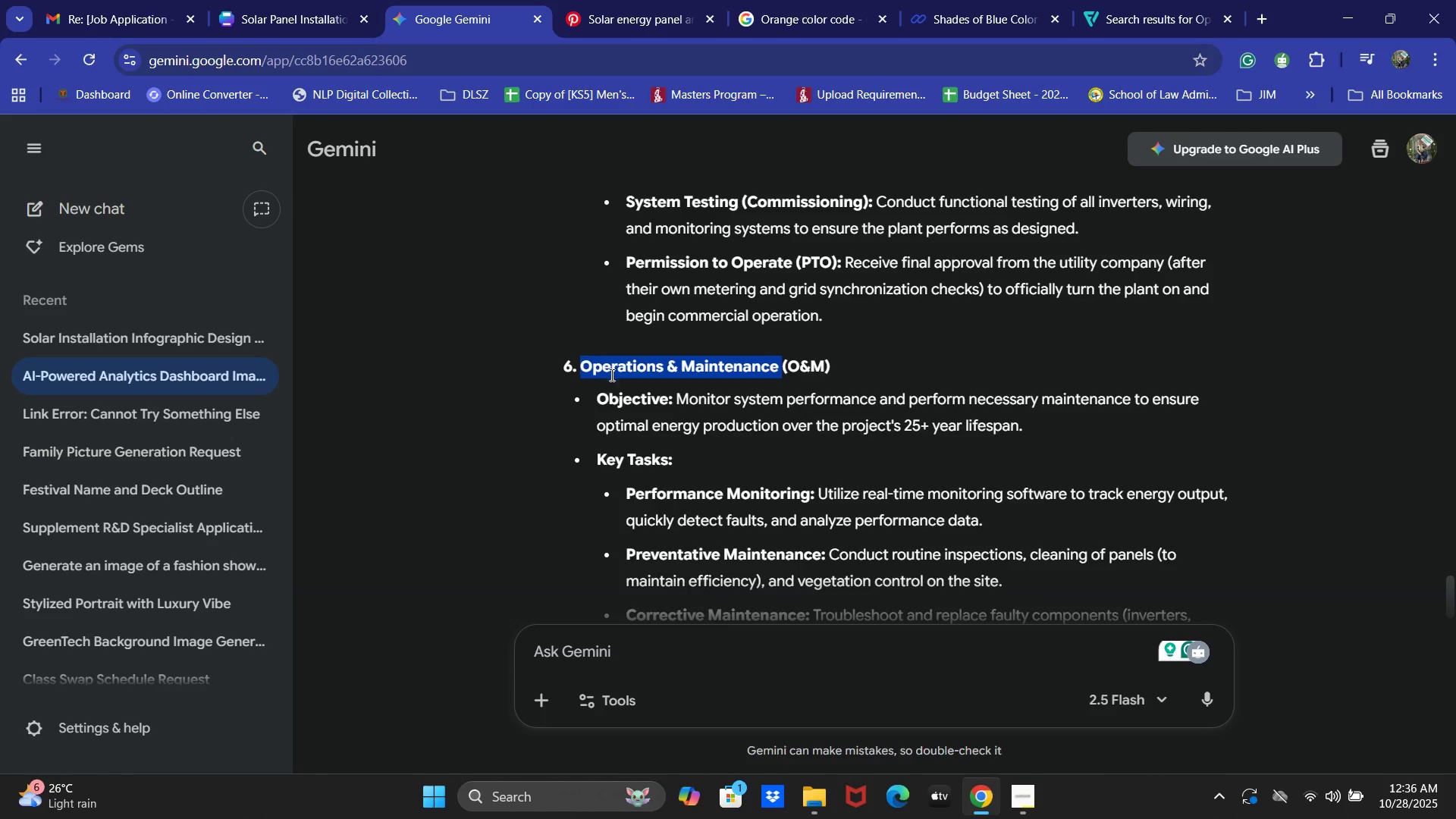 
left_click_drag(start_coordinate=[677, 392], to_coordinate=[1039, 423])
 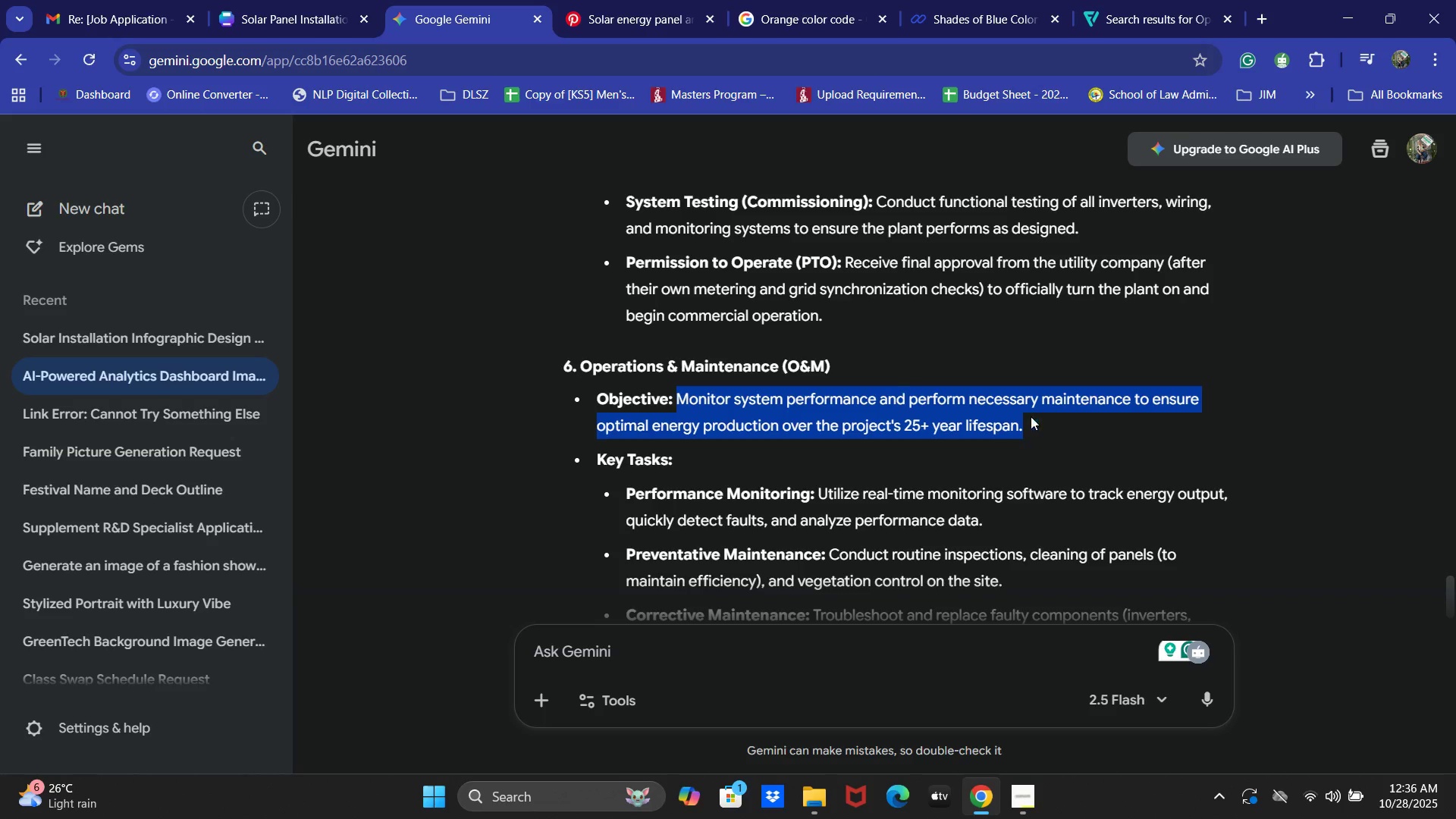 
key(Control+C)
 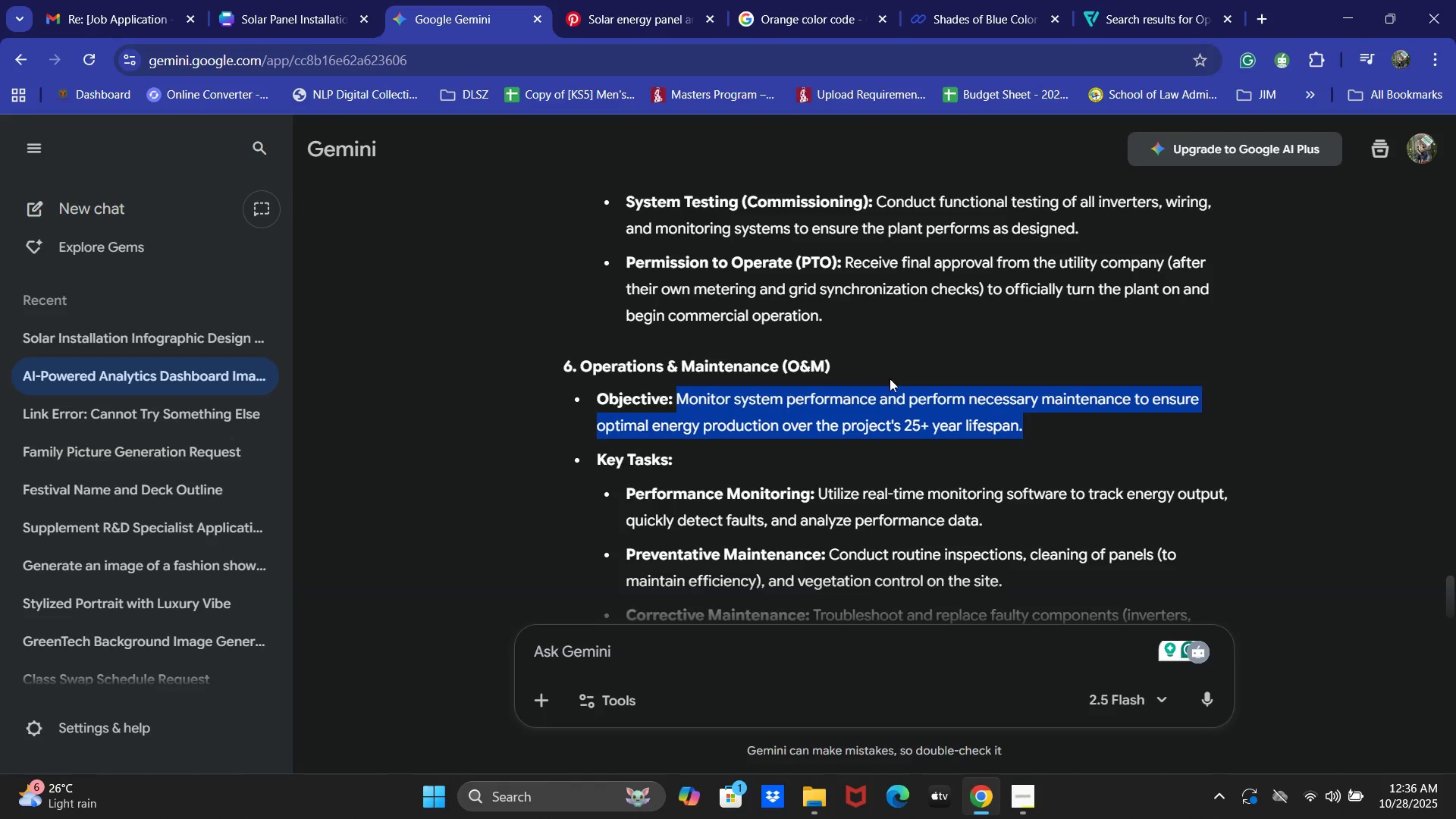 
key(Control+C)
 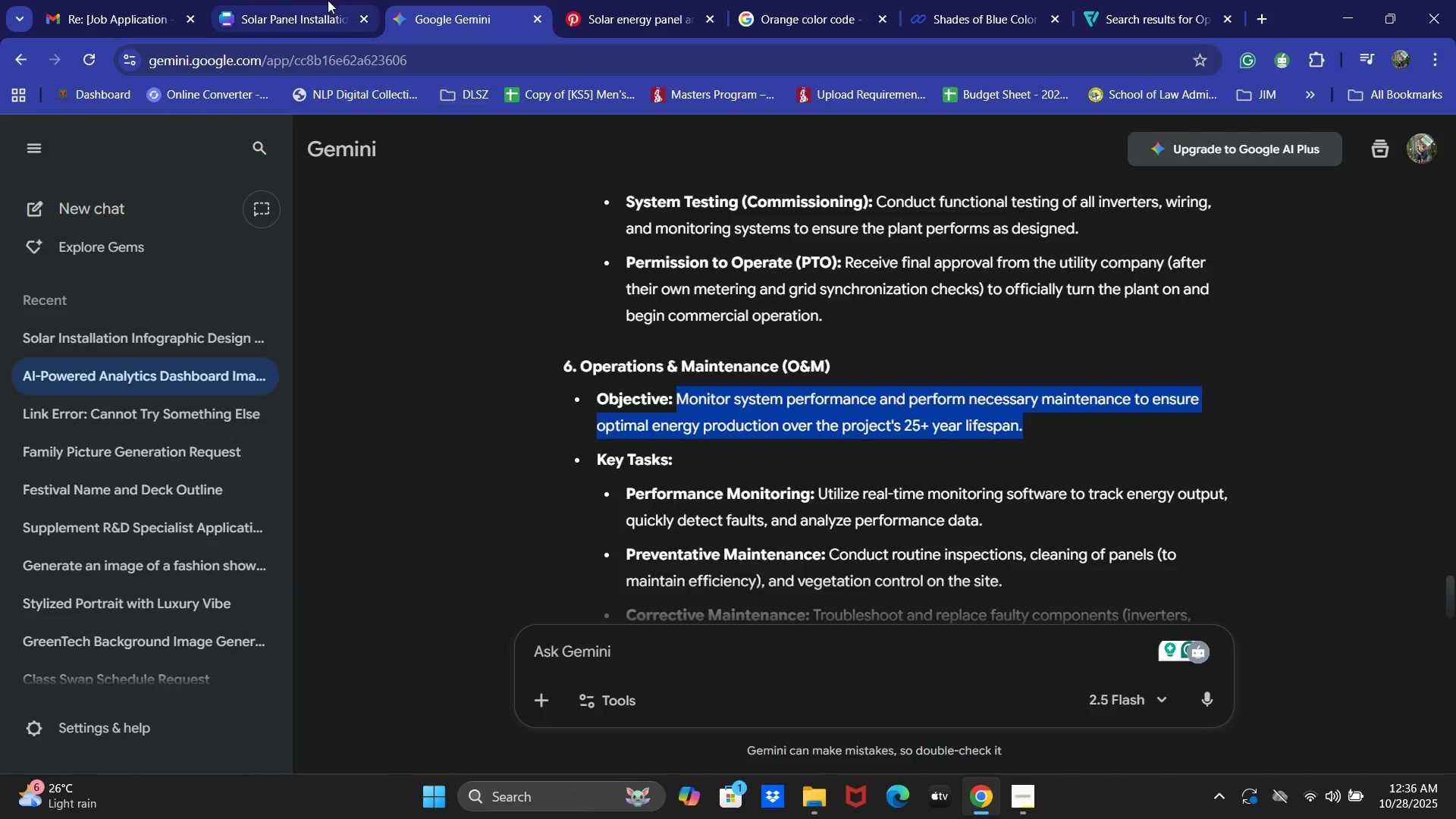 
left_click([296, 0])
 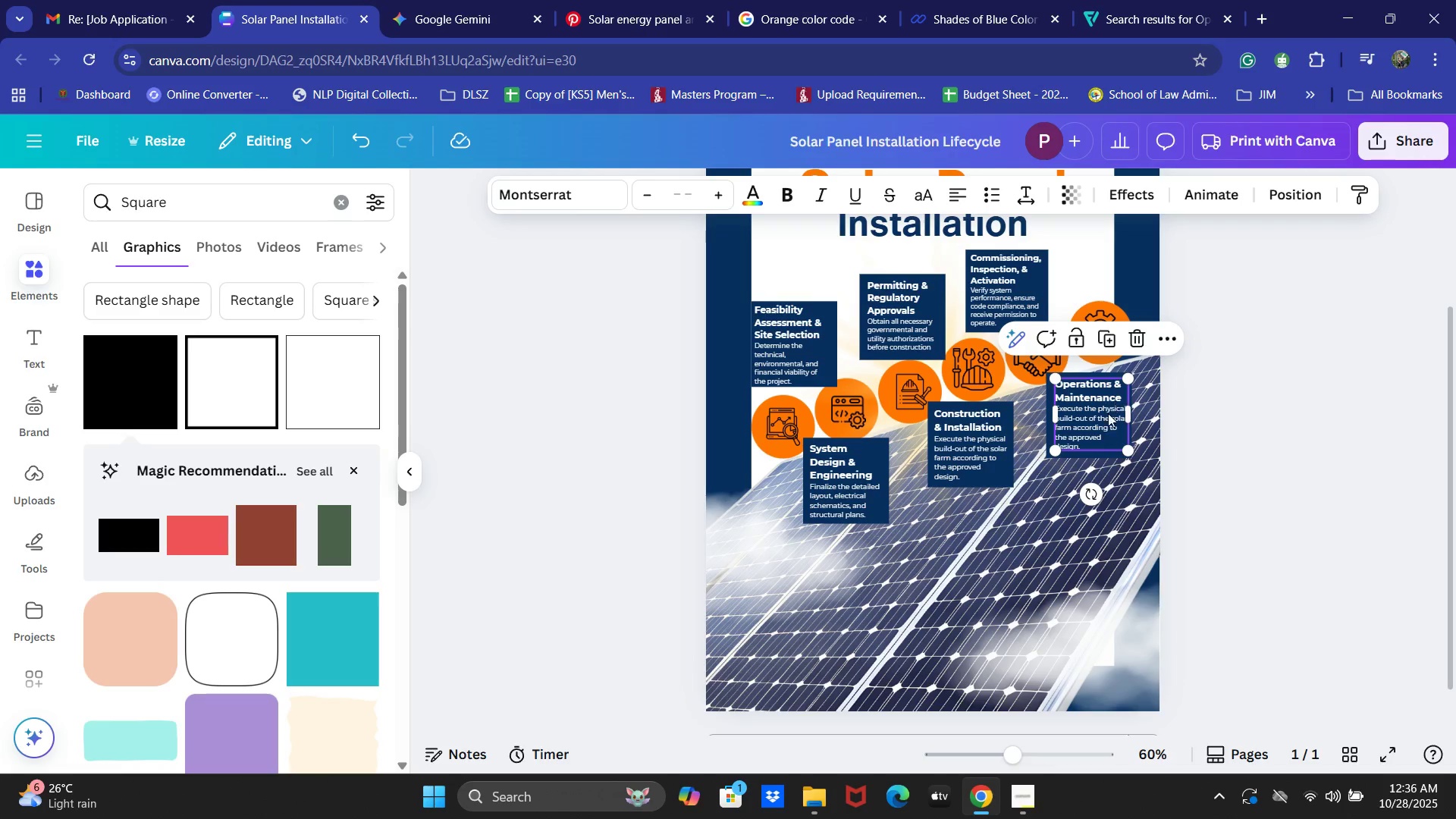 
double_click([1102, 428])
 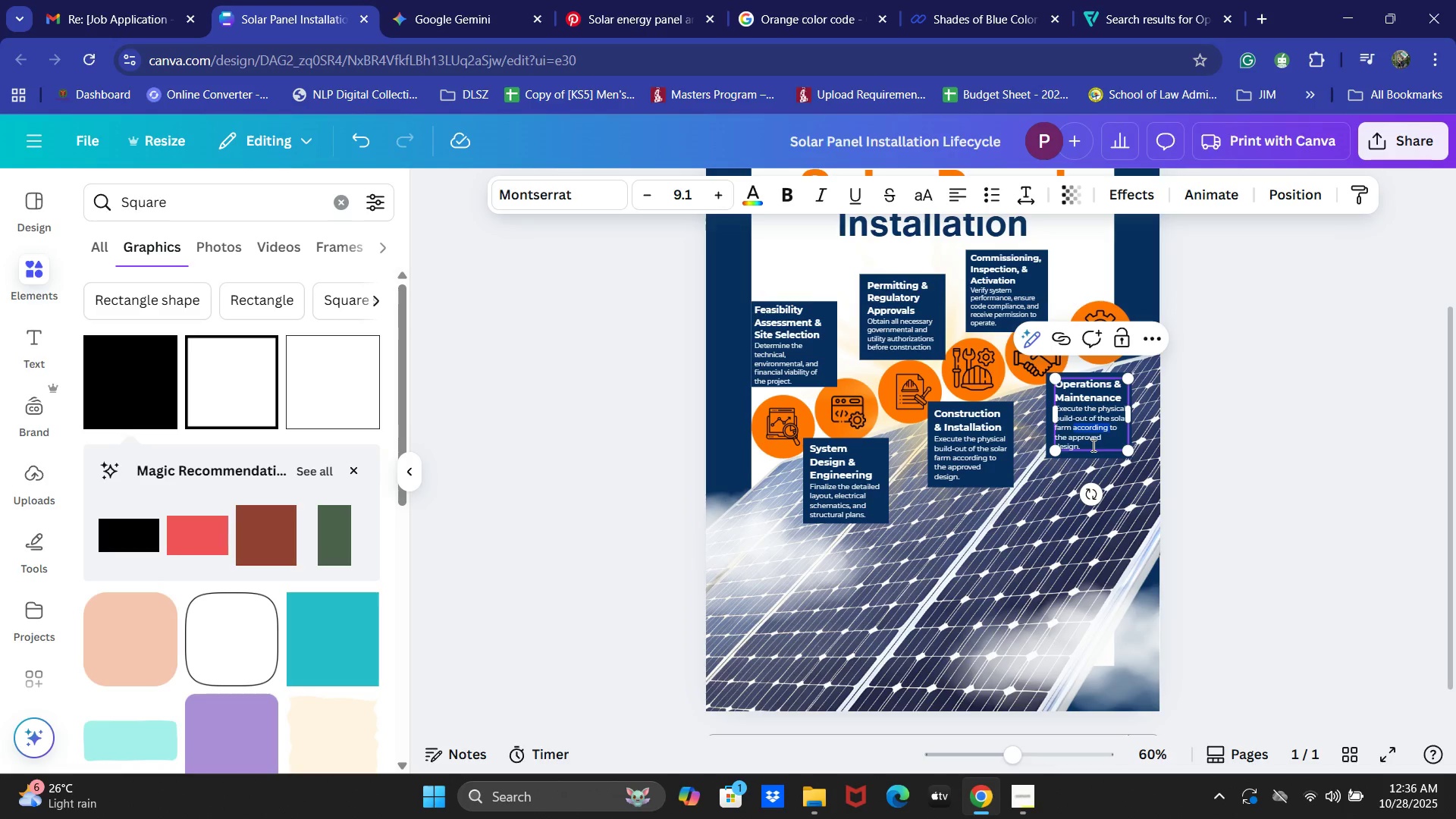 
left_click_drag(start_coordinate=[1091, 445], to_coordinate=[1055, 410])
 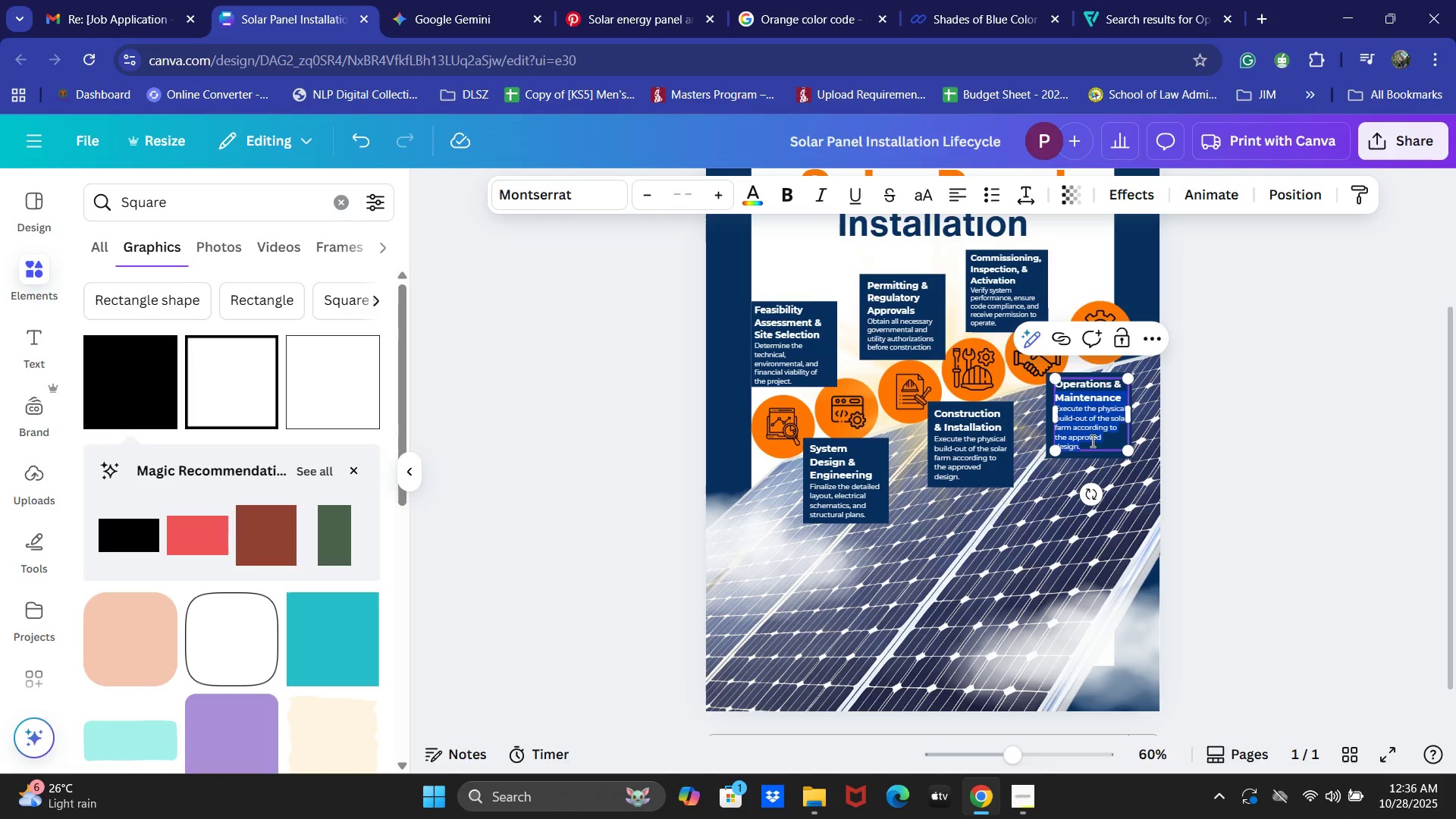 
key(Control+ControlLeft)
 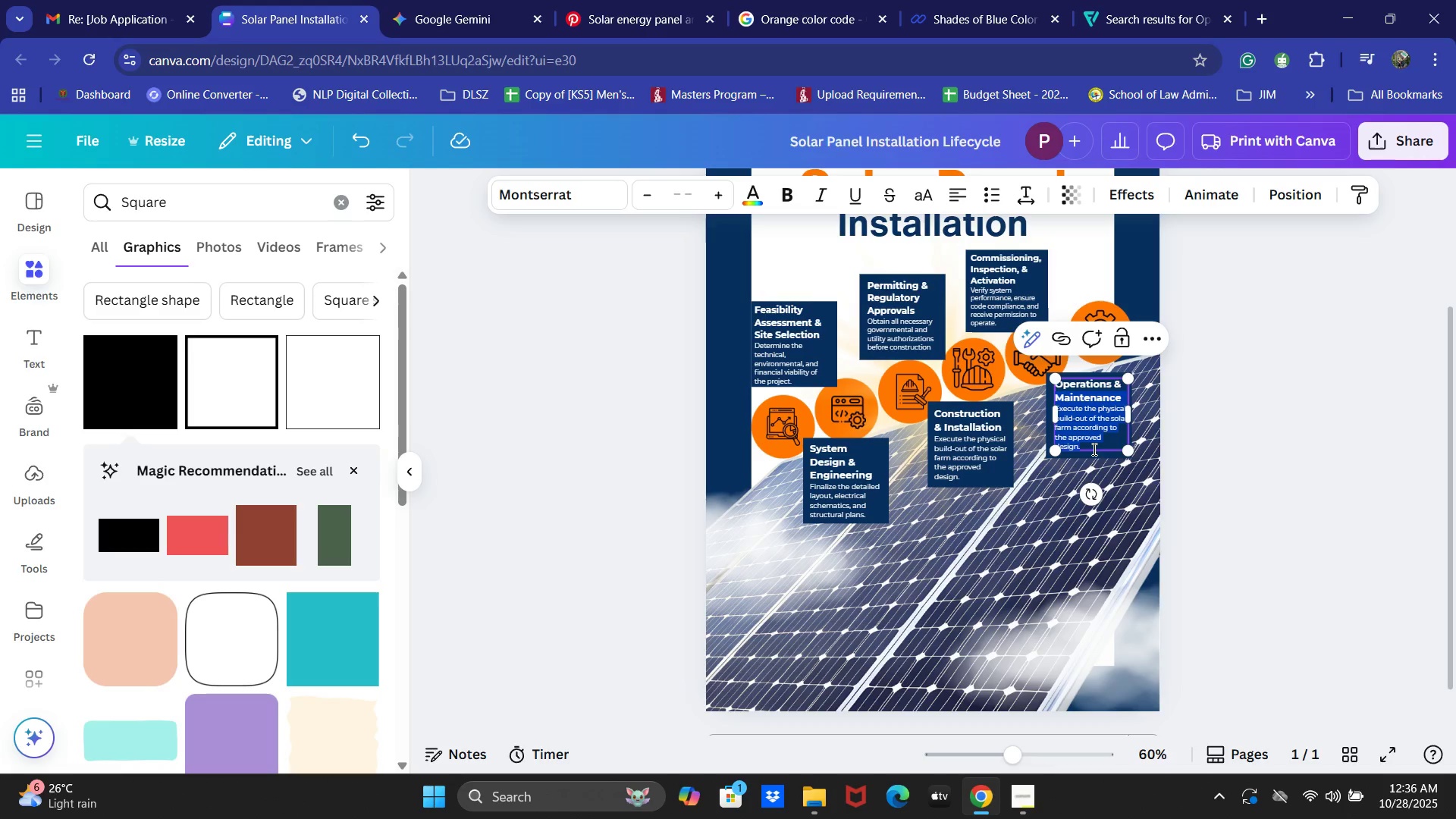 
triple_click([1089, 445])
 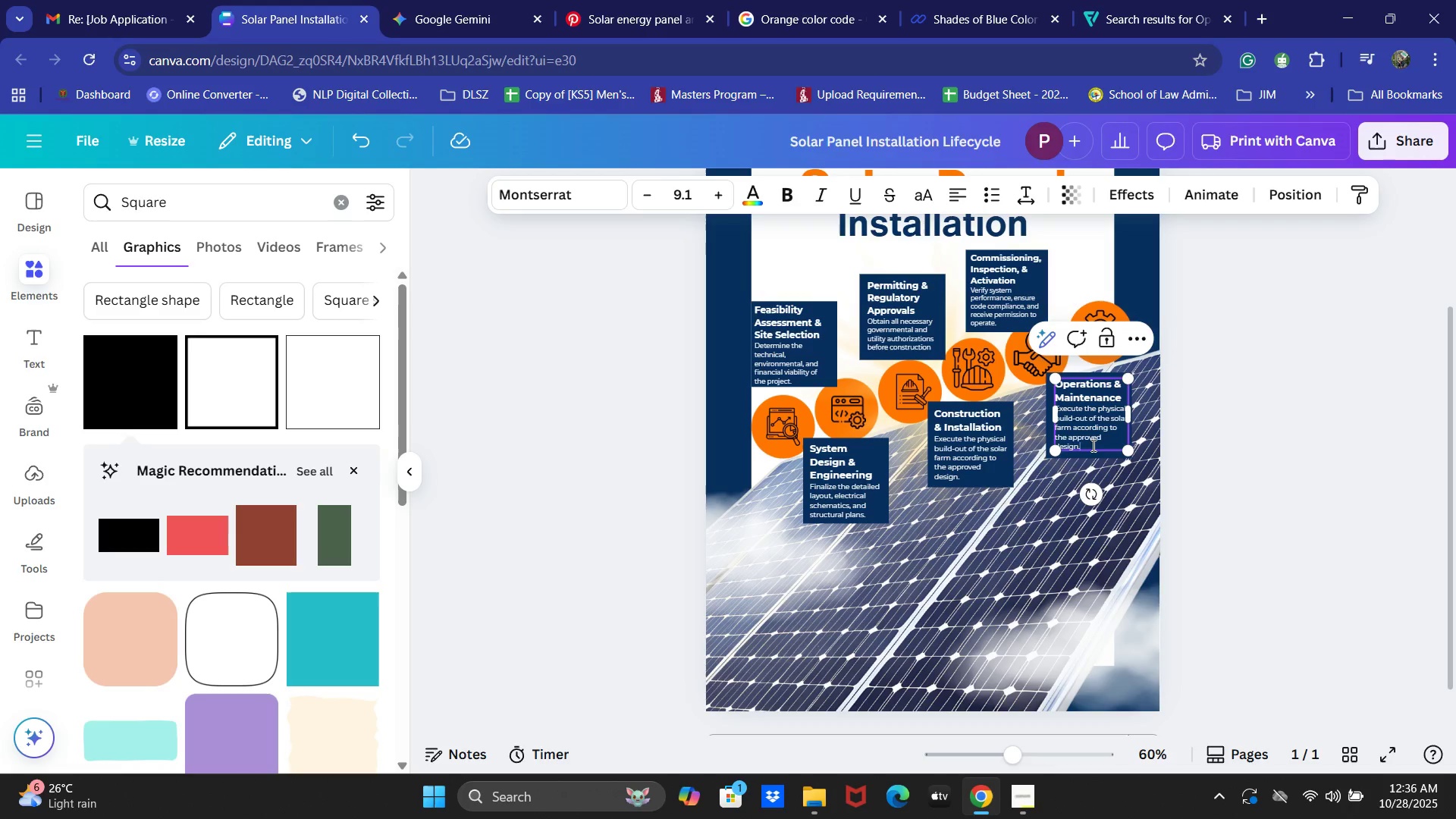 
left_click_drag(start_coordinate=[1092, 445], to_coordinate=[1056, 410])
 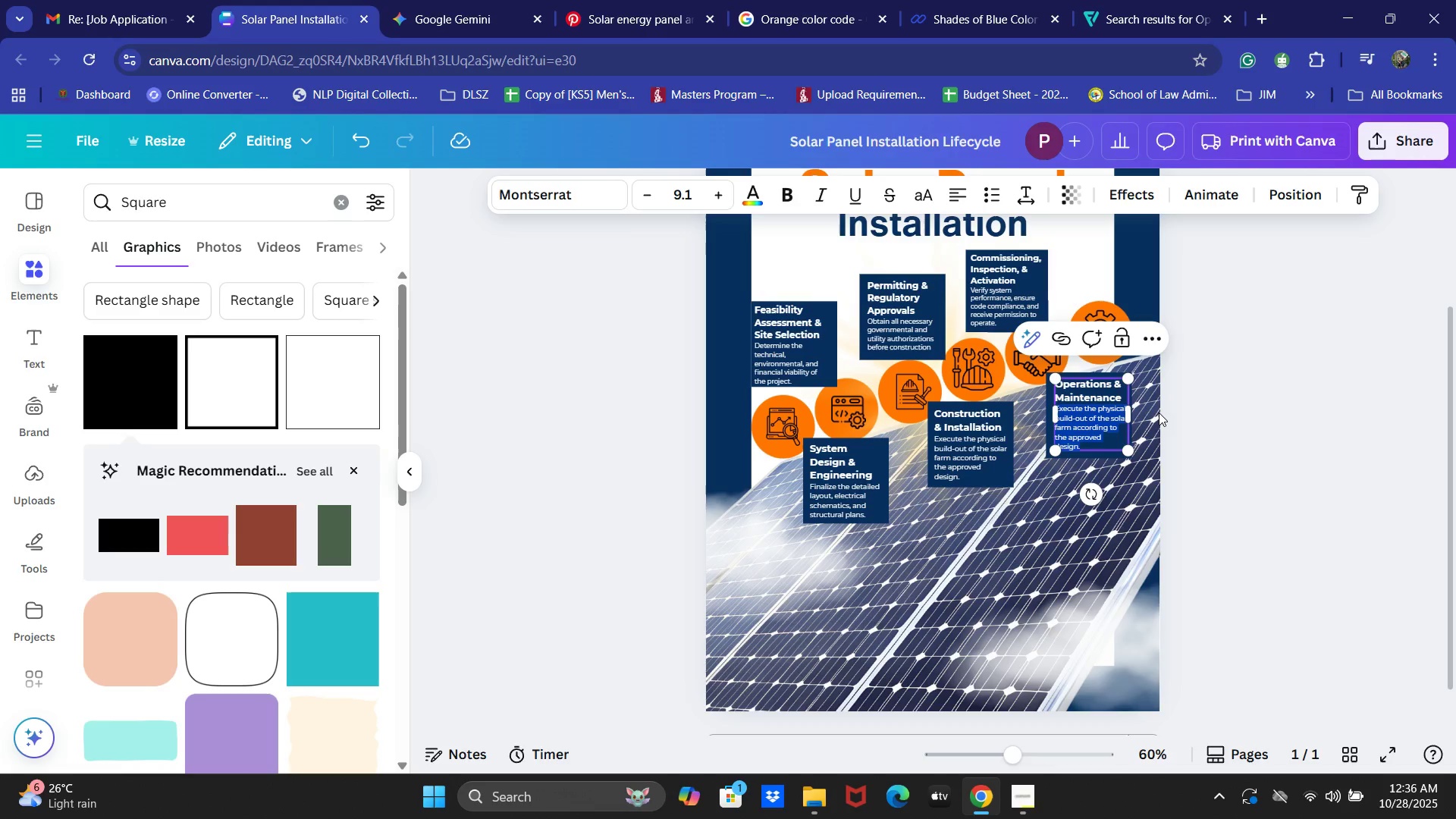 
key(Control+V)
 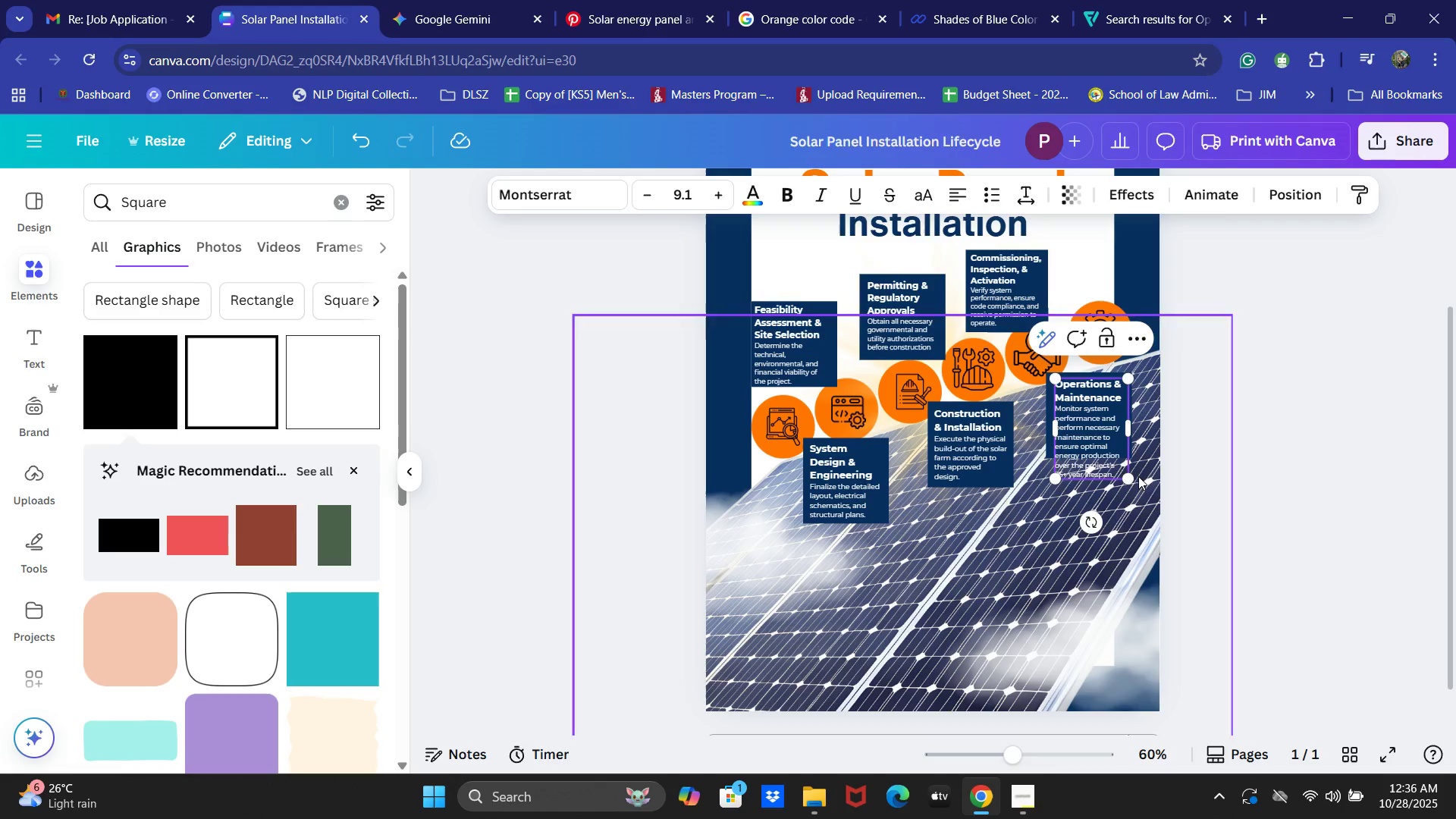 
left_click_drag(start_coordinate=[1134, 478], to_coordinate=[1124, 444])
 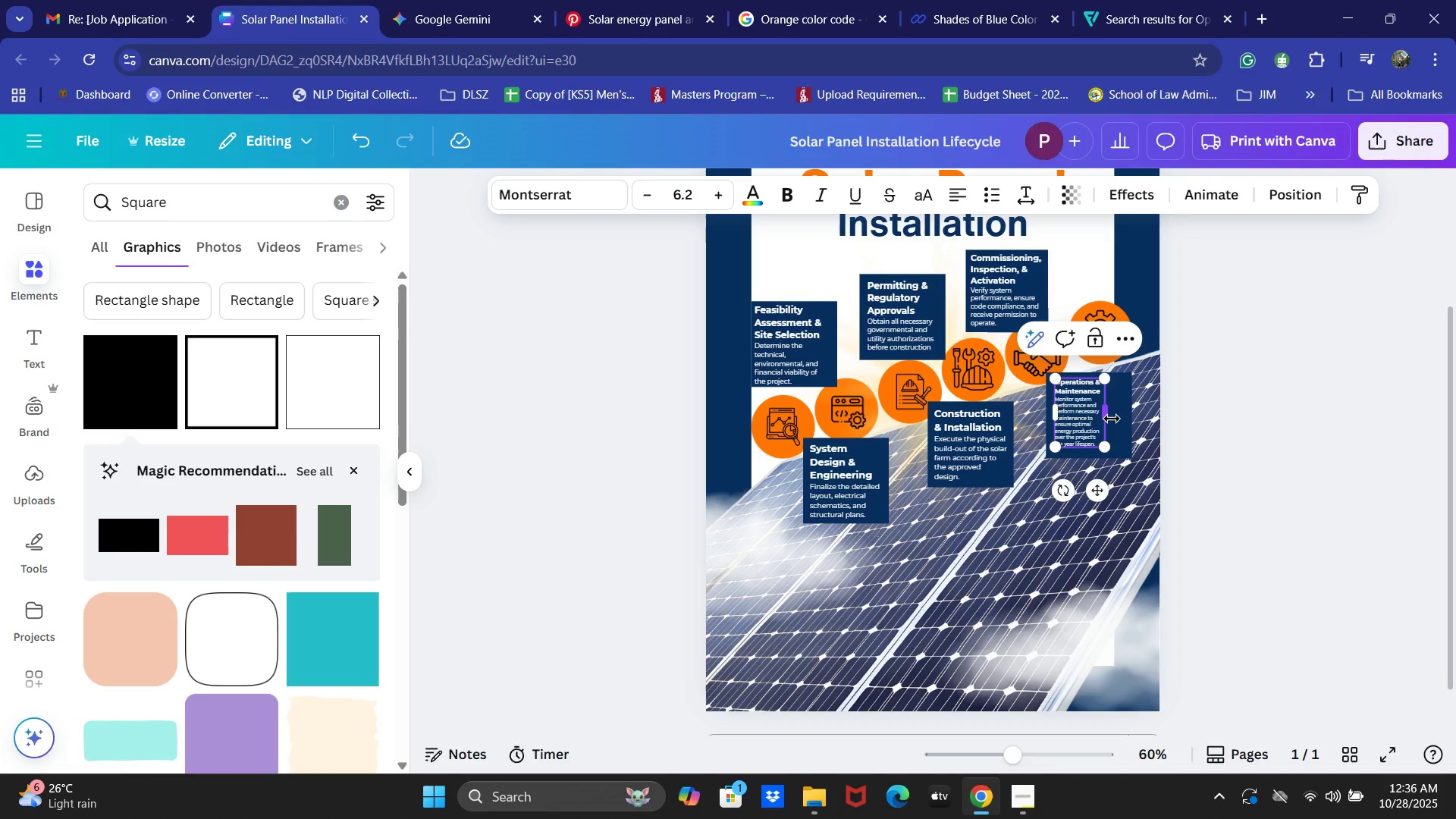 
left_click_drag(start_coordinate=[1112, 417], to_coordinate=[1130, 415])
 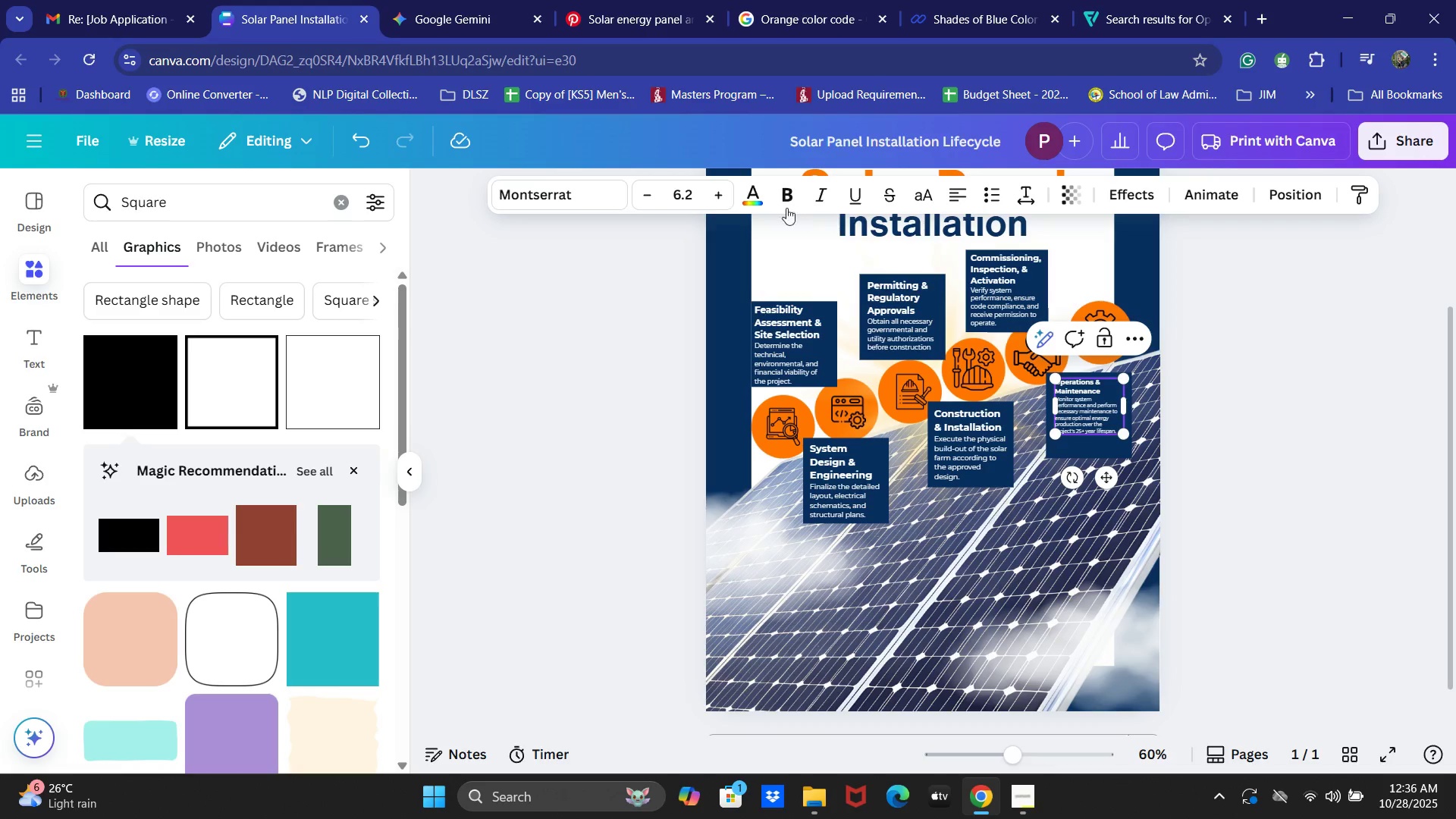 
left_click([721, 200])
 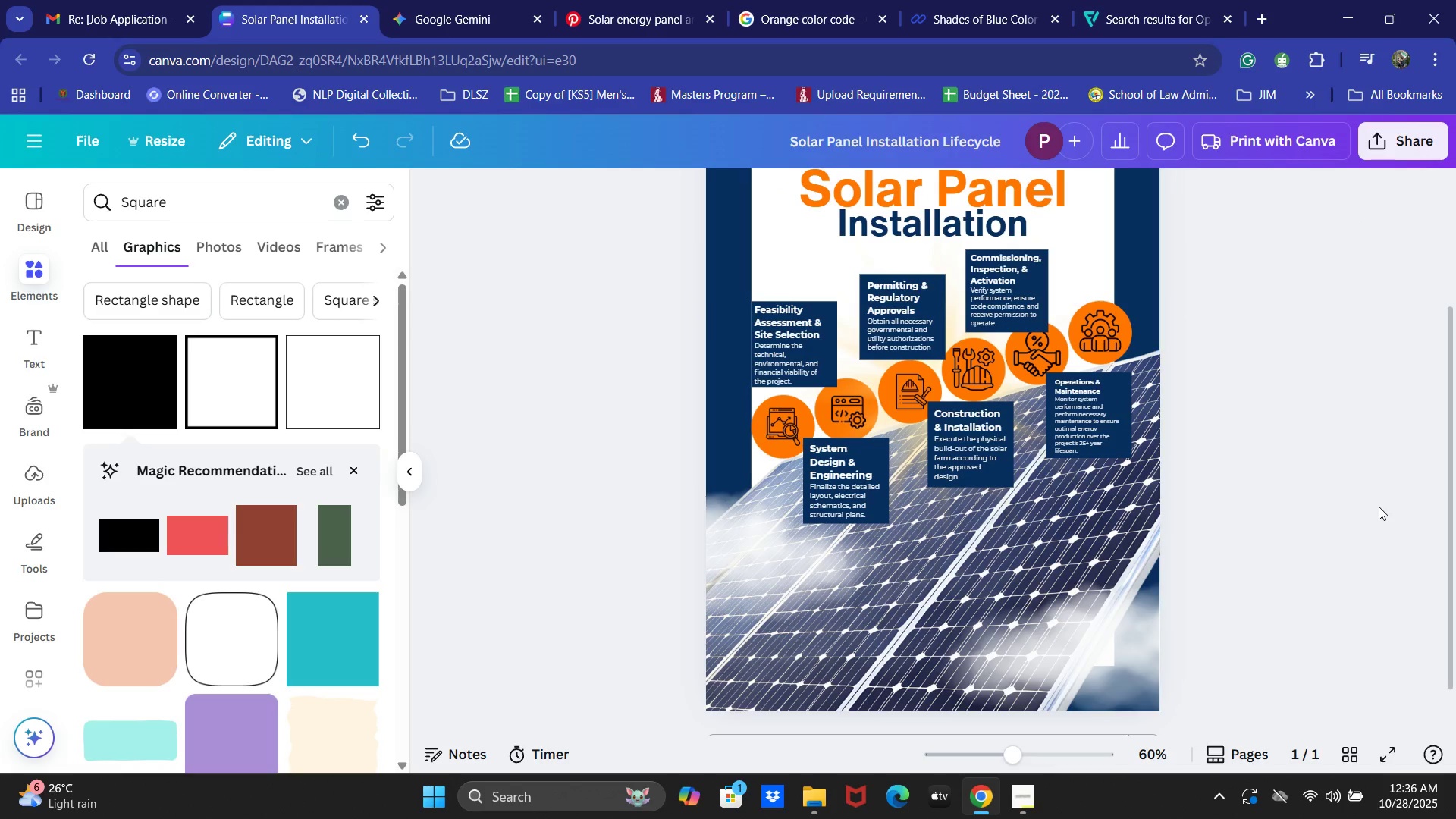 
scroll: coordinate [1379, 507], scroll_direction: up, amount: 1.0
 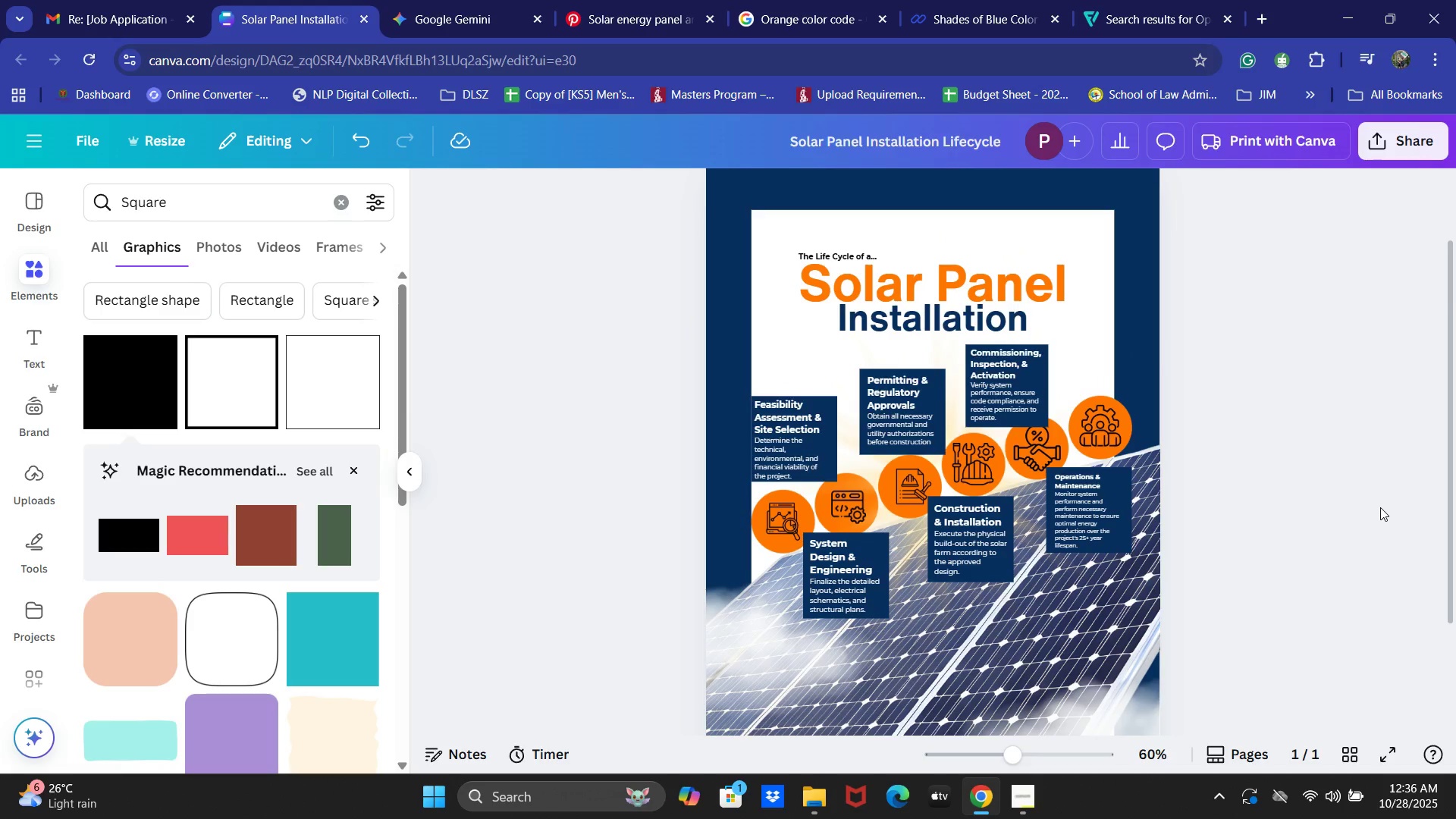 
scroll: coordinate [1381, 505], scroll_direction: none, amount: 0.0
 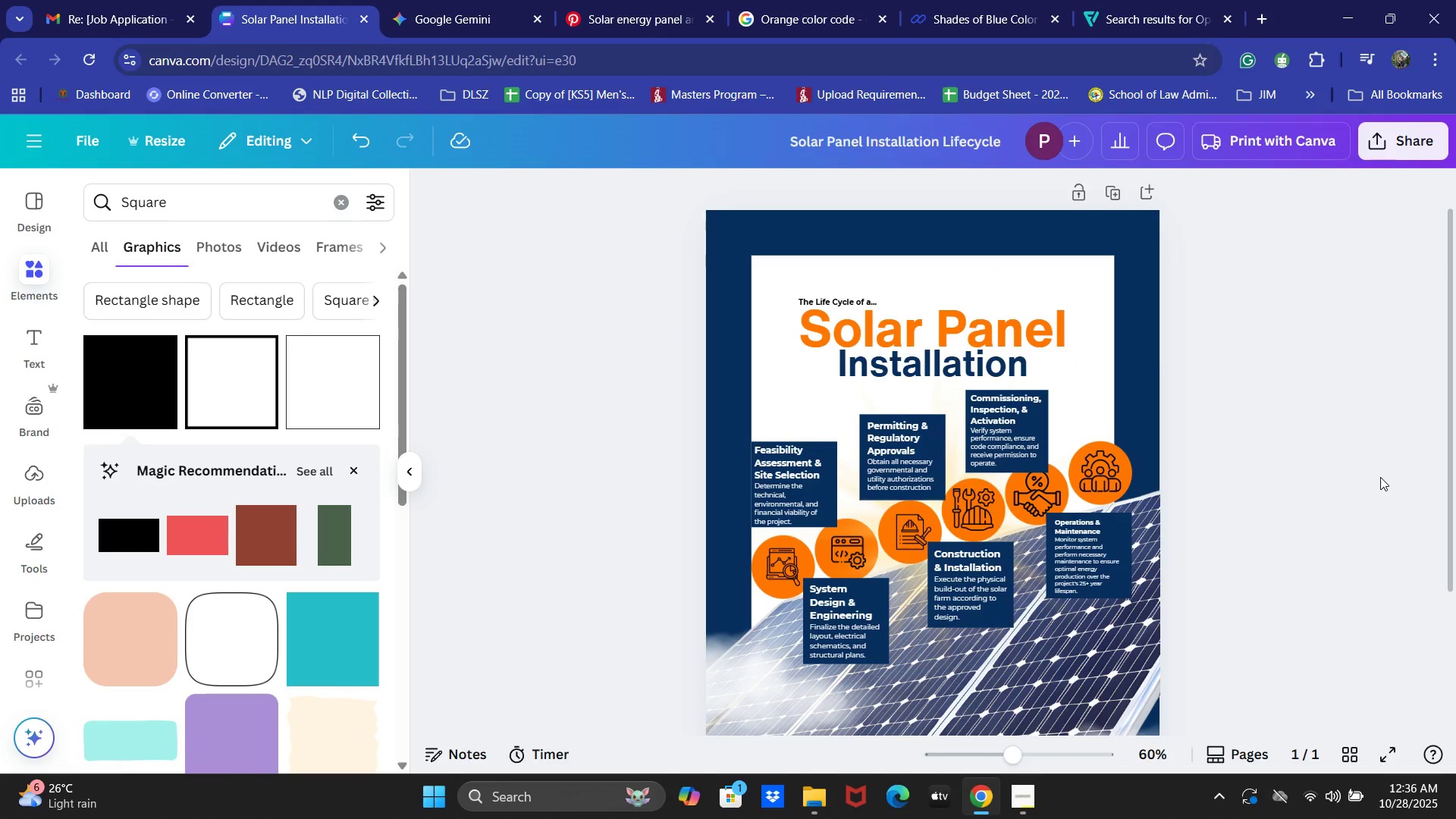 
scroll: coordinate [1386, 479], scroll_direction: up, amount: 1.0
 